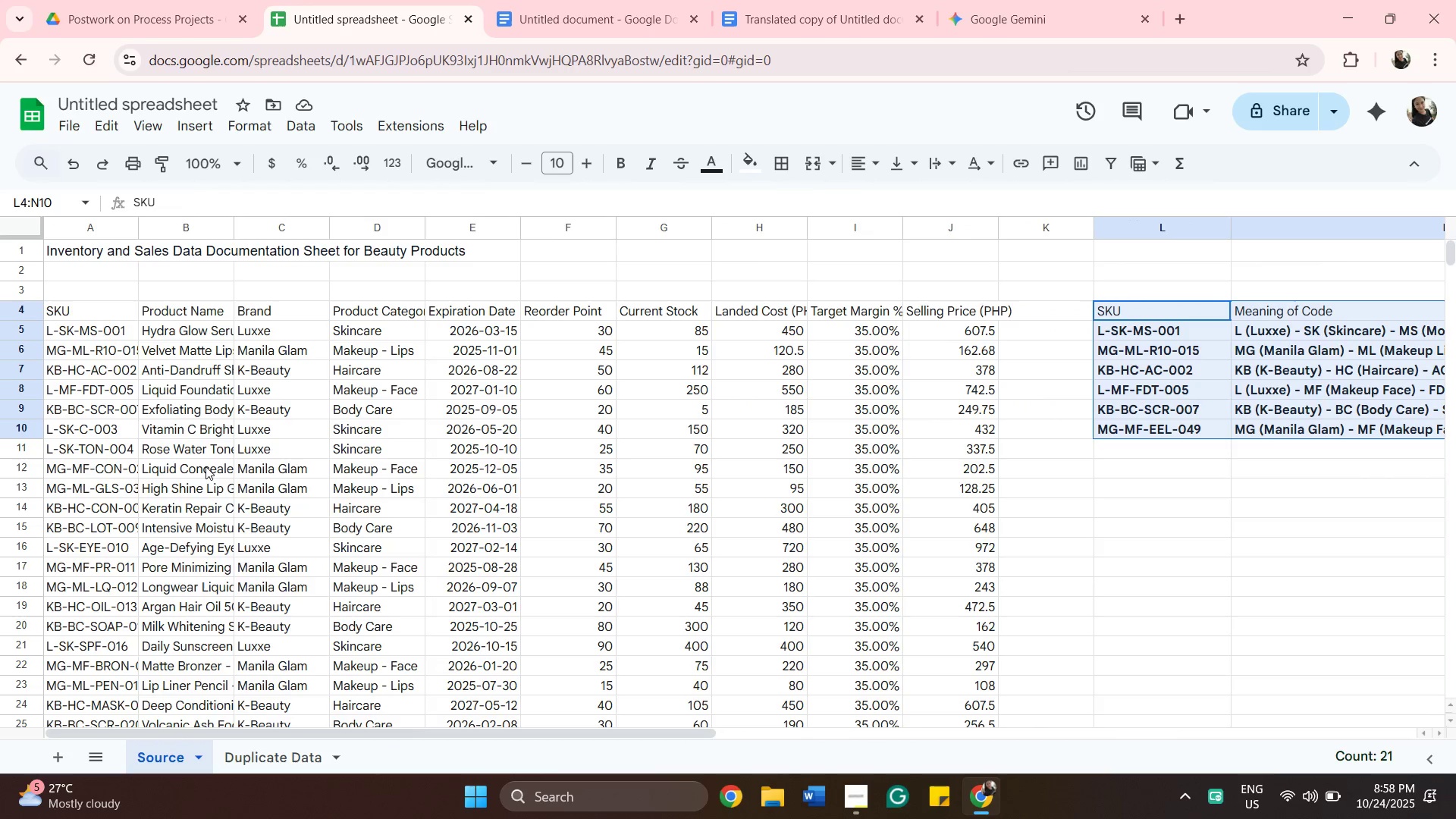 
left_click([262, 752])
 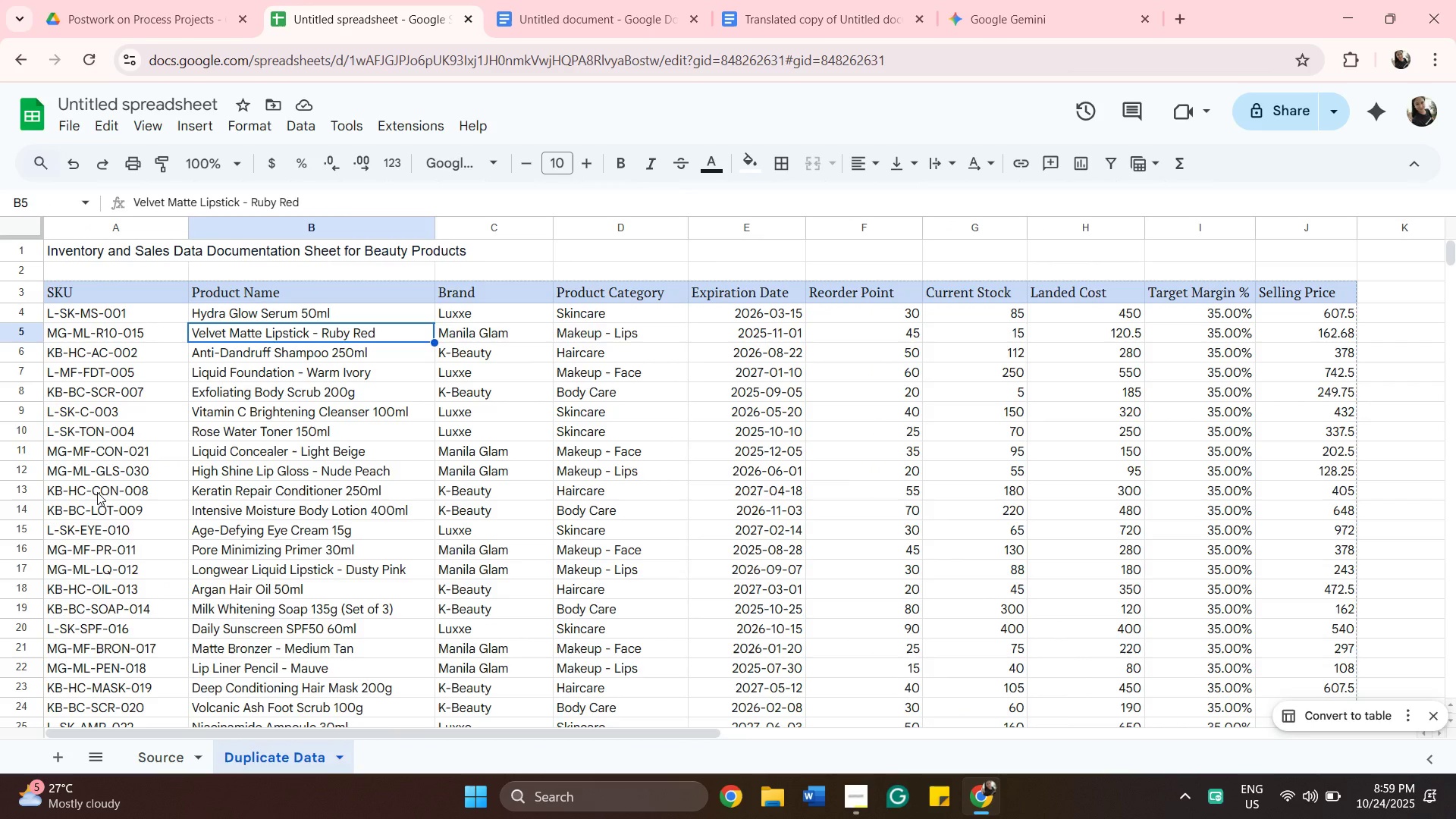 
wait(11.7)
 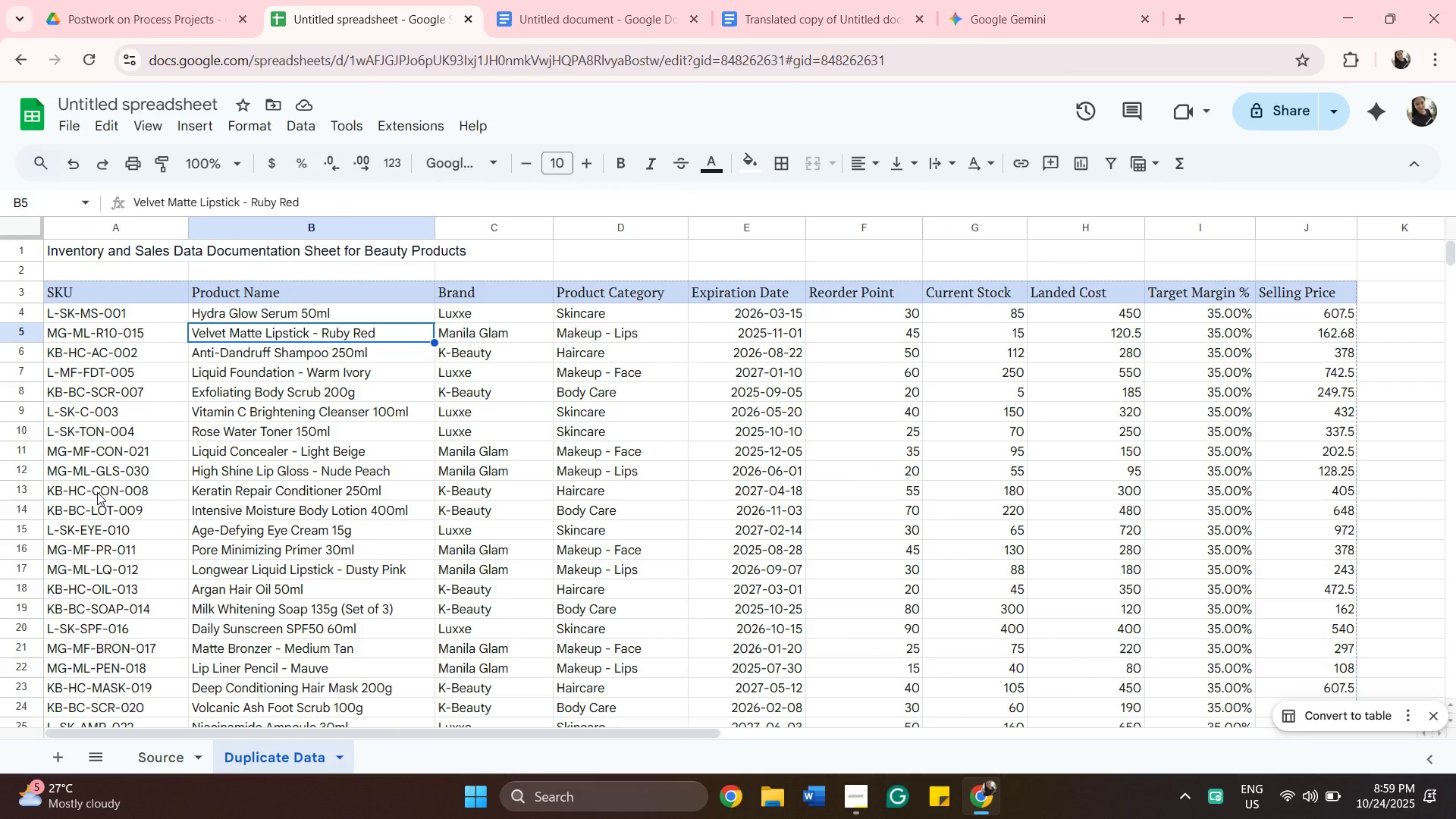 
left_click([168, 755])
 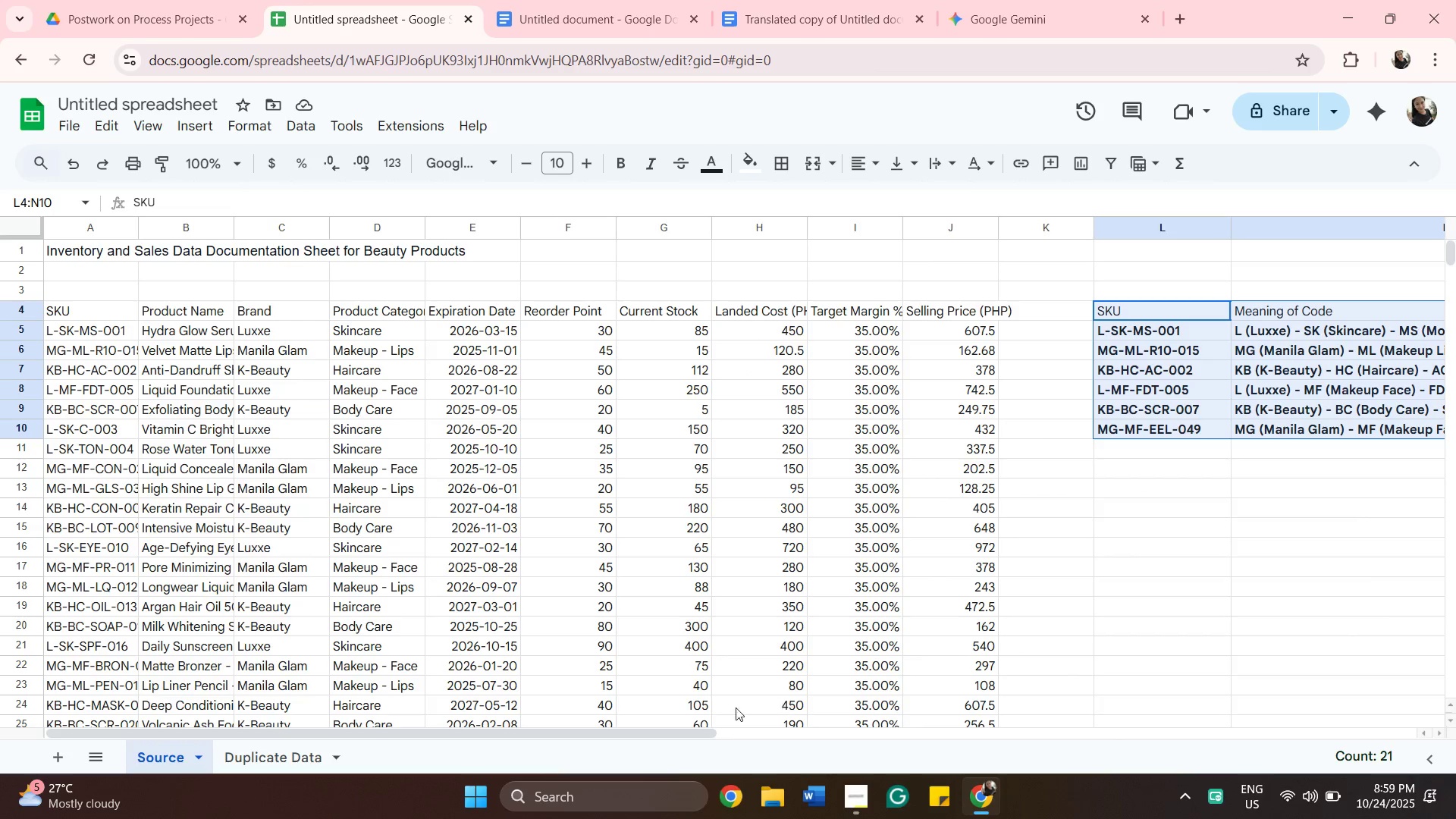 
wait(6.28)
 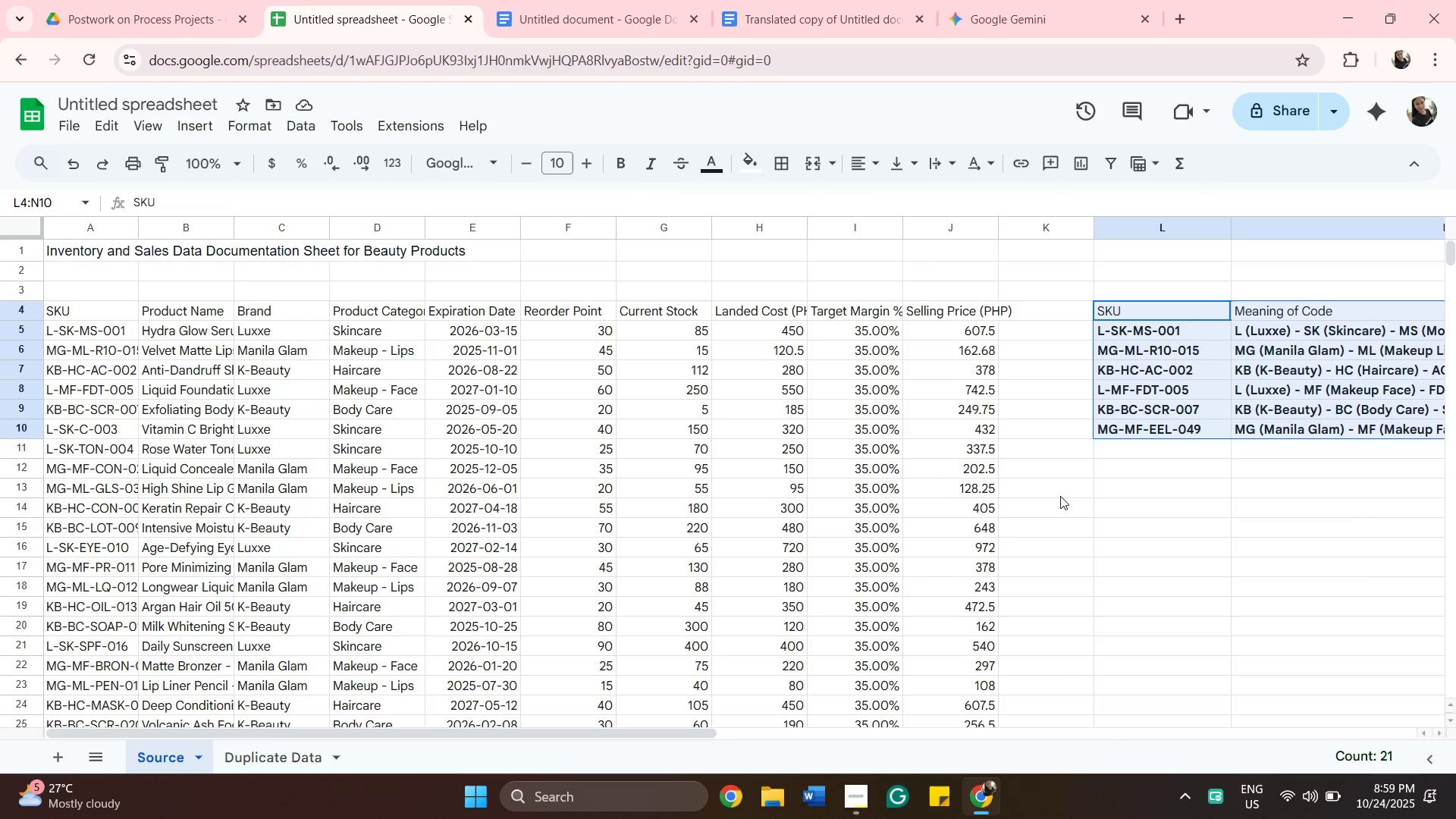 
left_click_drag(start_coordinate=[561, 732], to_coordinate=[738, 796])
 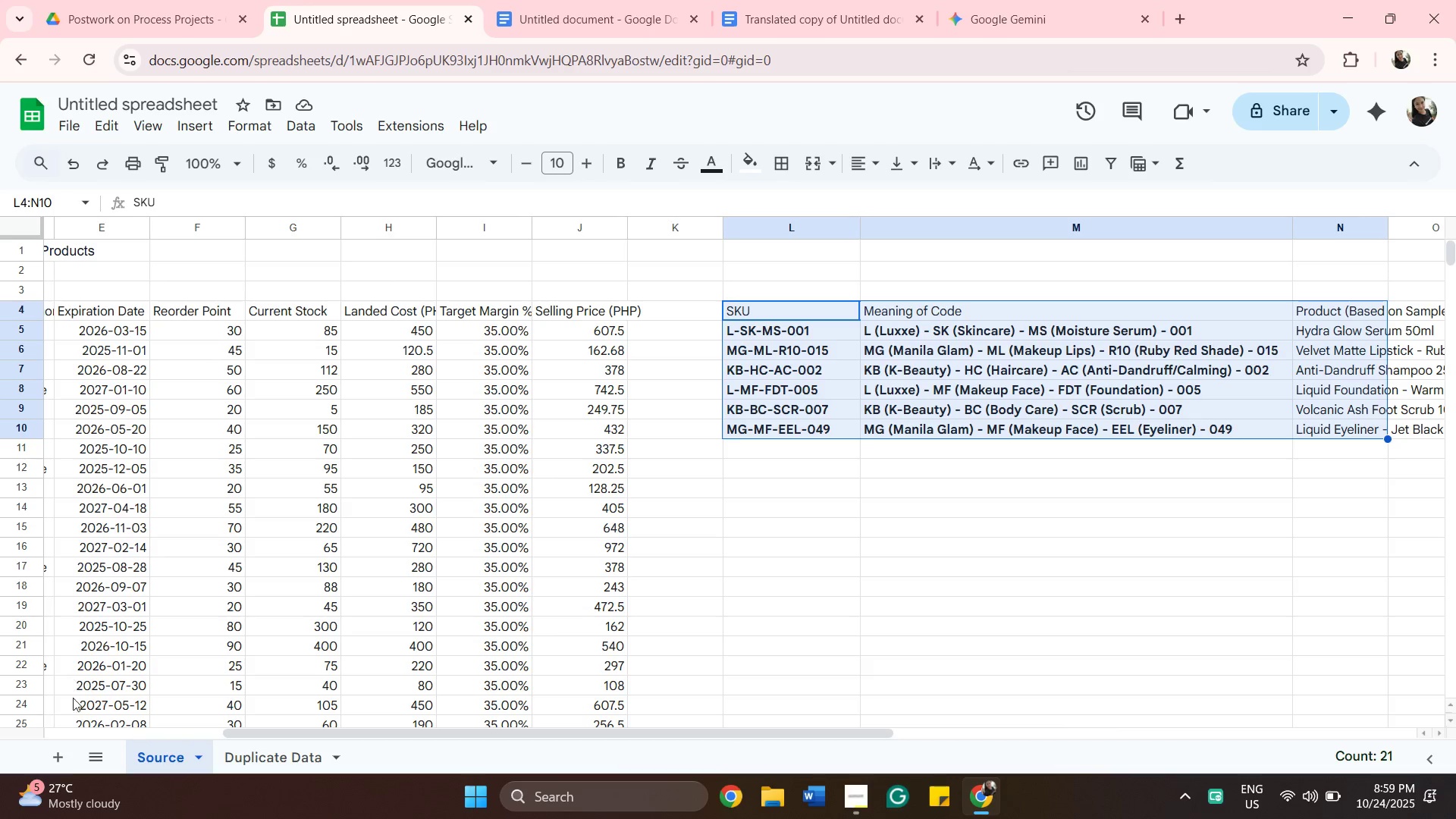 
wait(12.37)
 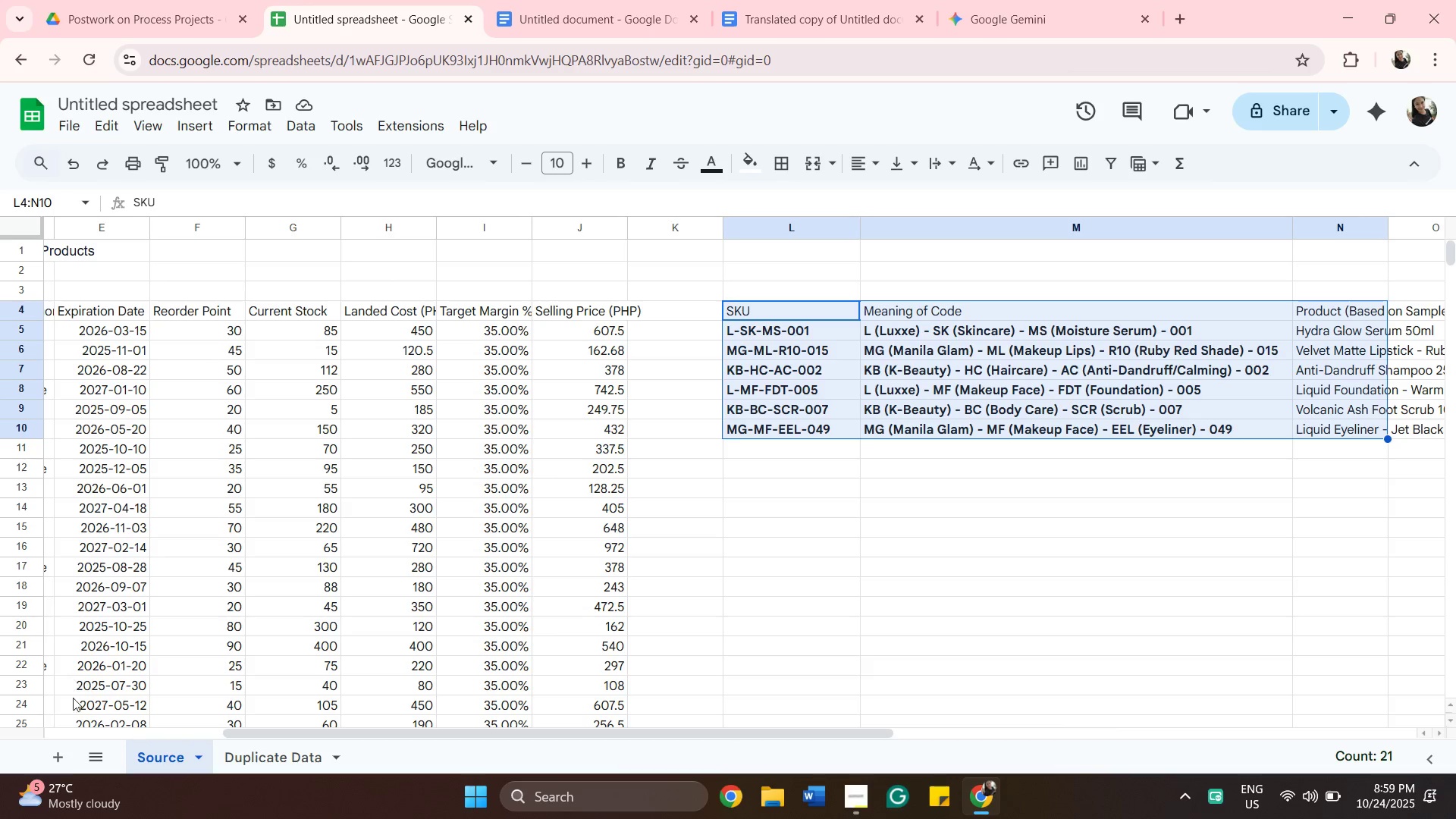 
left_click_drag(start_coordinate=[492, 734], to_coordinate=[199, 688])
 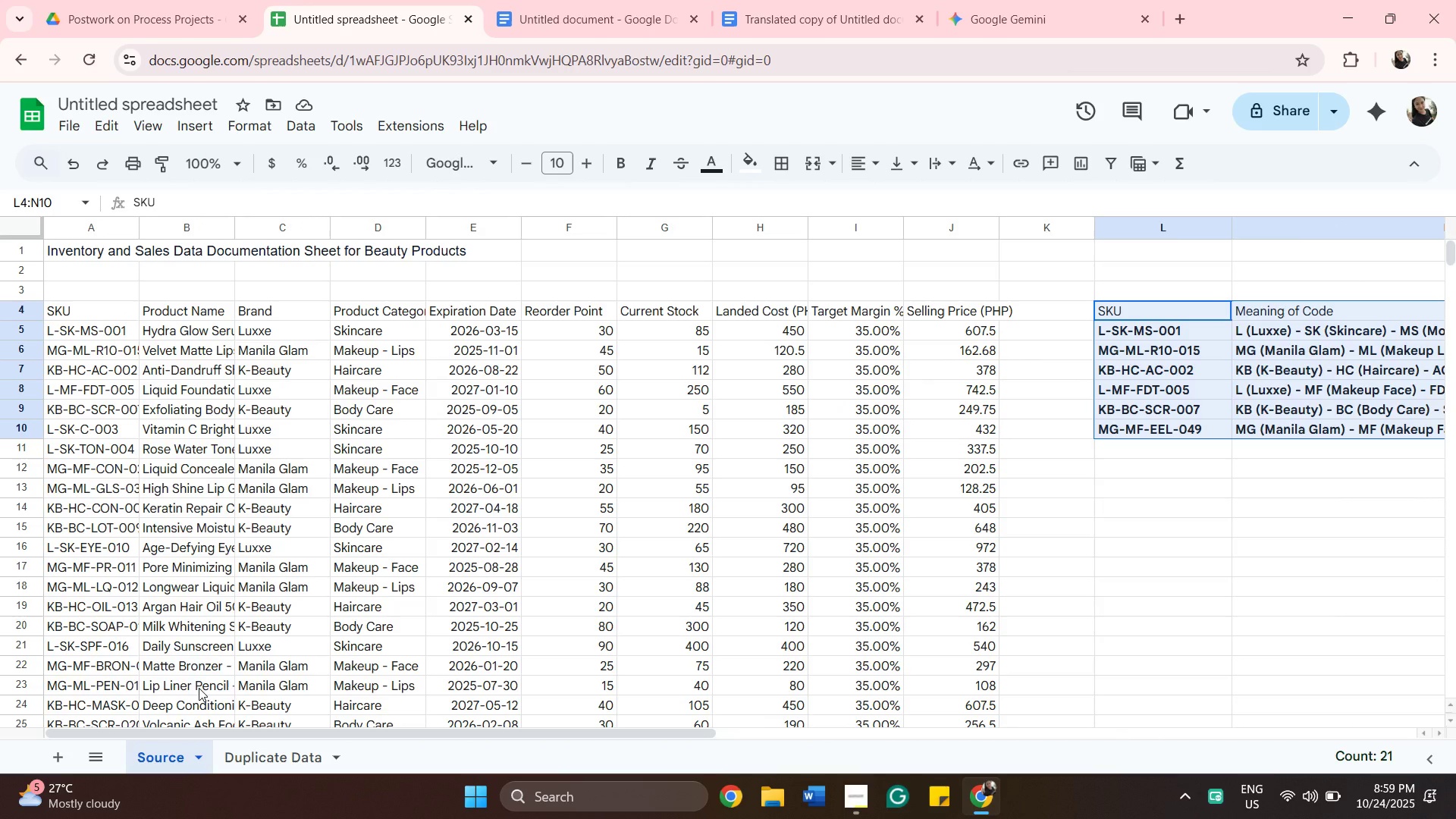 
wait(14.57)
 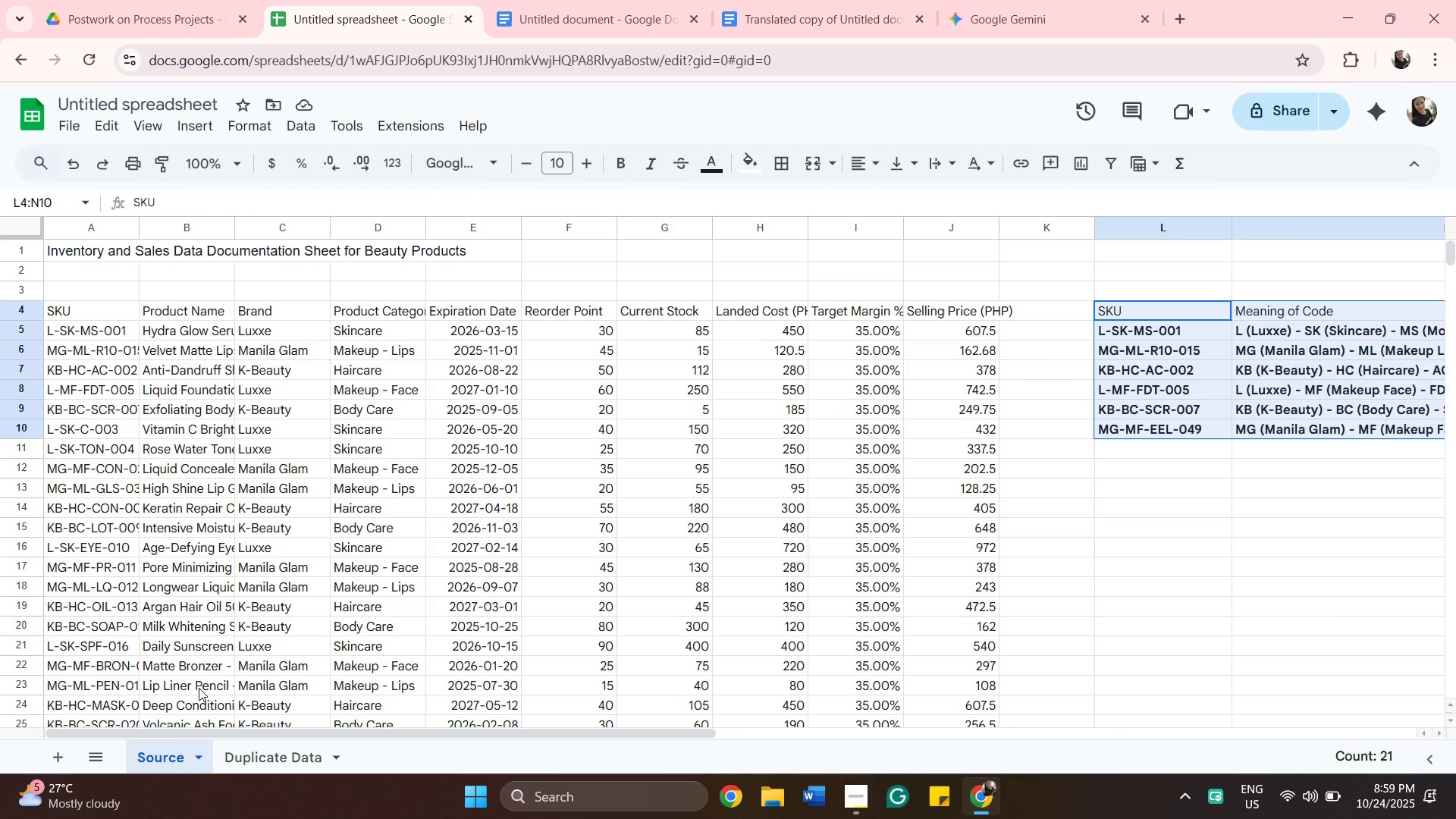 
mouse_move([787, 24])
 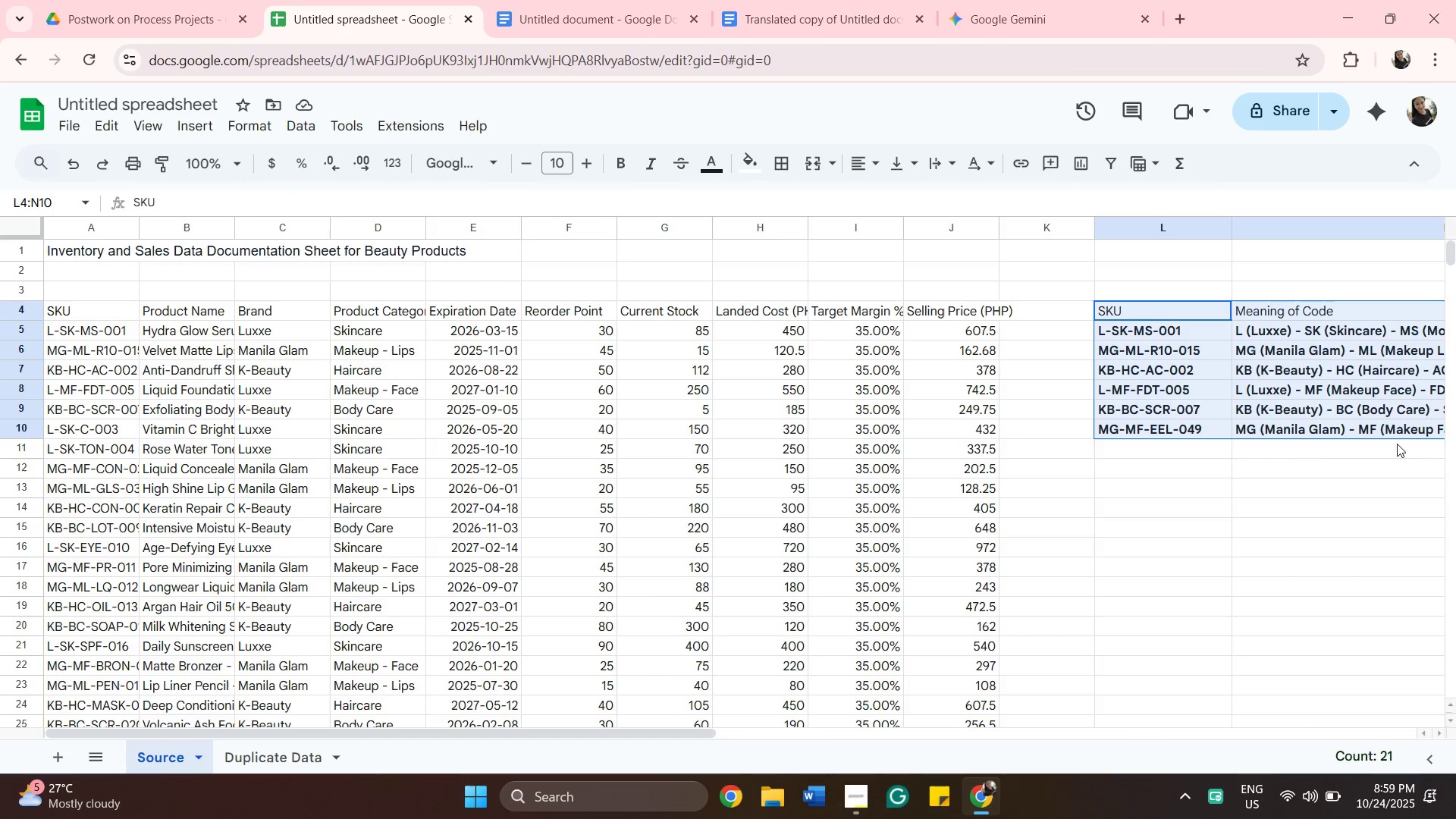 
wait(11.65)
 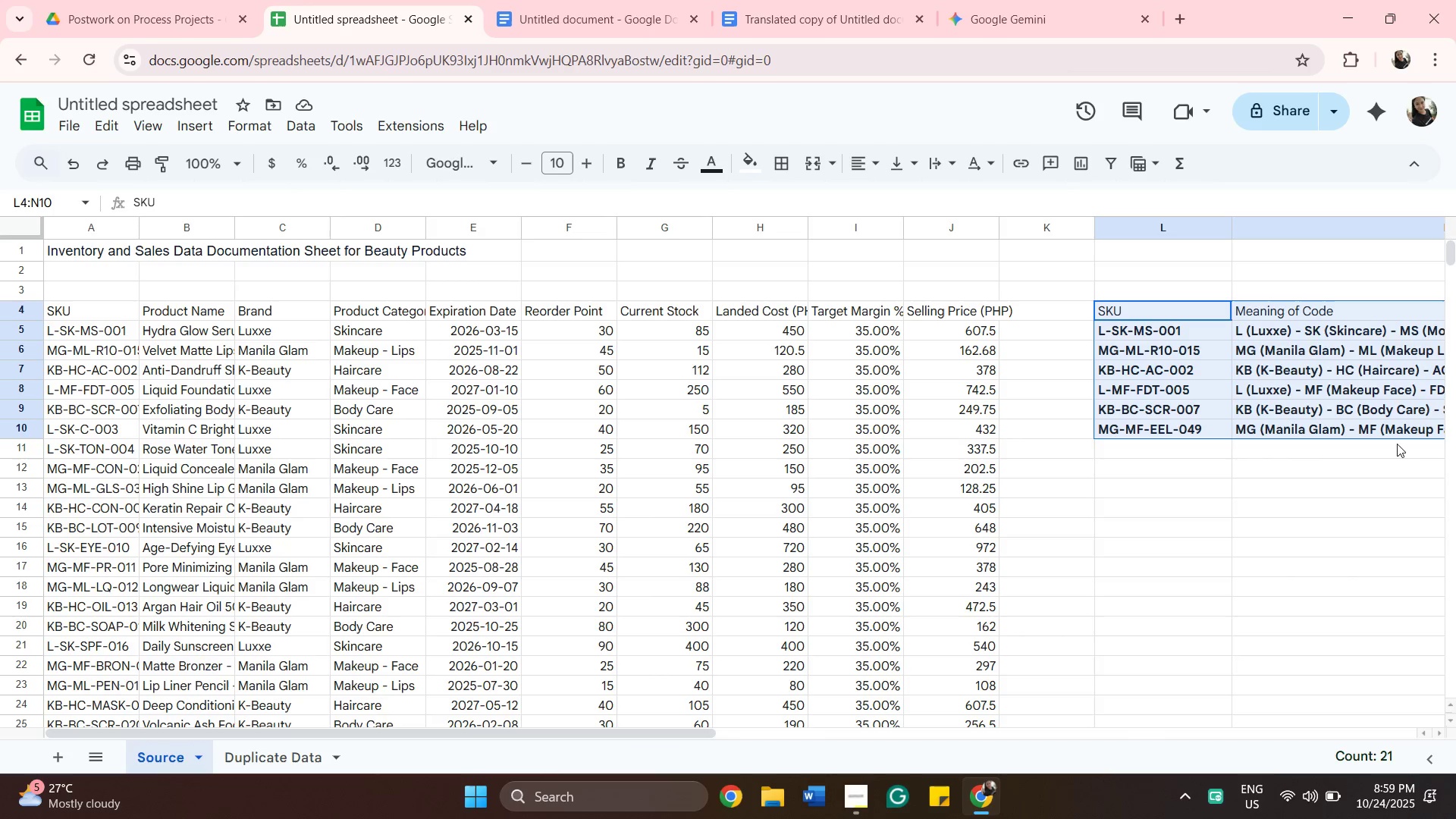 
left_click([982, 17])
 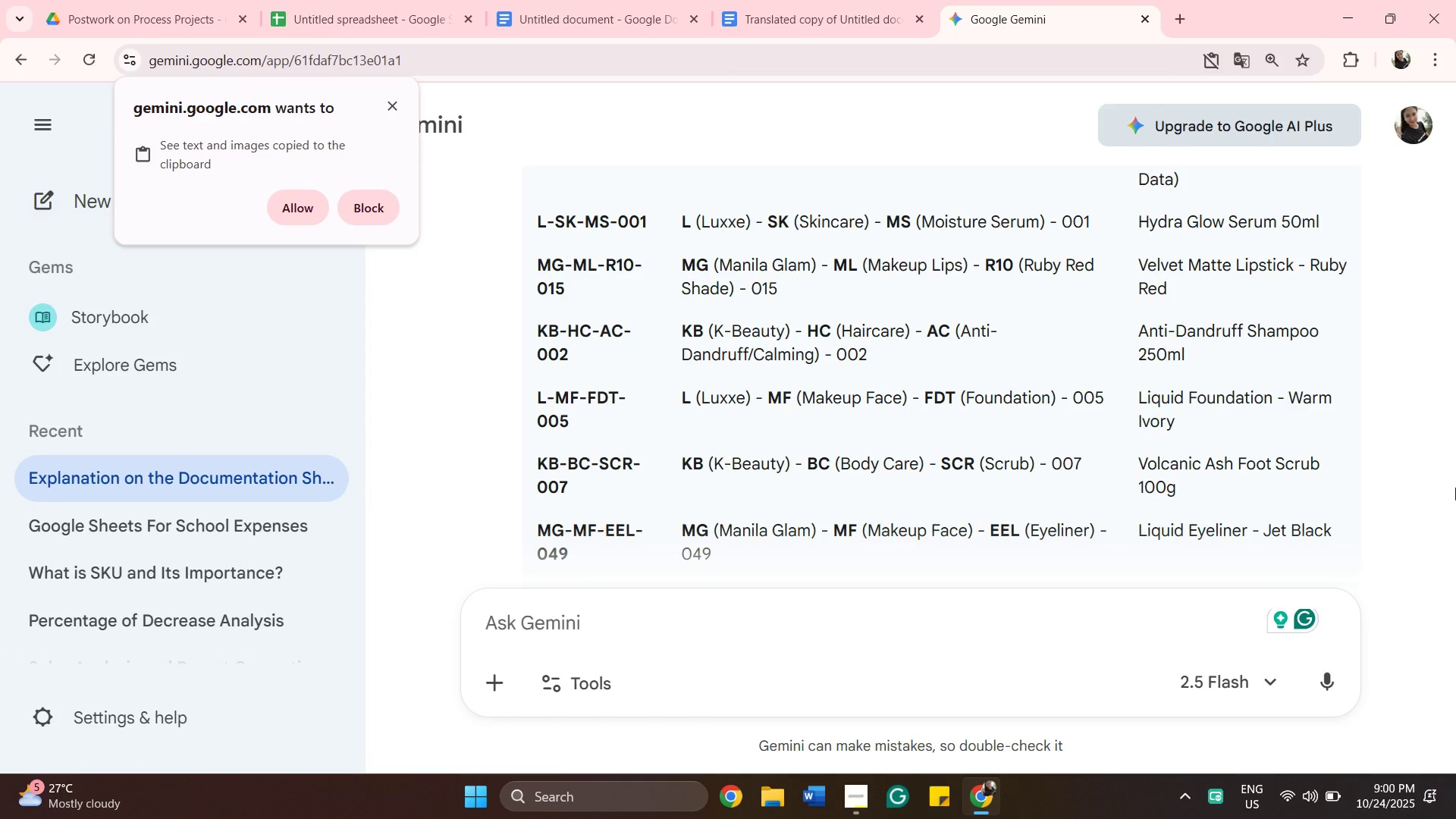 
wait(7.03)
 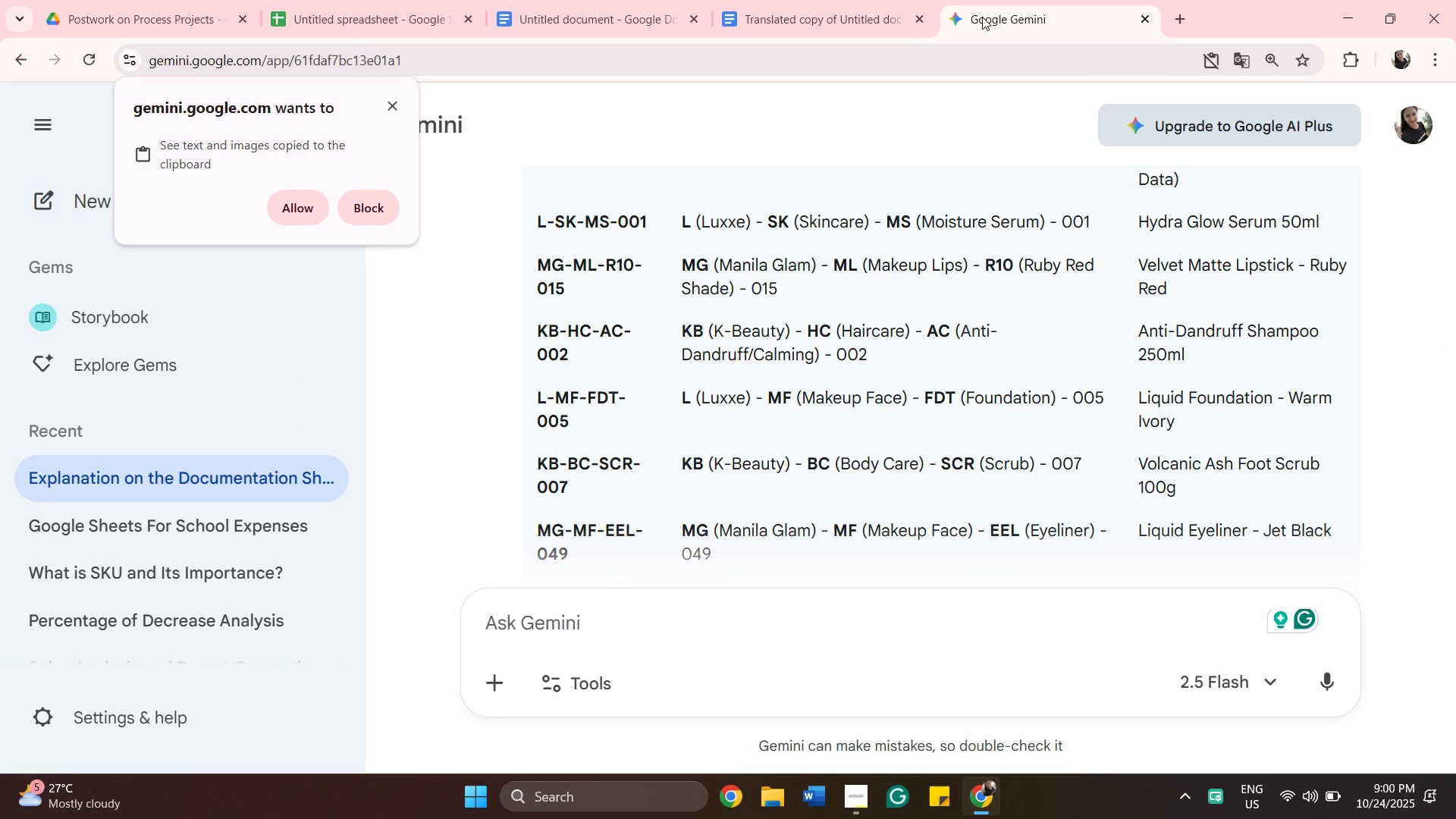 
scroll: coordinate [1287, 551], scroll_direction: up, amount: 11.0
 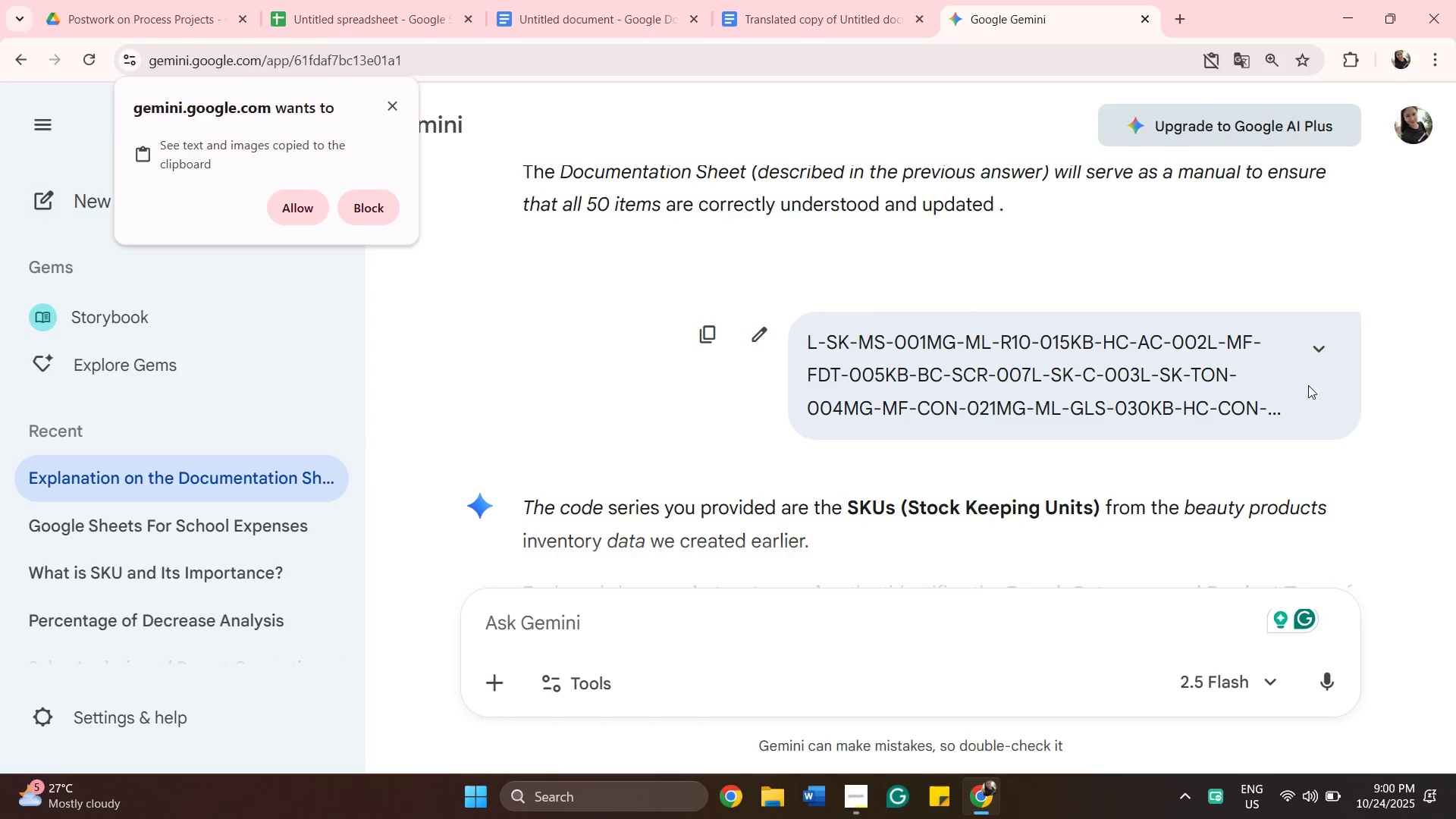 
left_click([1311, 362])
 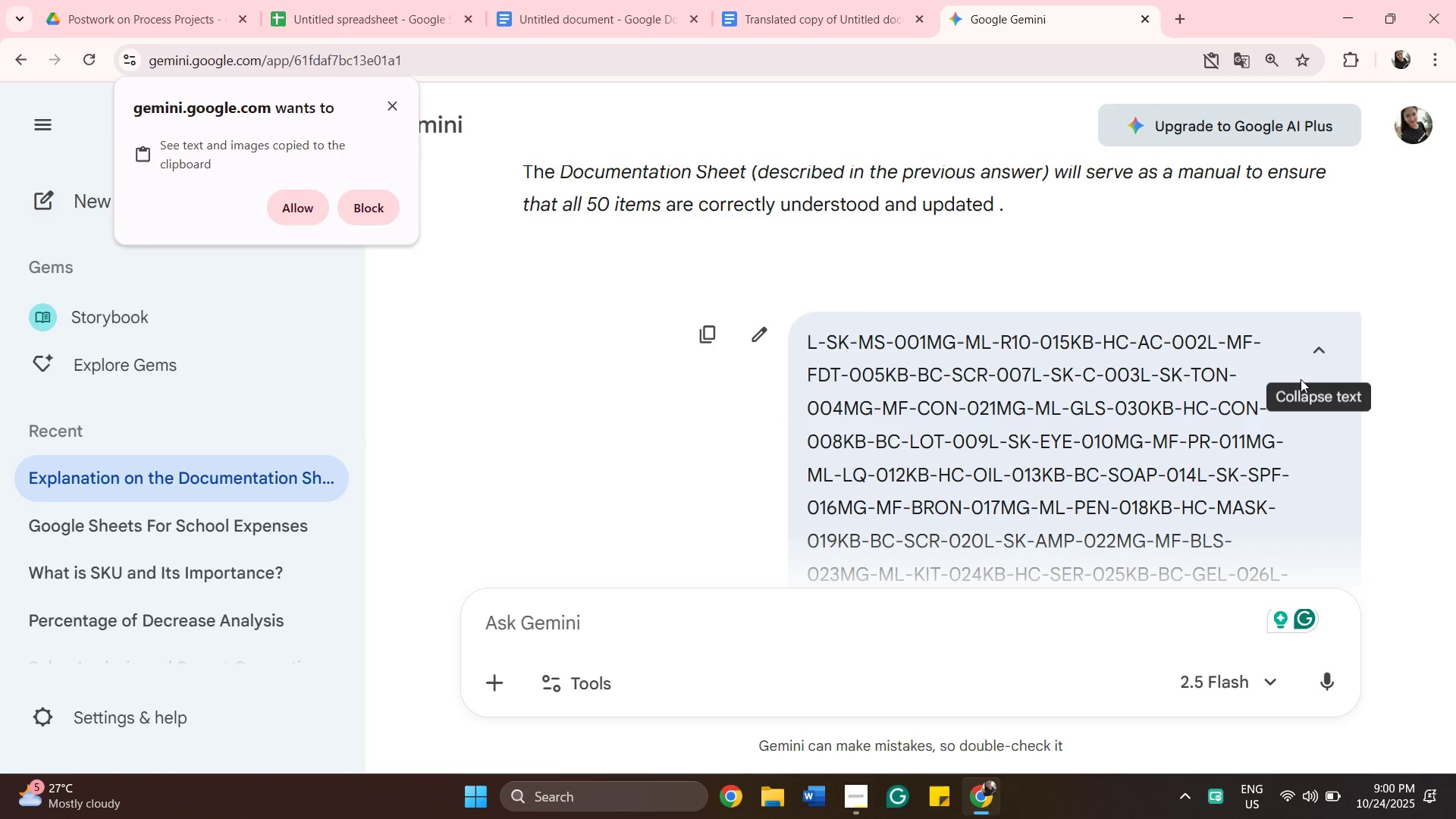 
scroll: coordinate [1301, 379], scroll_direction: down, amount: 7.0
 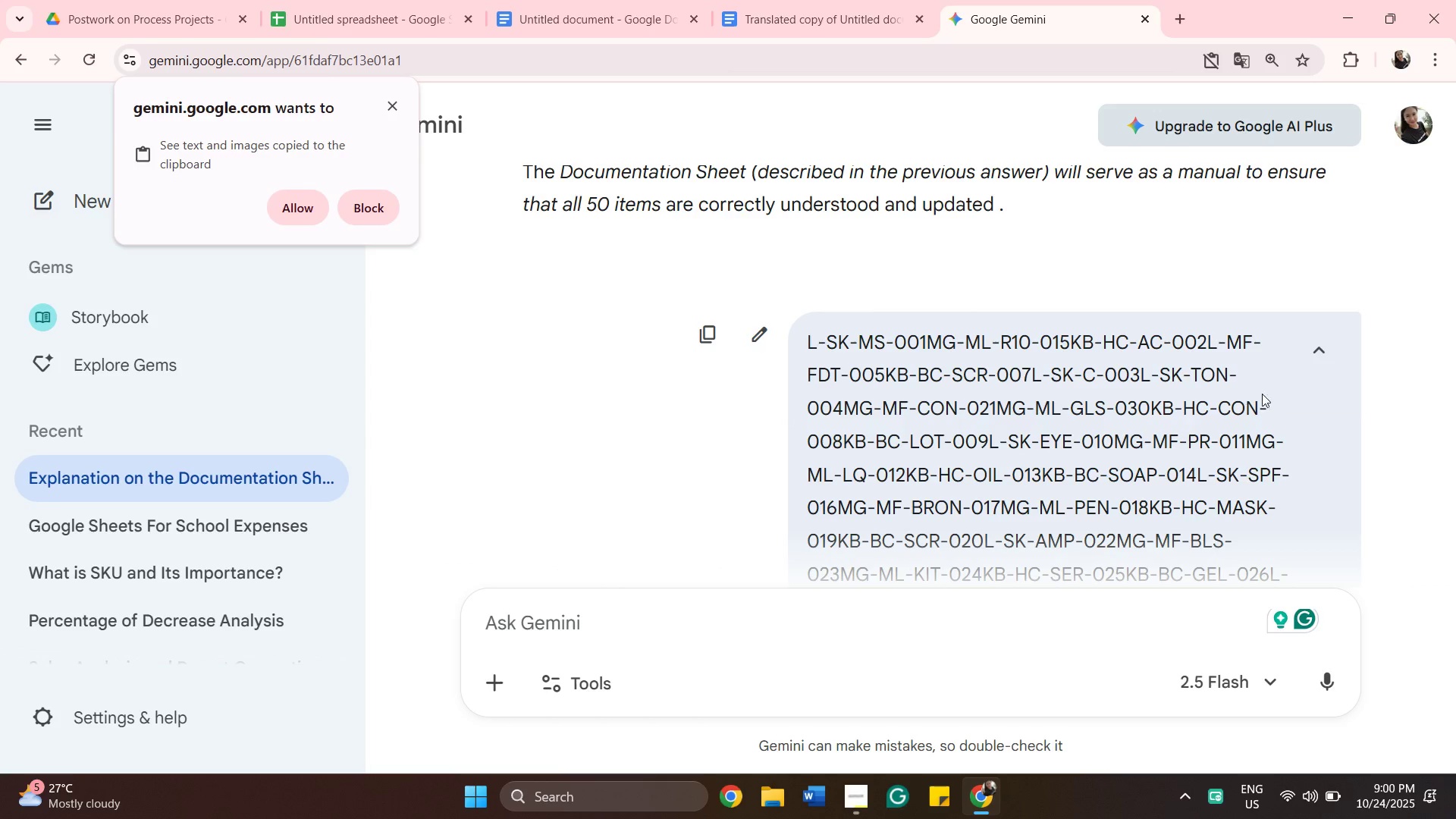 
scroll: coordinate [1120, 333], scroll_direction: none, amount: 0.0
 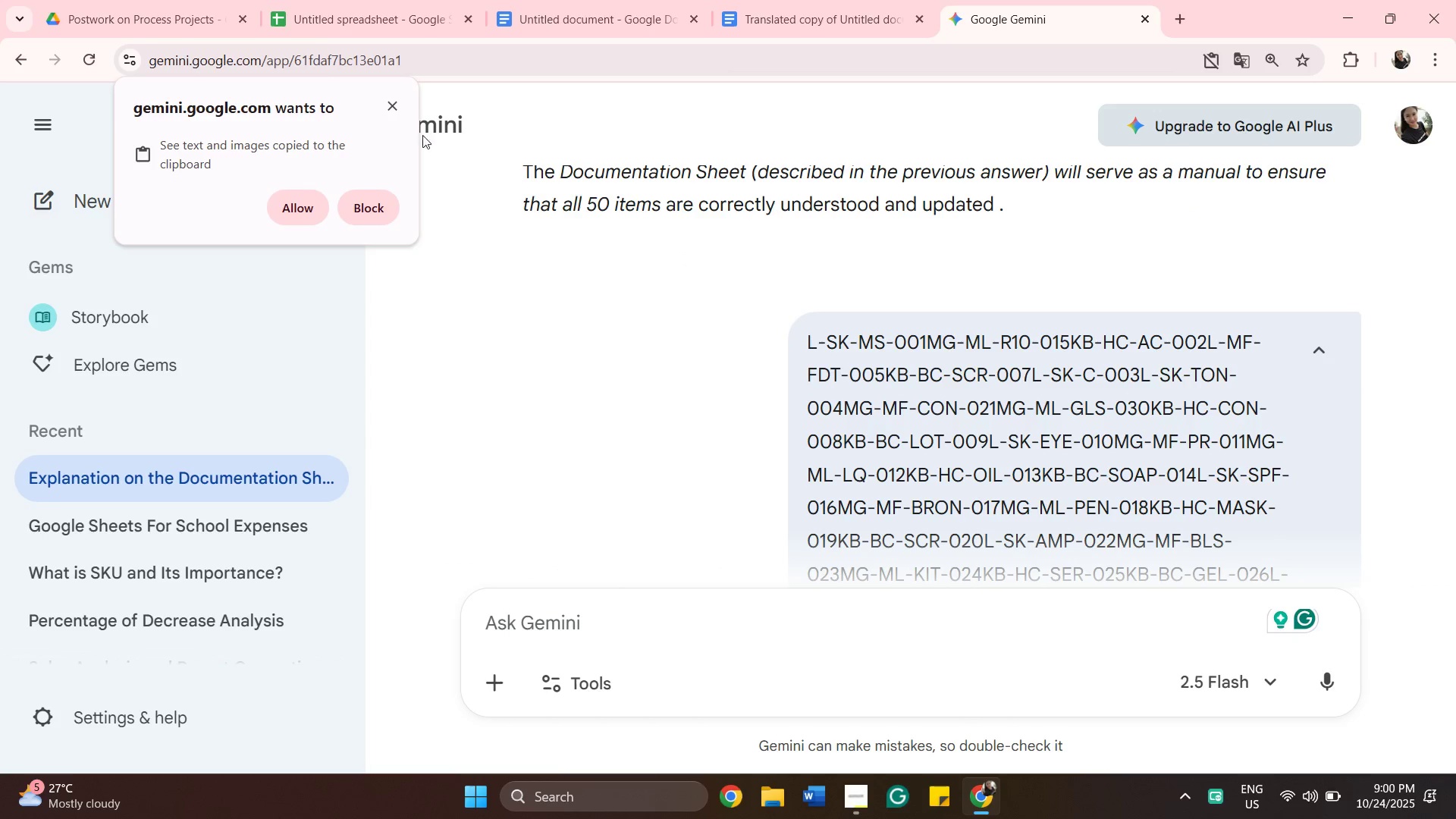 
left_click([410, 23])
 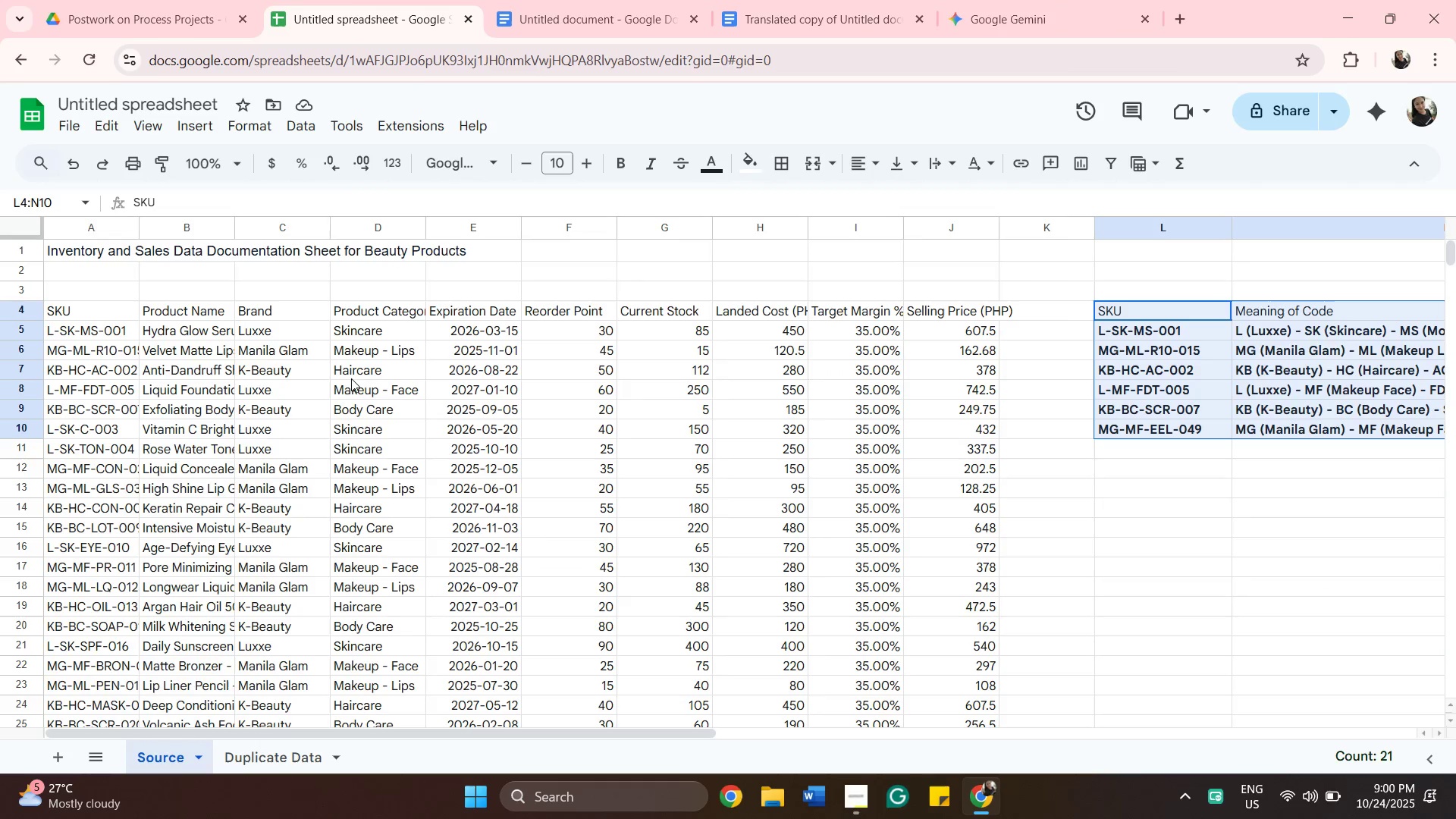 
scroll: coordinate [359, 427], scroll_direction: down, amount: 8.0
 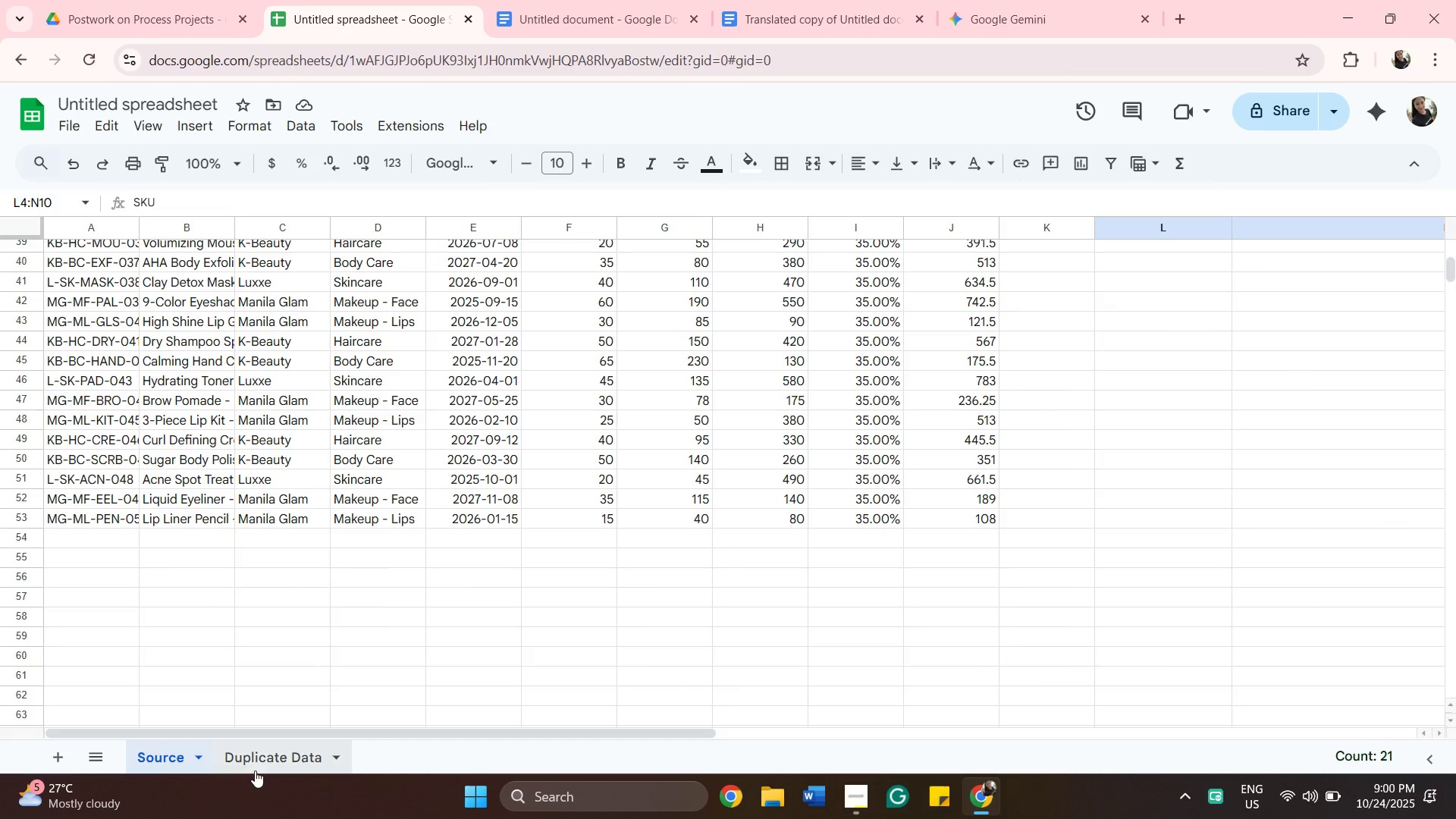 
left_click([256, 770])
 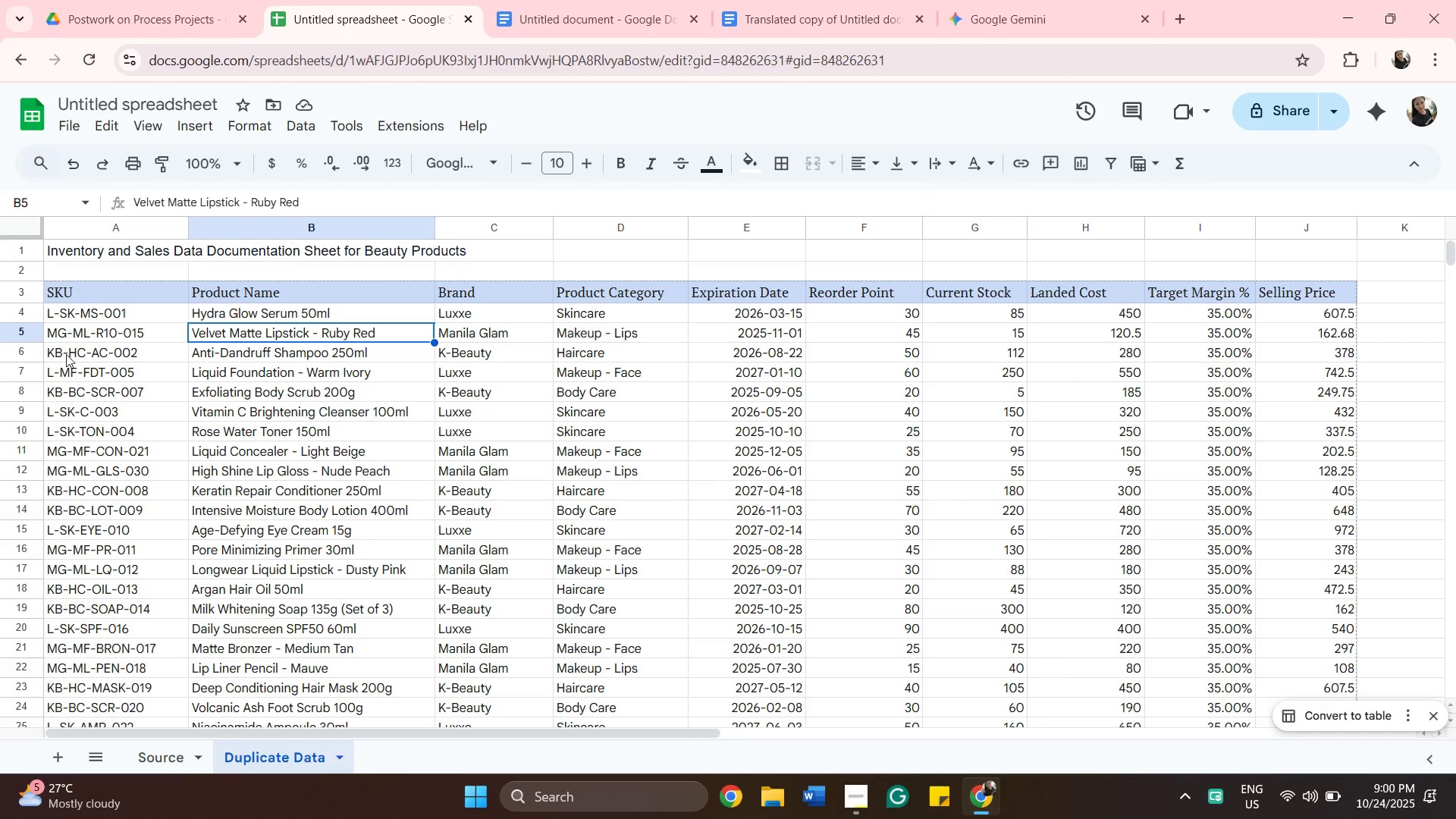 
left_click([81, 318])
 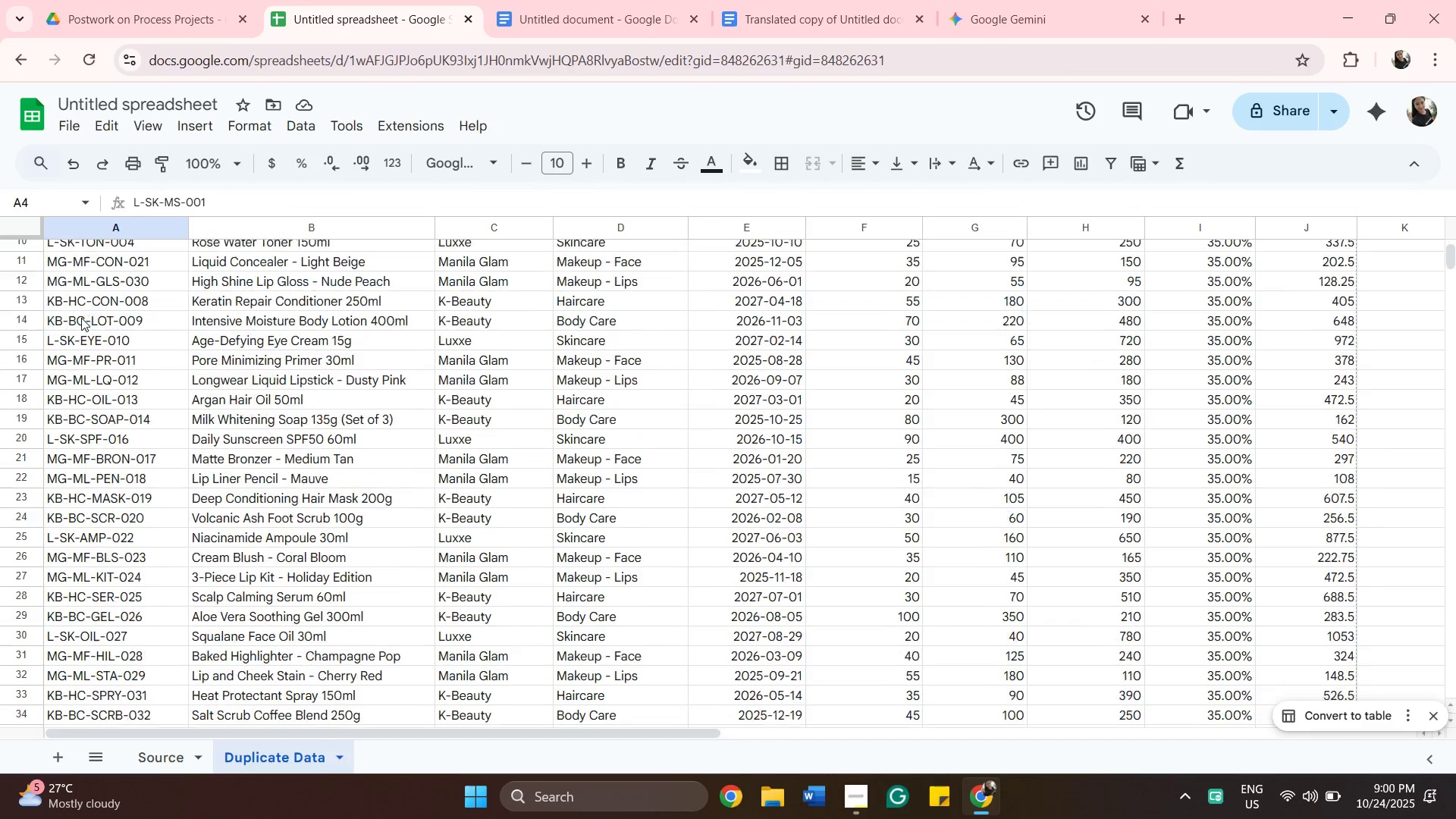 
scroll: coordinate [86, 350], scroll_direction: down, amount: 11.0
 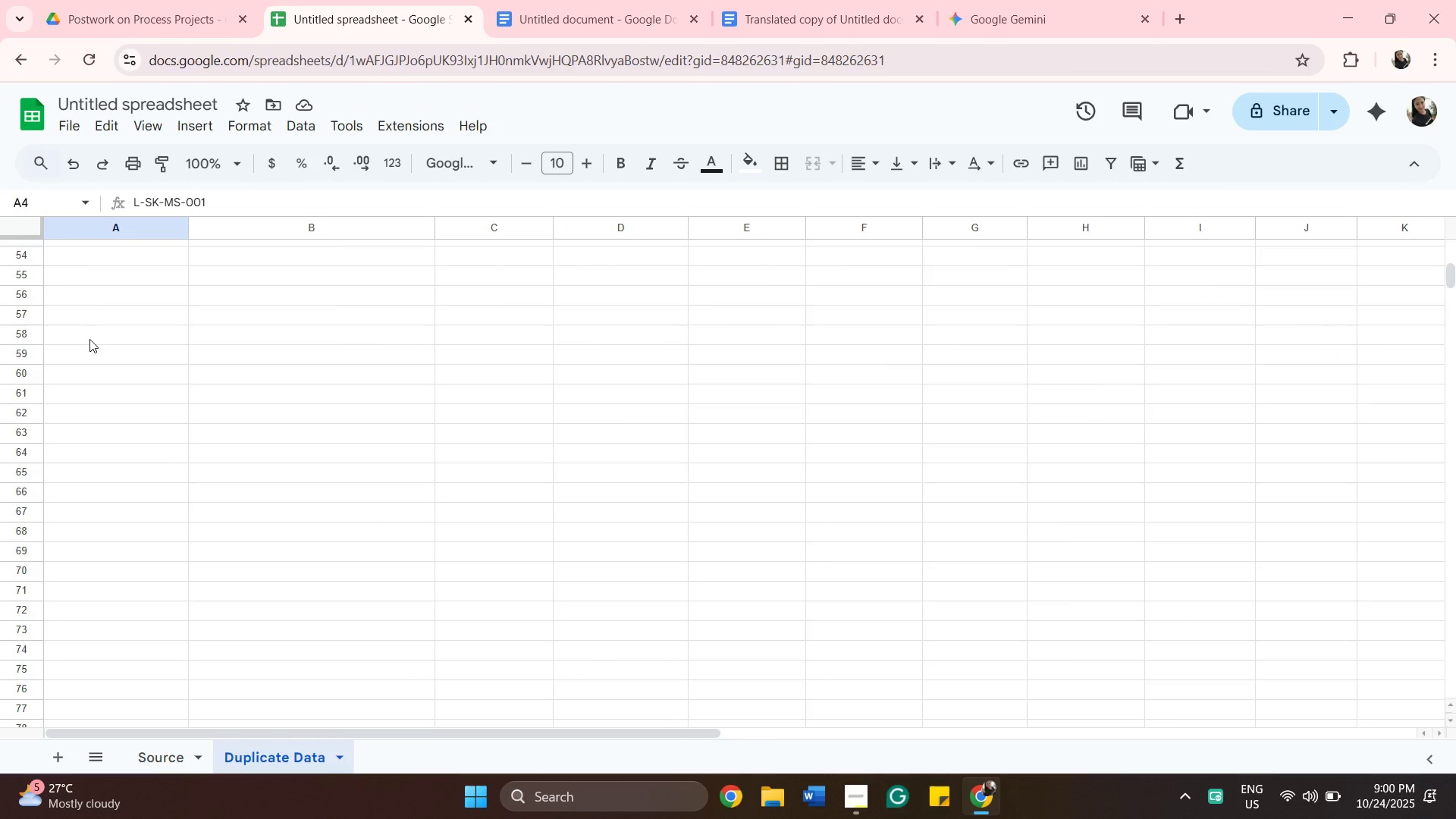 
scroll: coordinate [89, 339], scroll_direction: up, amount: 2.0
 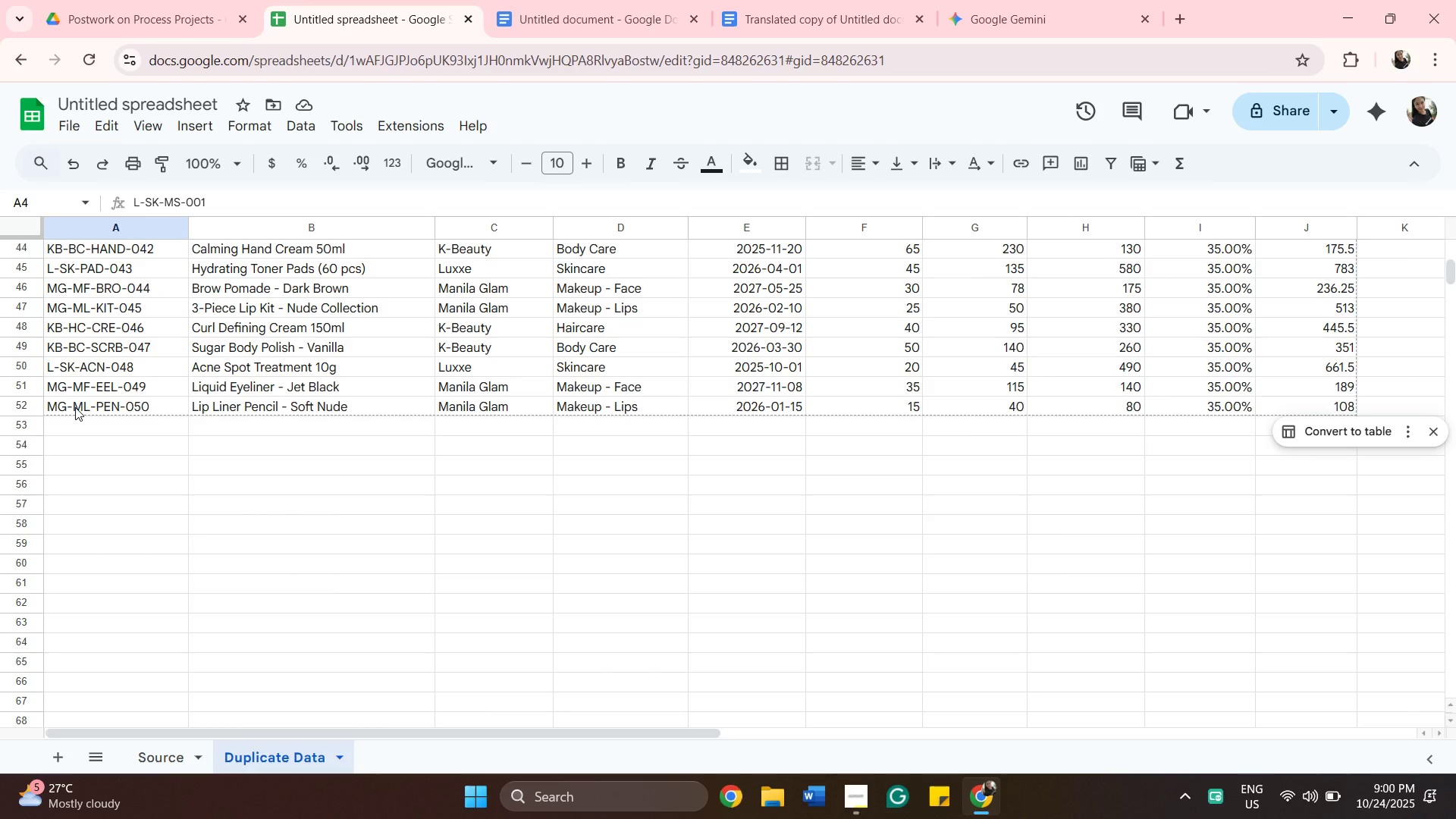 
hold_key(key=ShiftLeft, duration=0.61)
left_click([75, 407])
 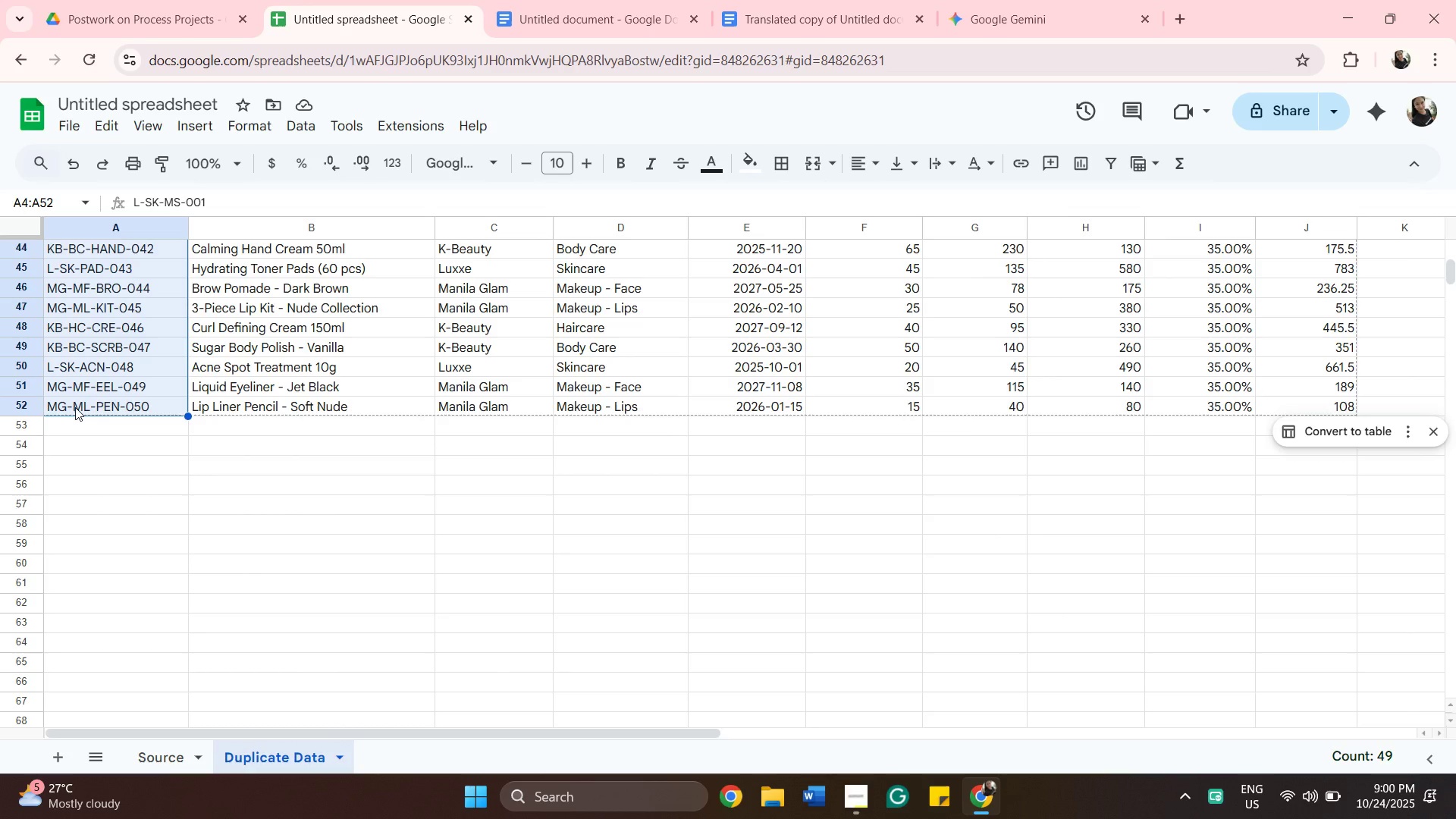 
key(Control+C)
 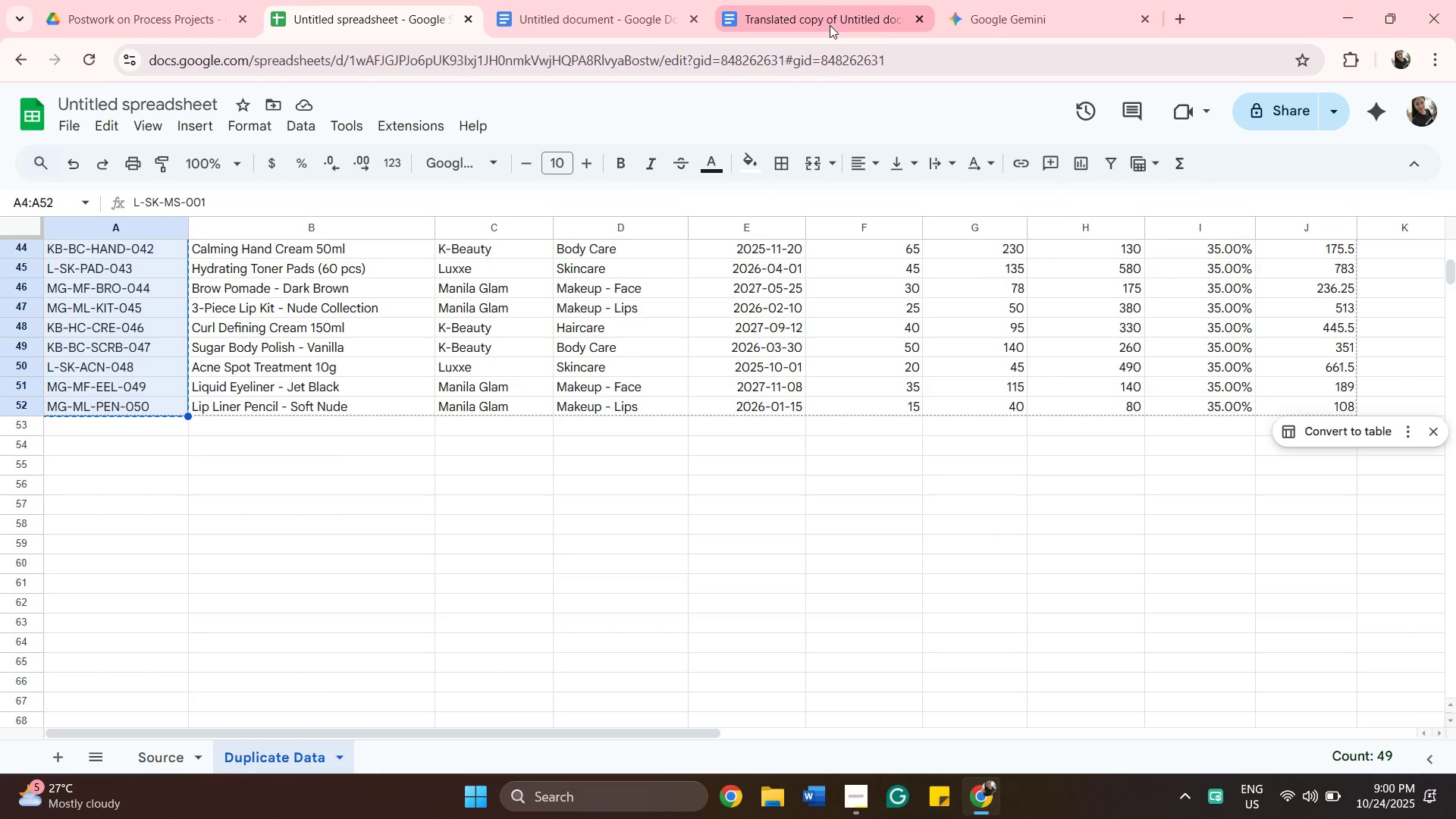 
left_click([969, 8])
 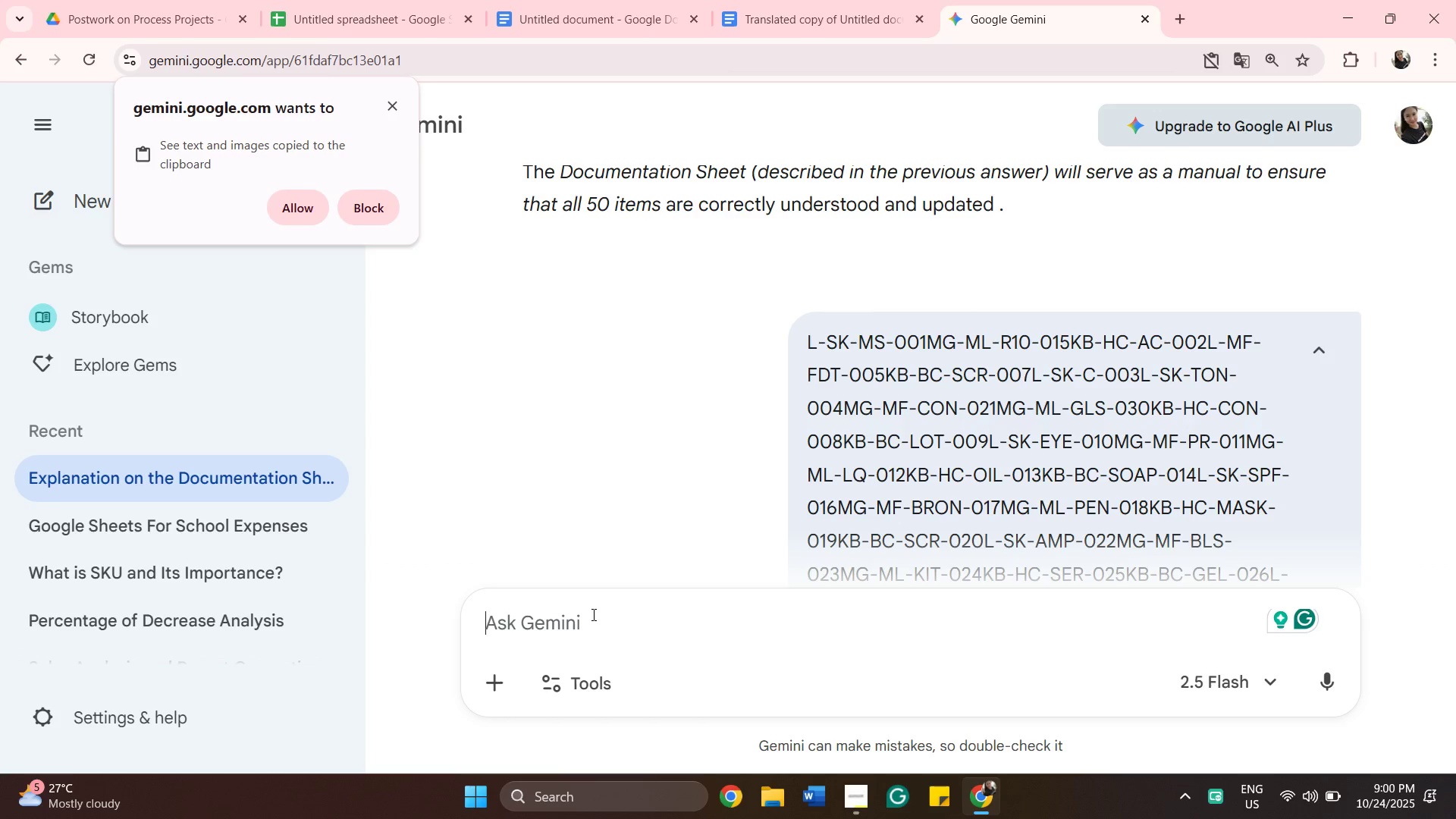 
key(Control+V)
 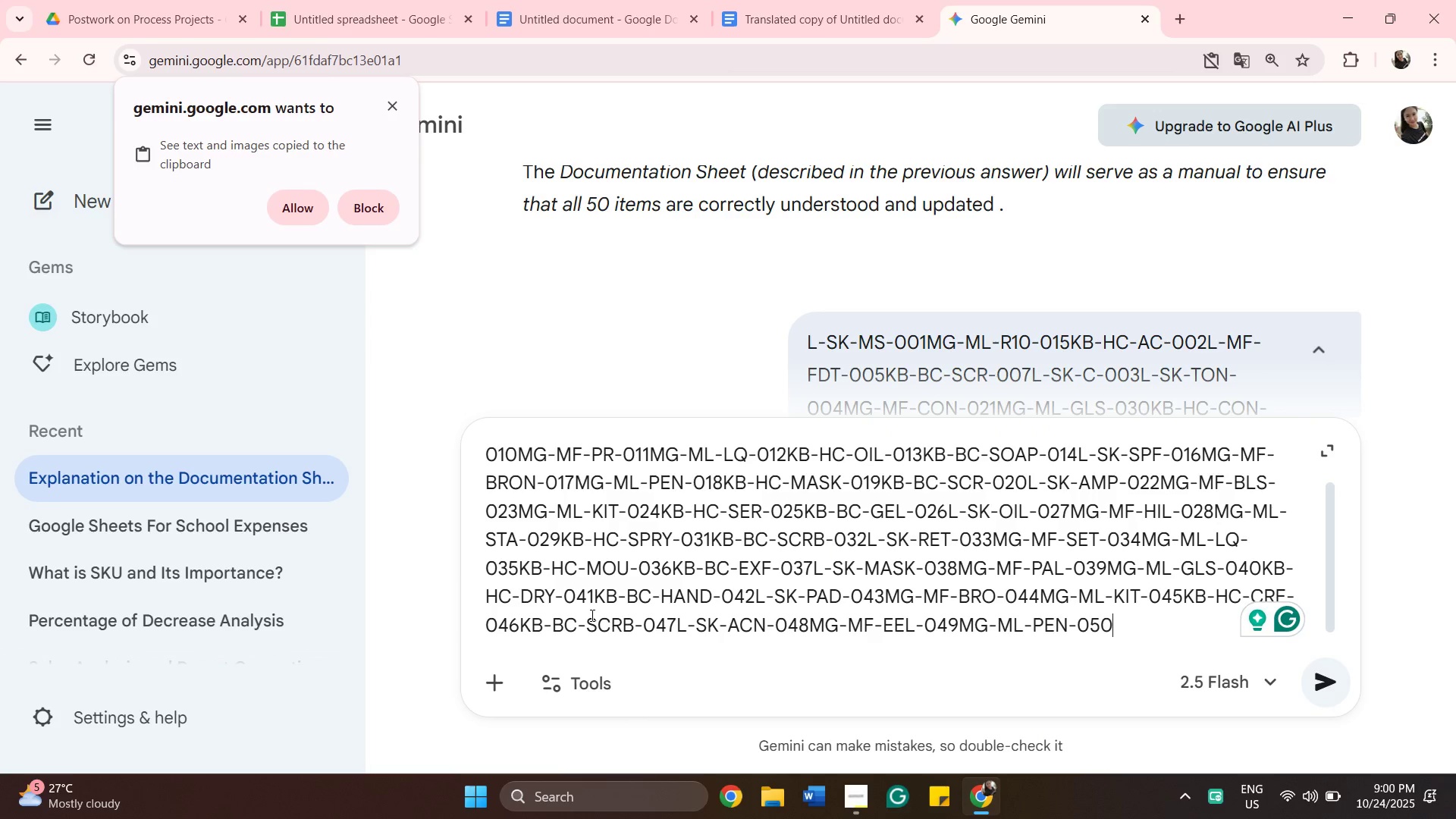 
type(  - pakilagay lahat ng kumpletong ibg sabihin ng mga ito isa isa)
 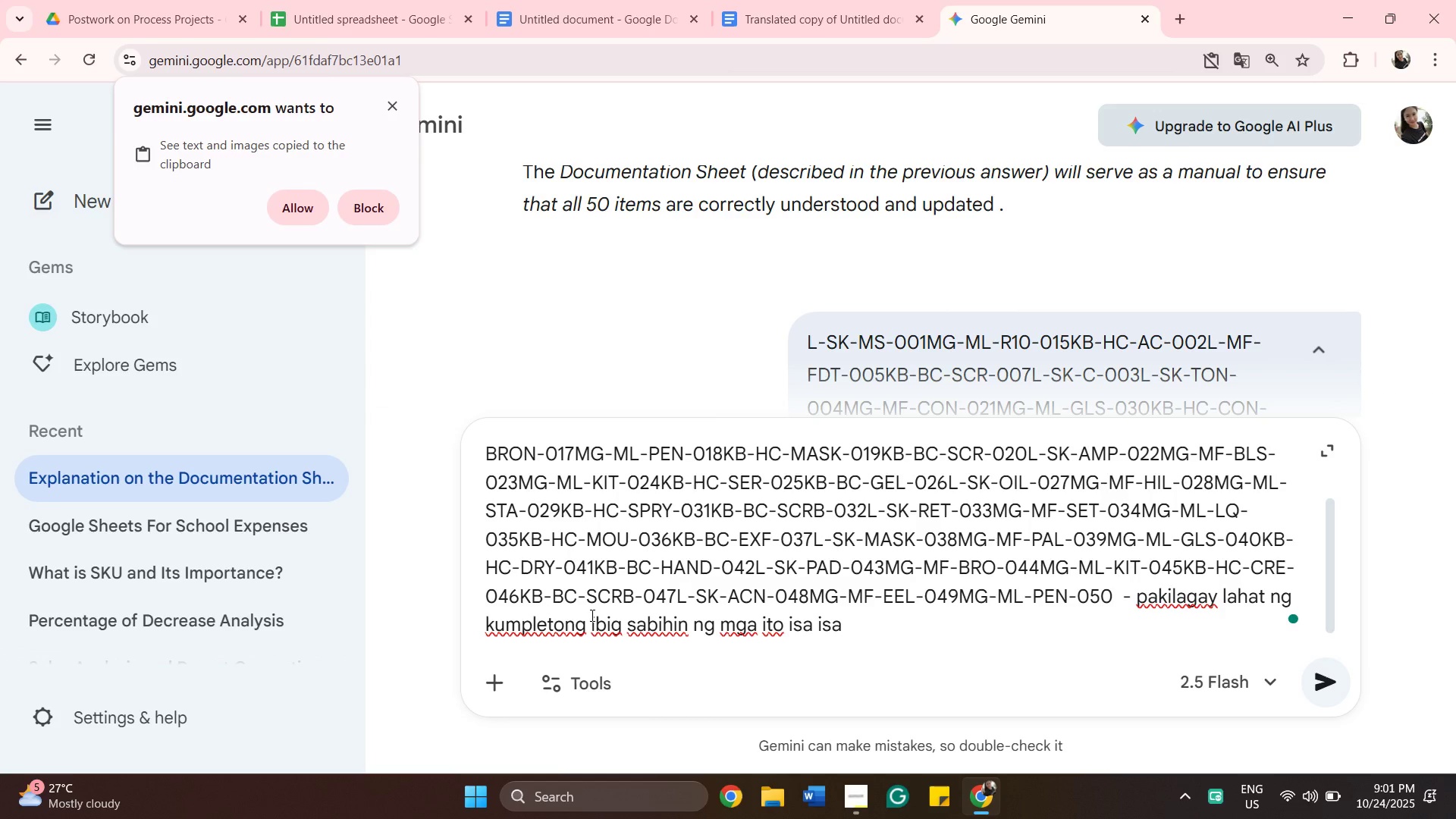 
key(Enter)
 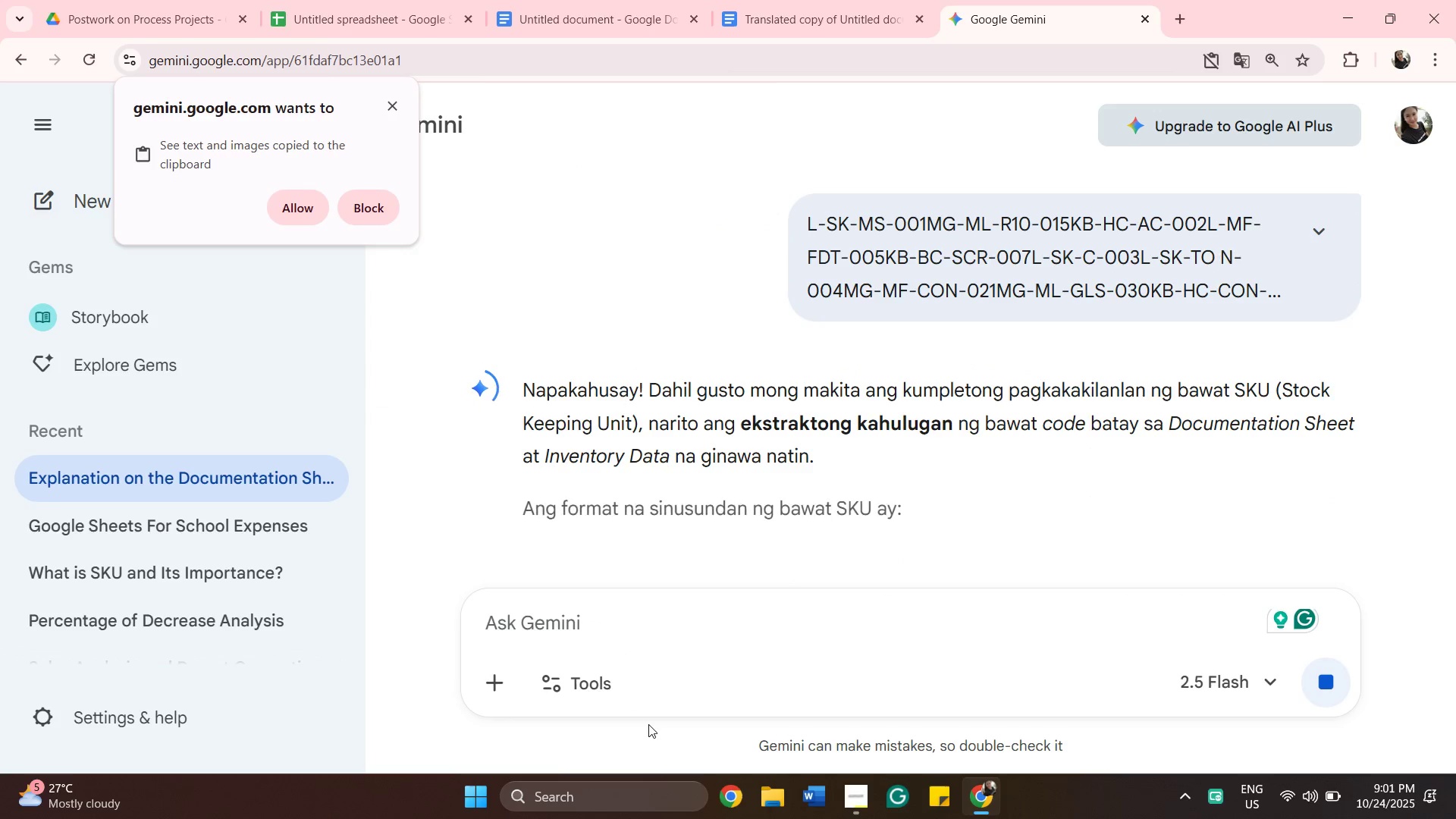 
wait(8.33)
 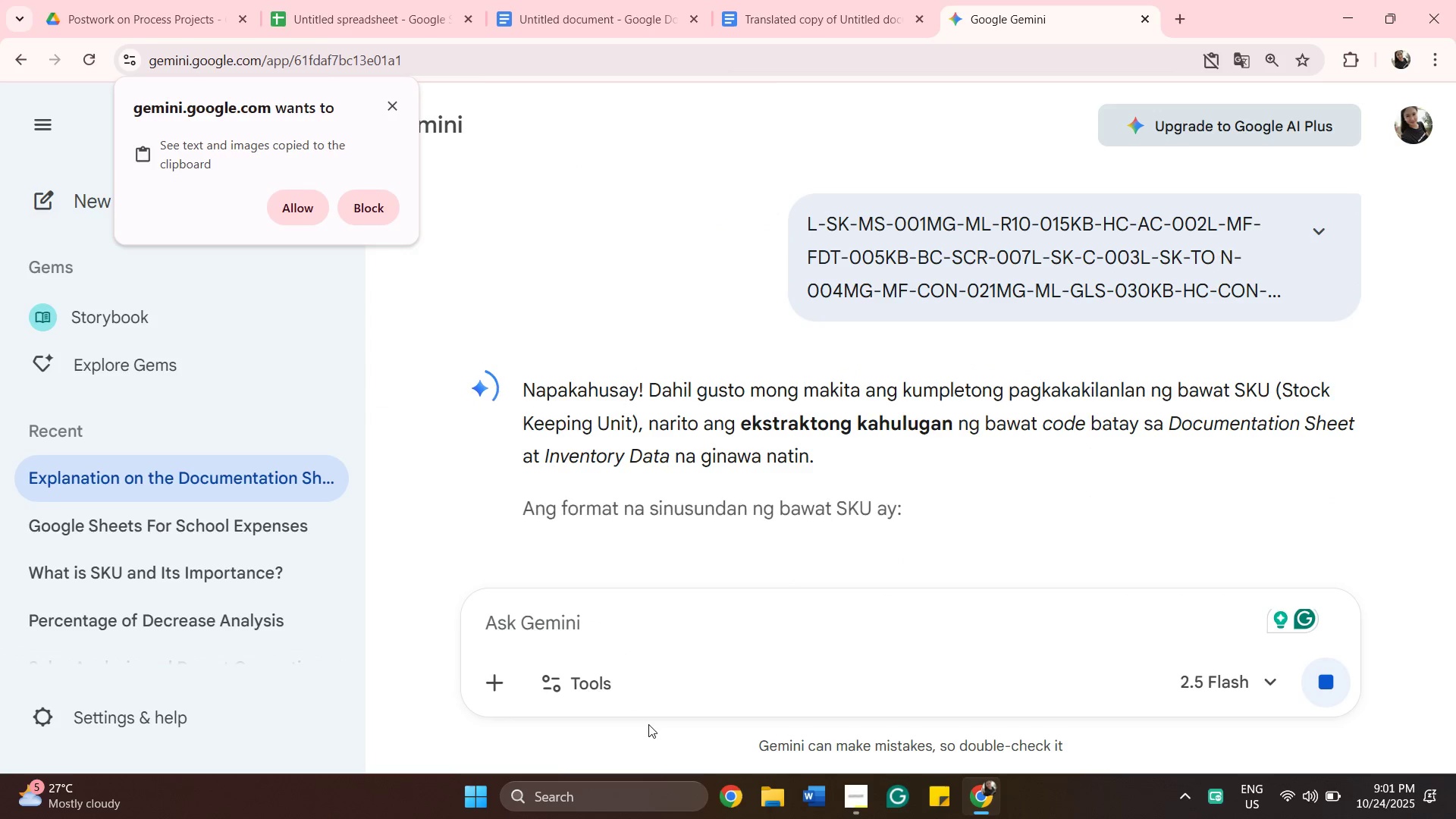 
right_click([648, 724])
 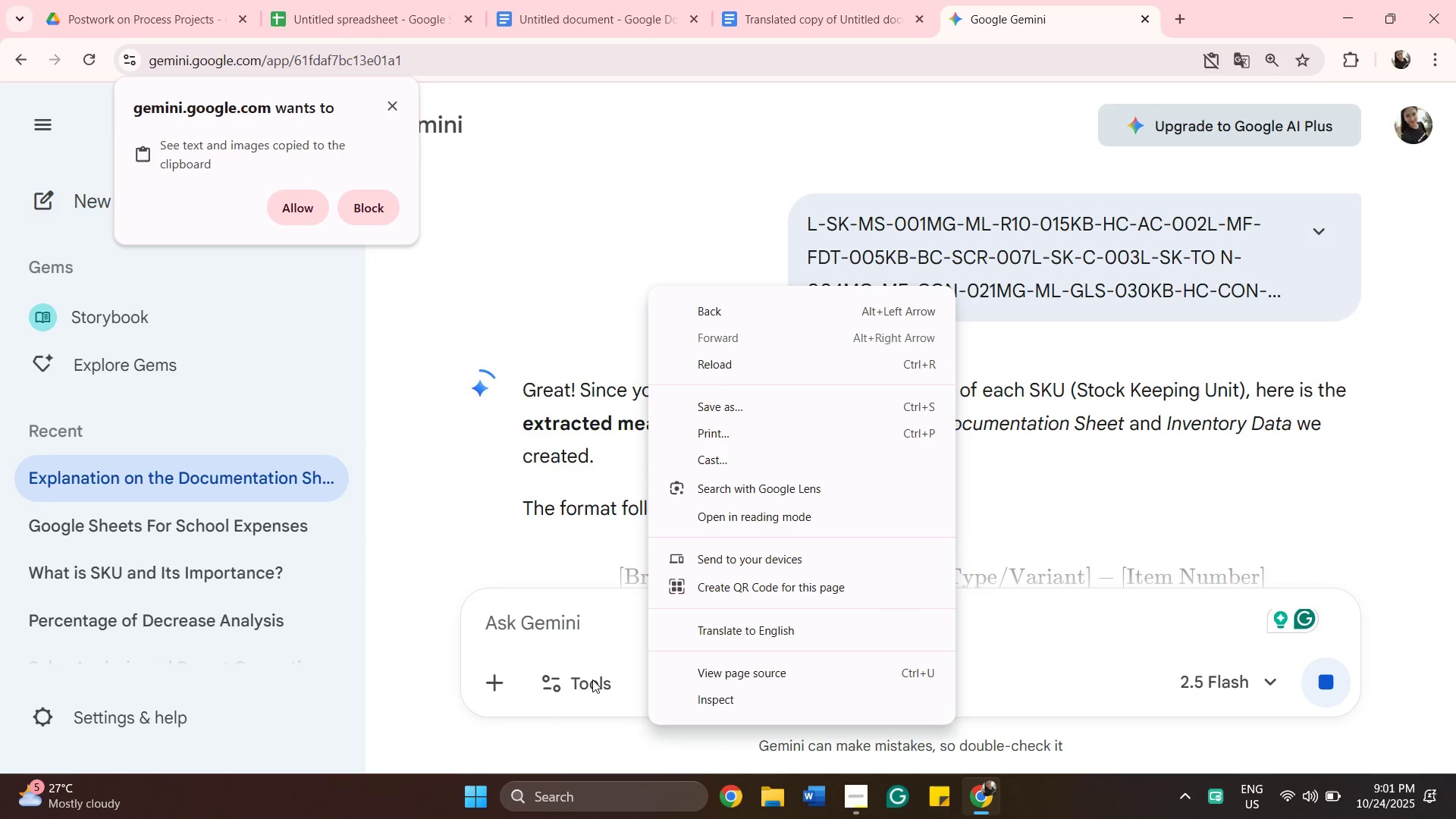 
left_click([672, 202])
 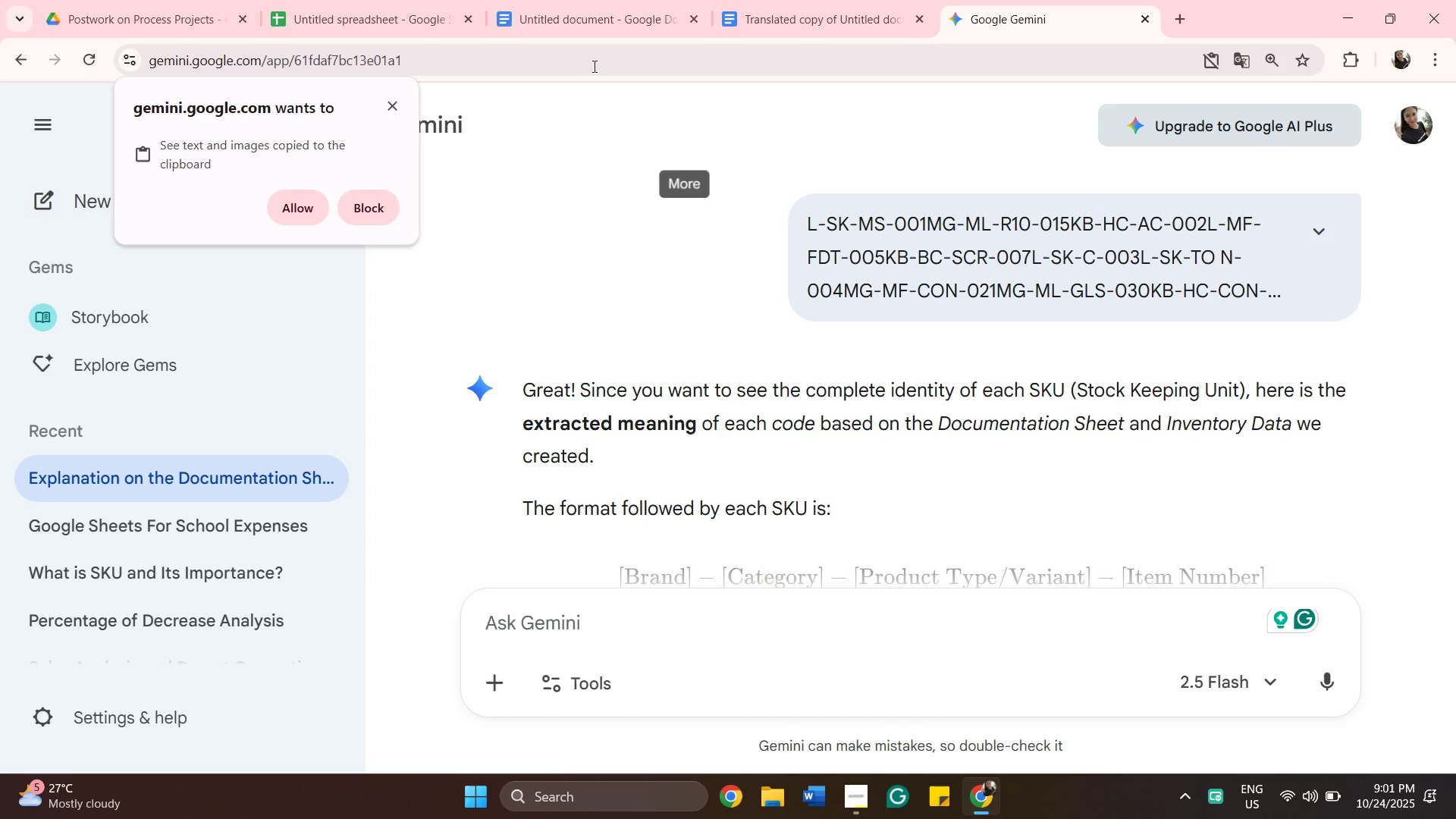 
wait(5.17)
 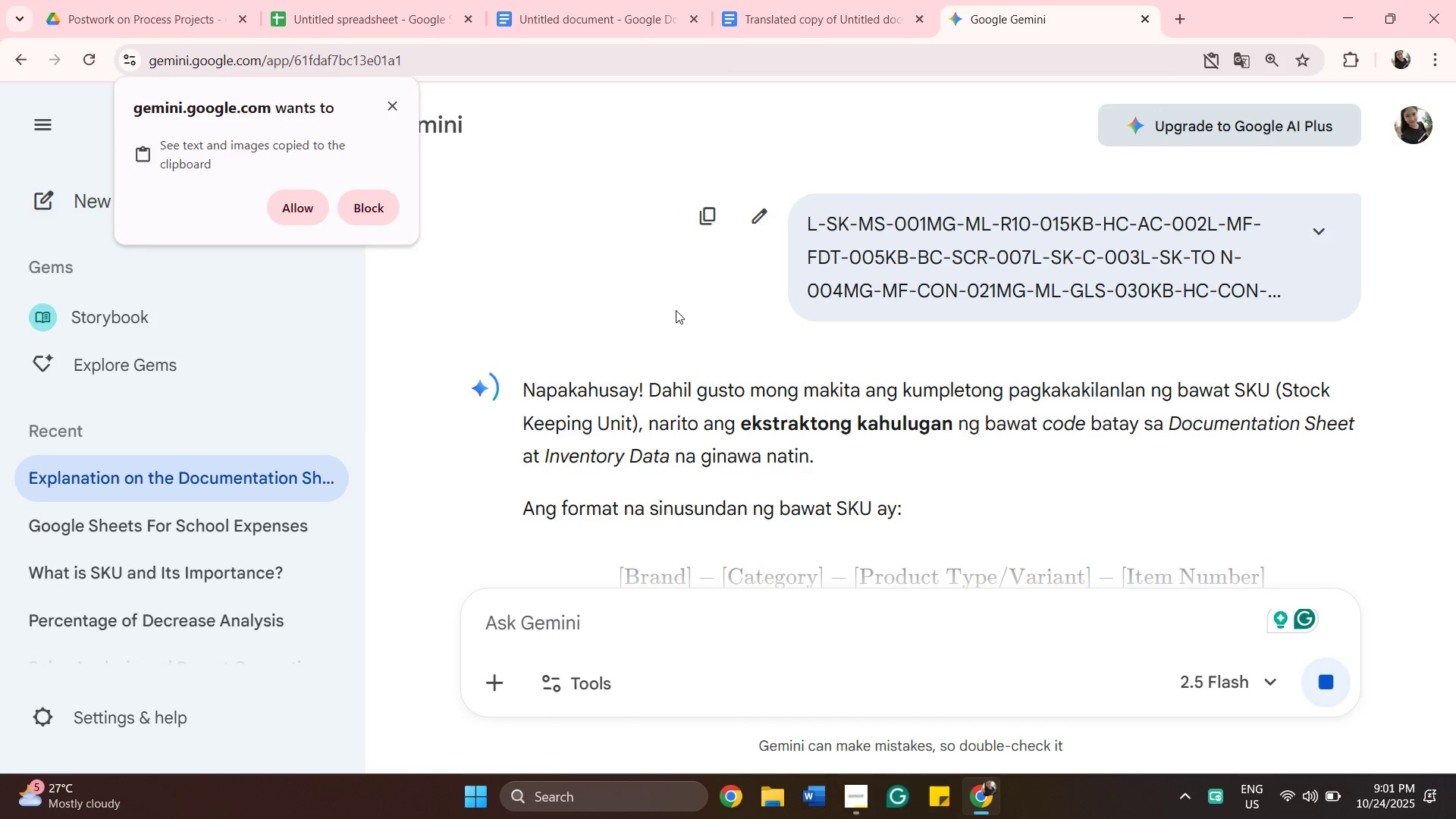 
left_click([366, 27])
 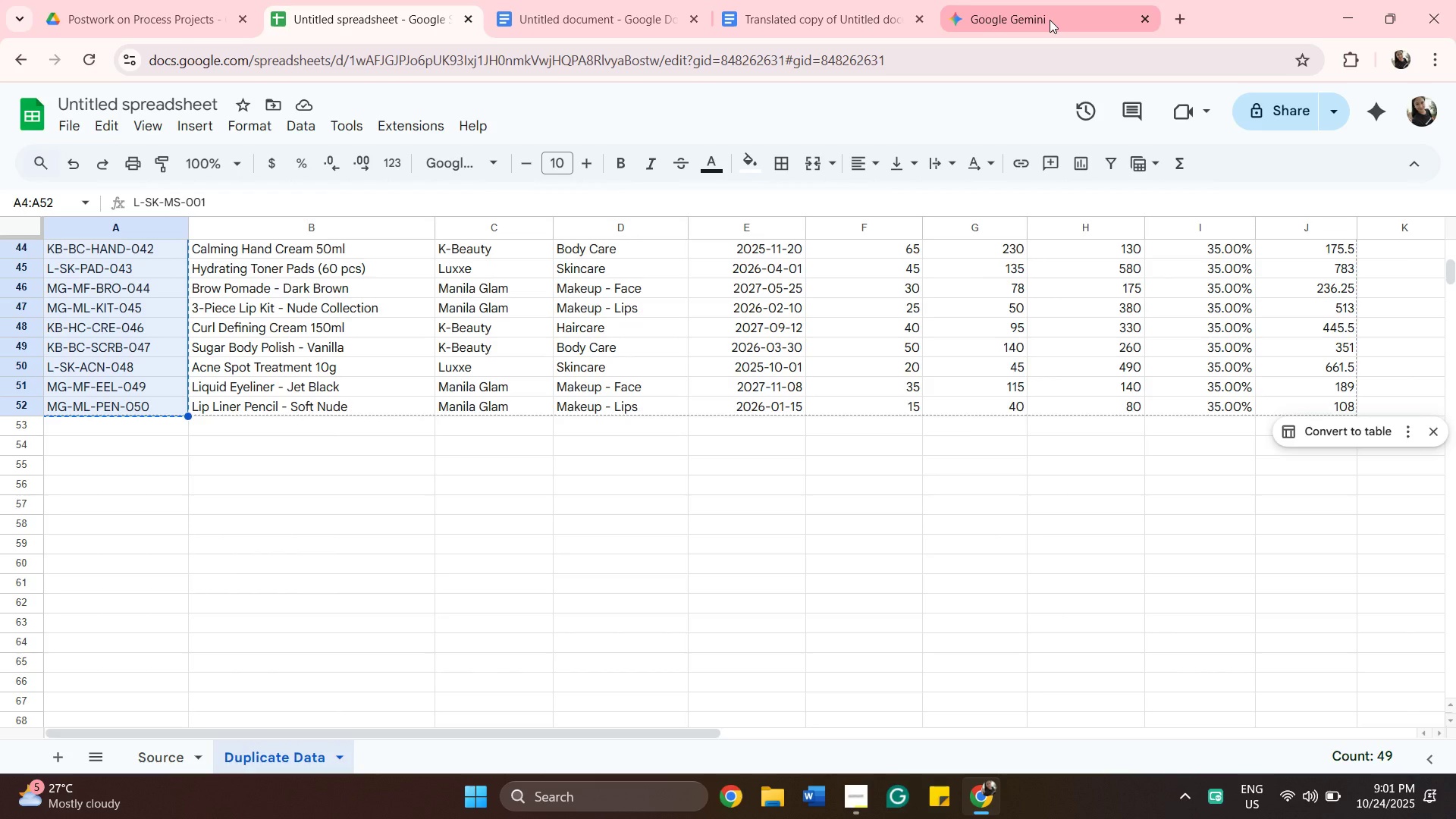 
left_click([1050, 20])
 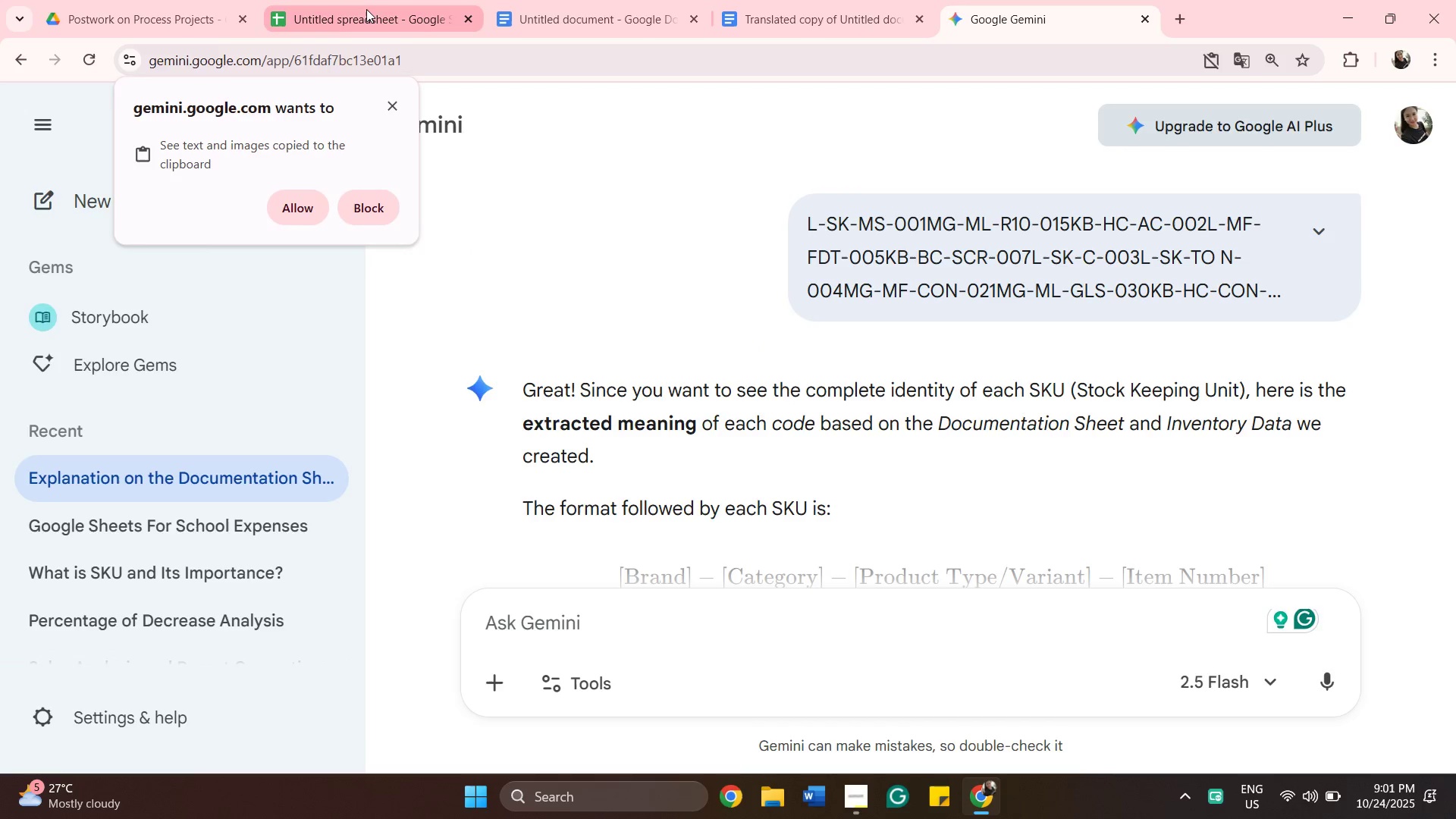 
left_click([366, 9])
 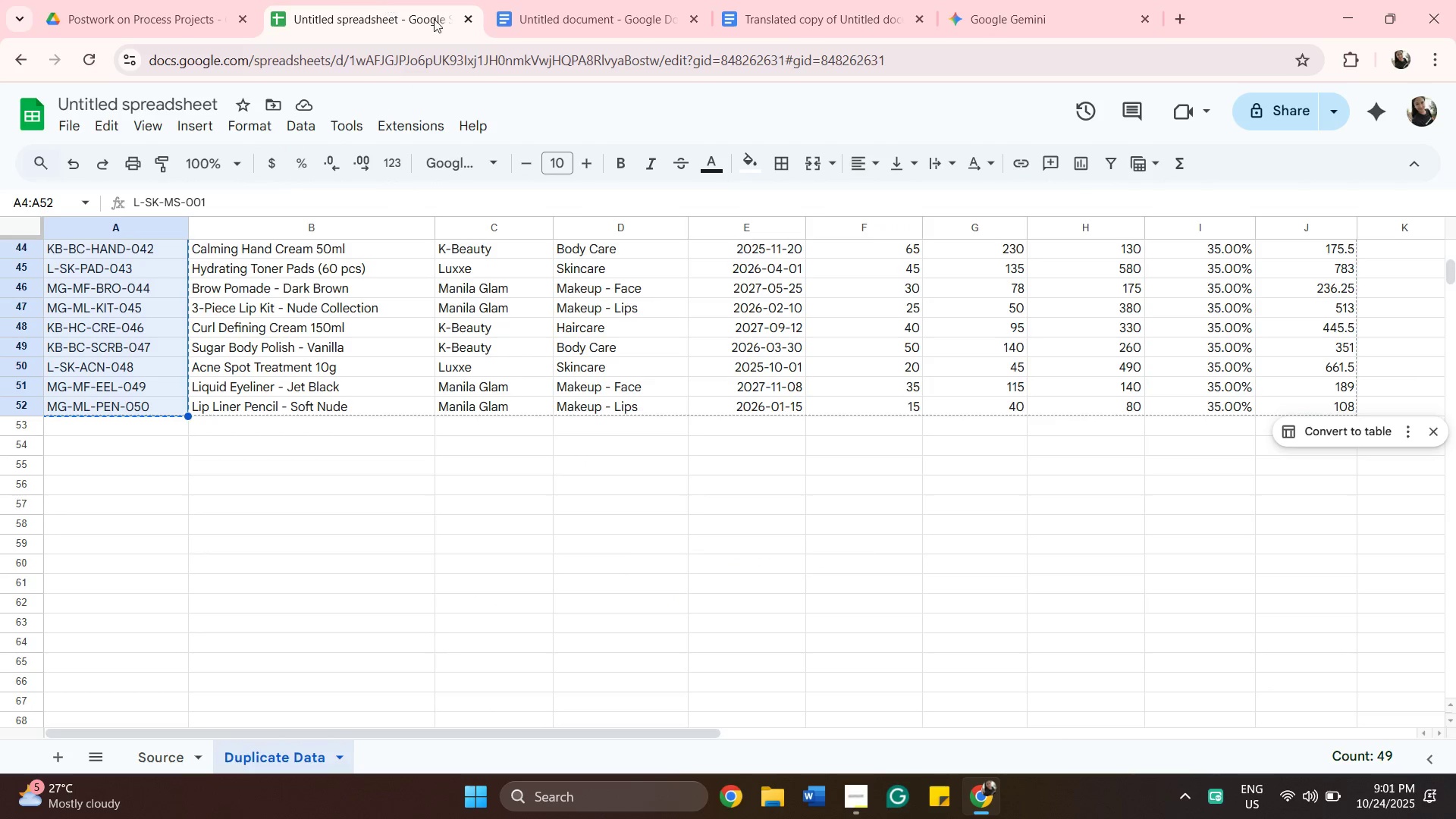 
scroll: coordinate [735, 580], scroll_direction: up, amount: 13.0
 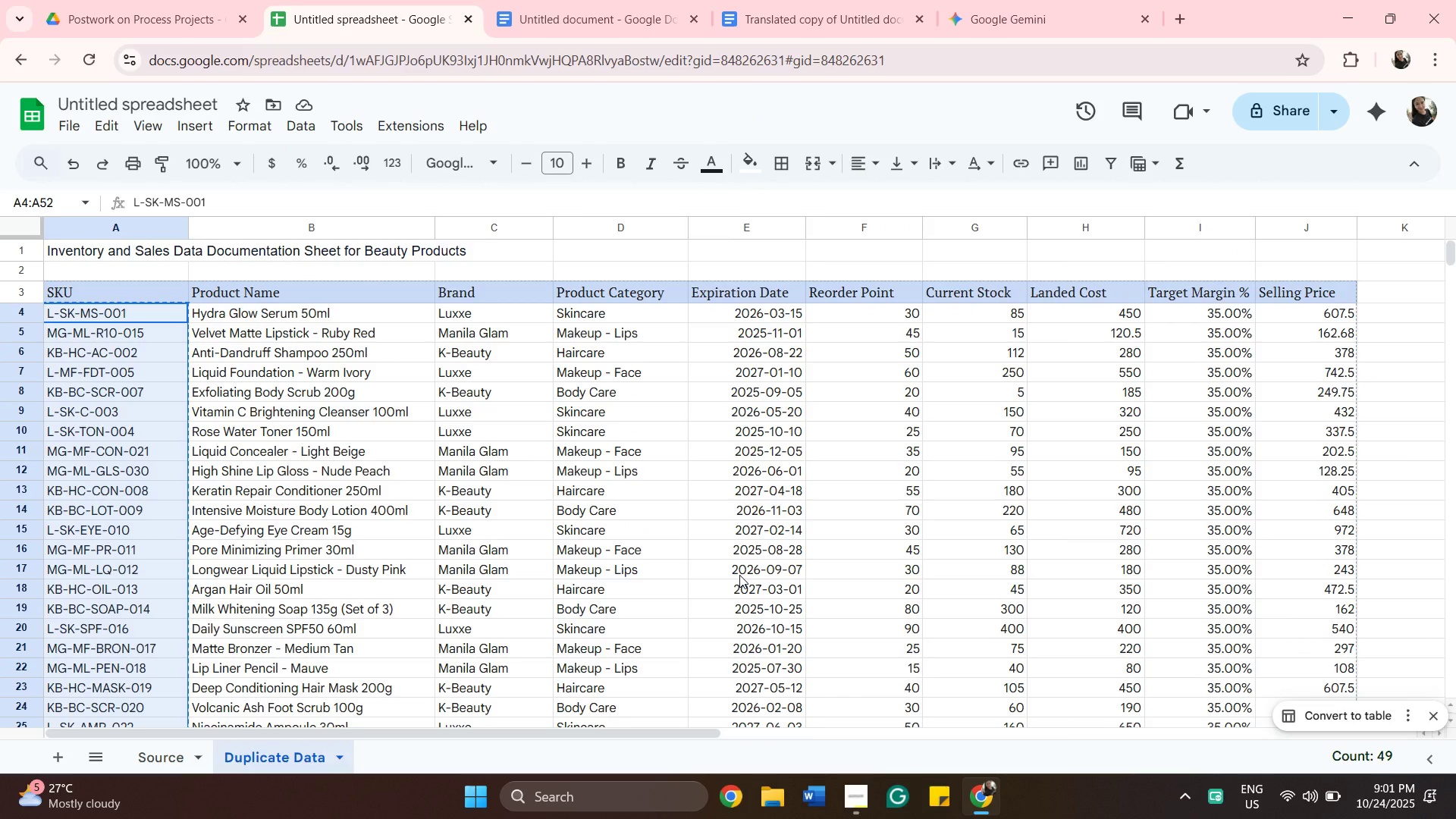 
wait(9.94)
 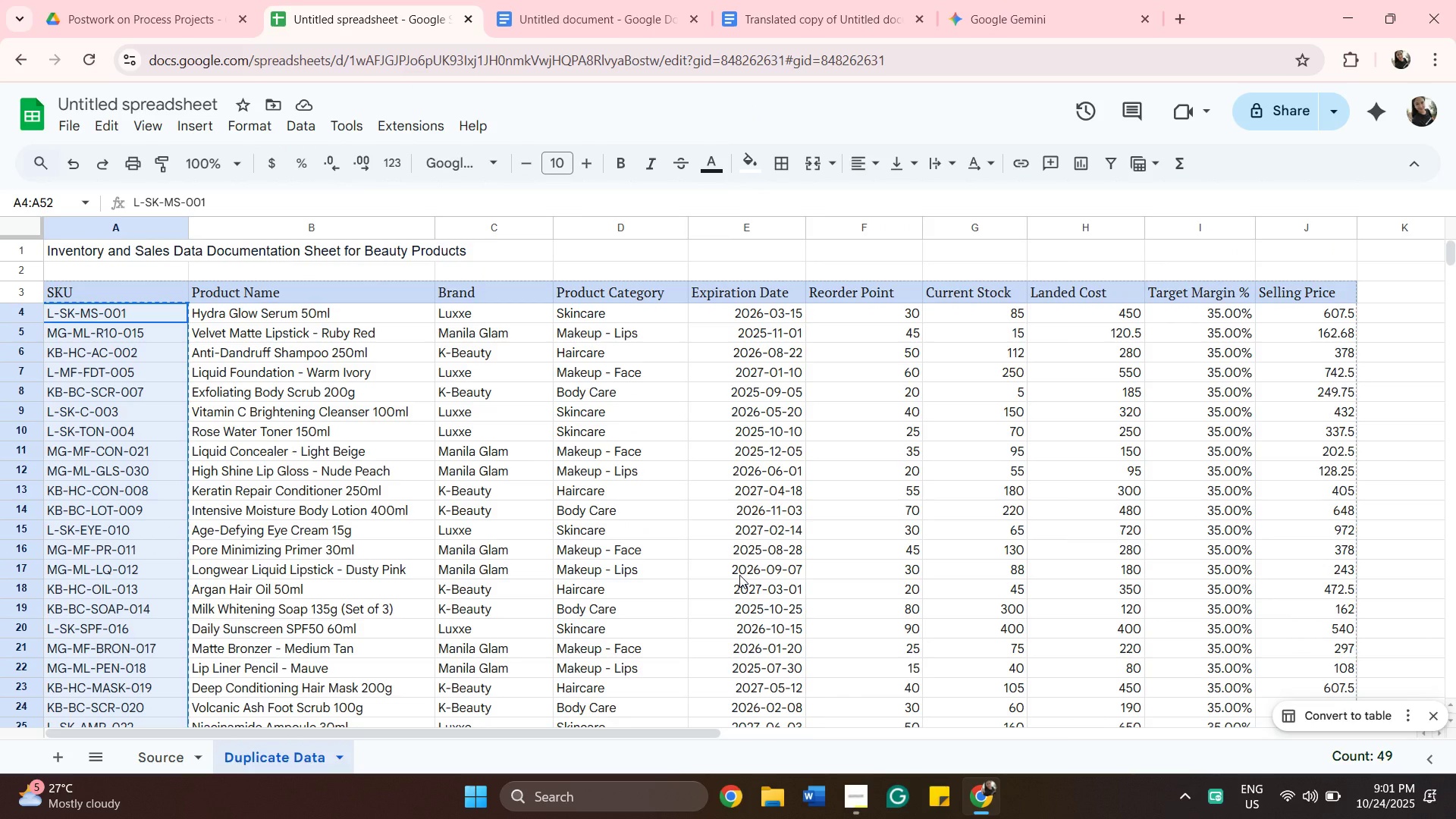 
scroll: coordinate [396, 612], scroll_direction: down, amount: 12.0
 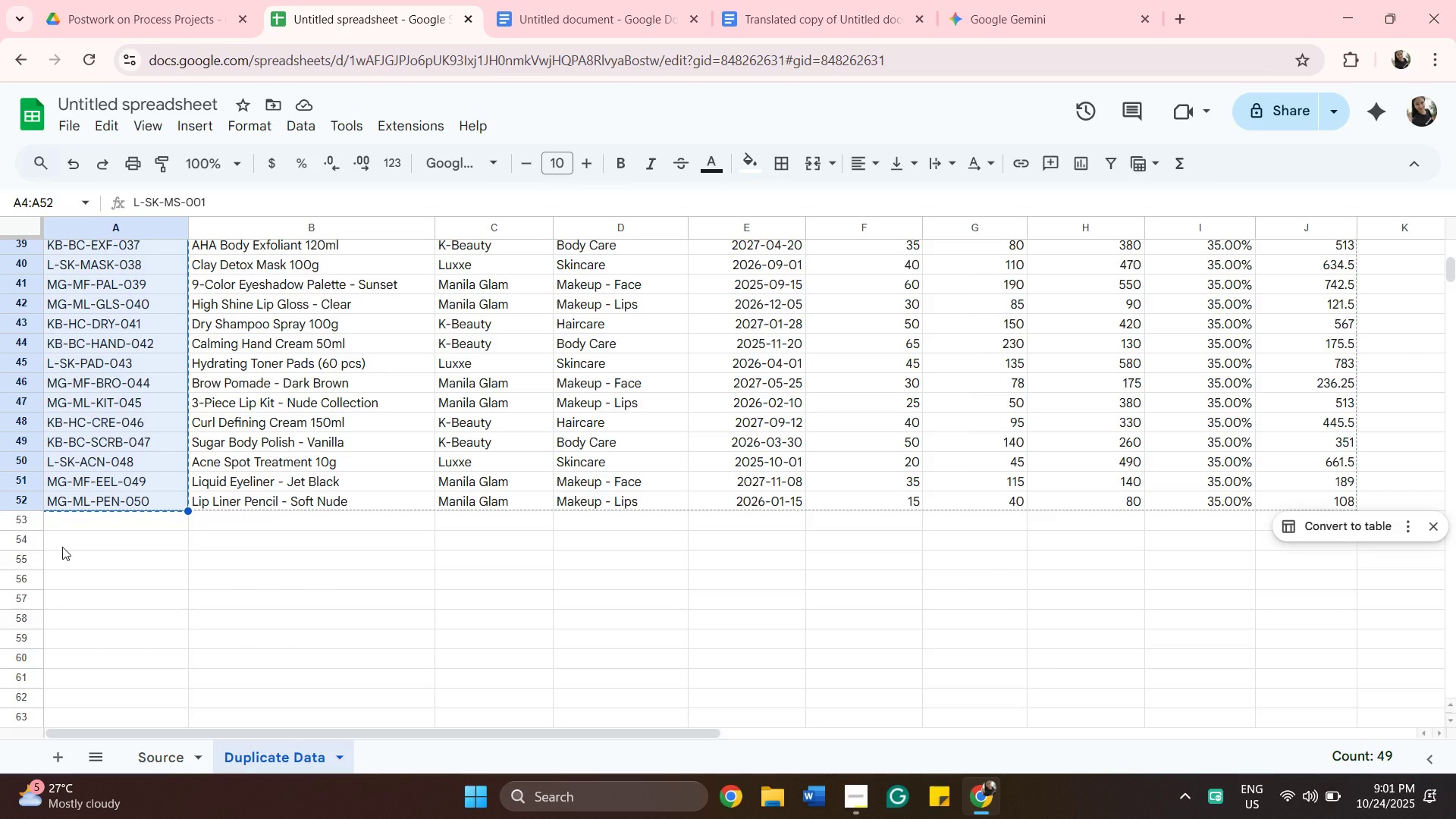 
left_click([62, 547])
 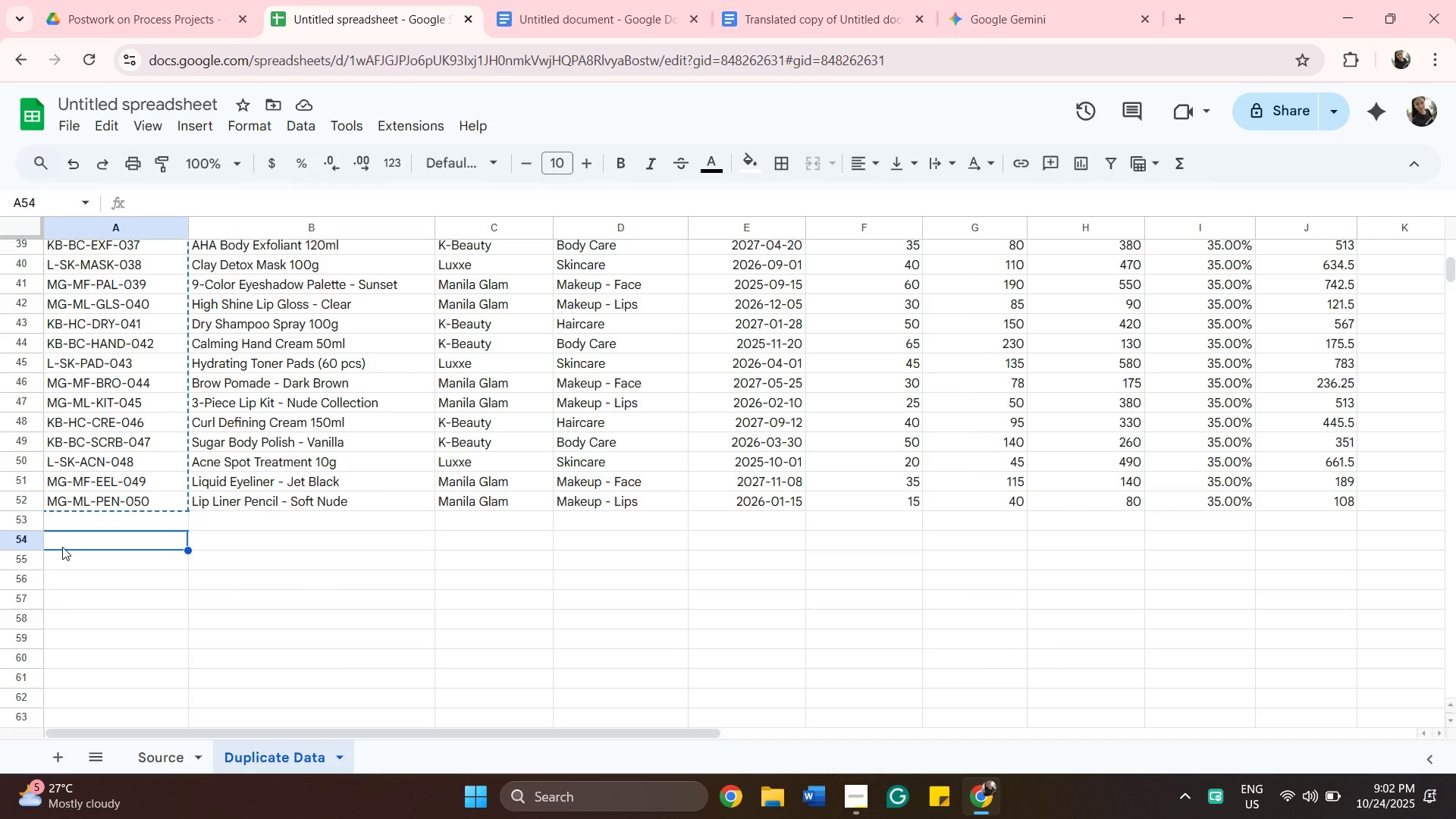 
wait(21.32)
 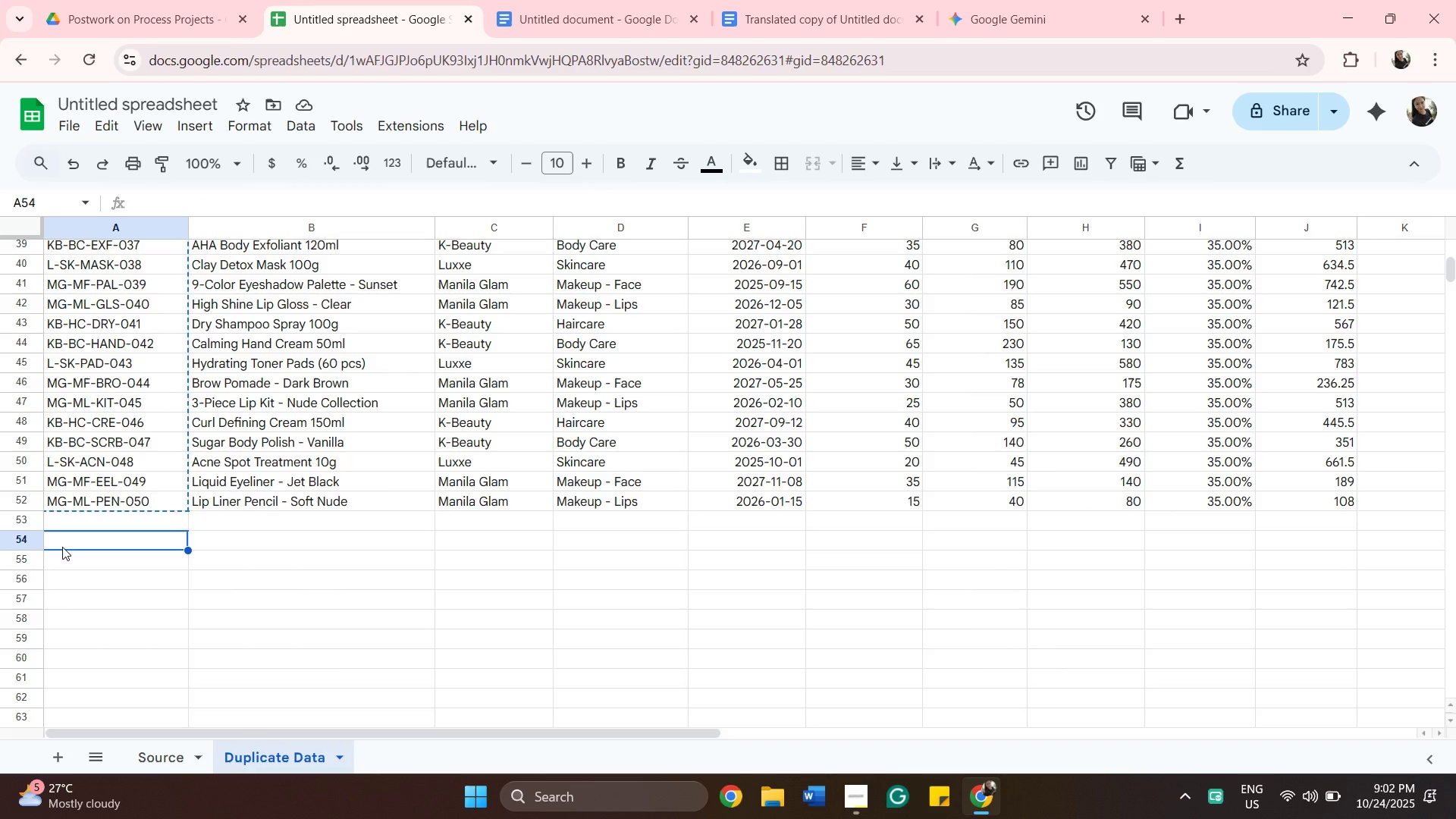 
left_click([102, 576])
 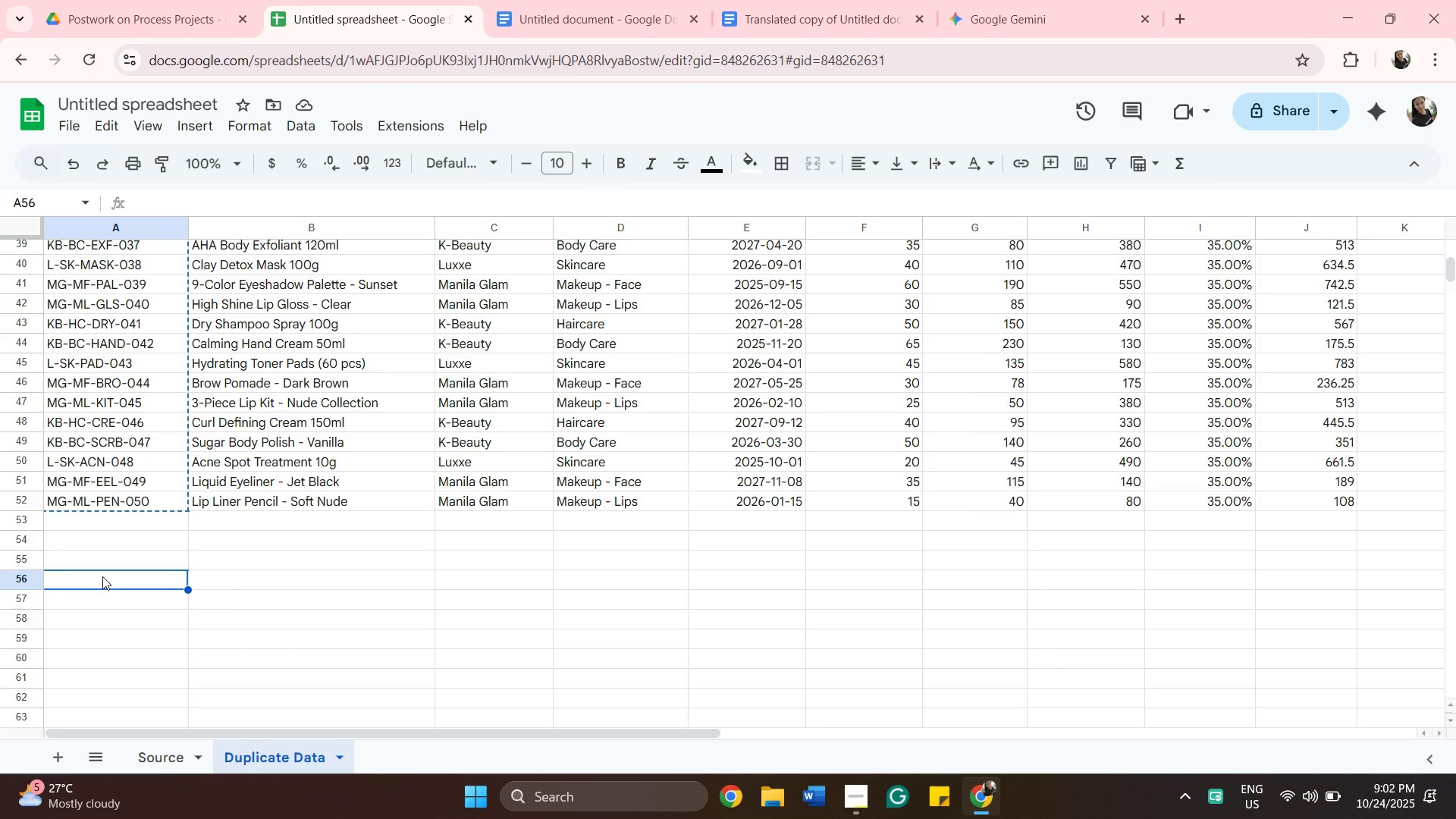 
type(SKU Guide)
 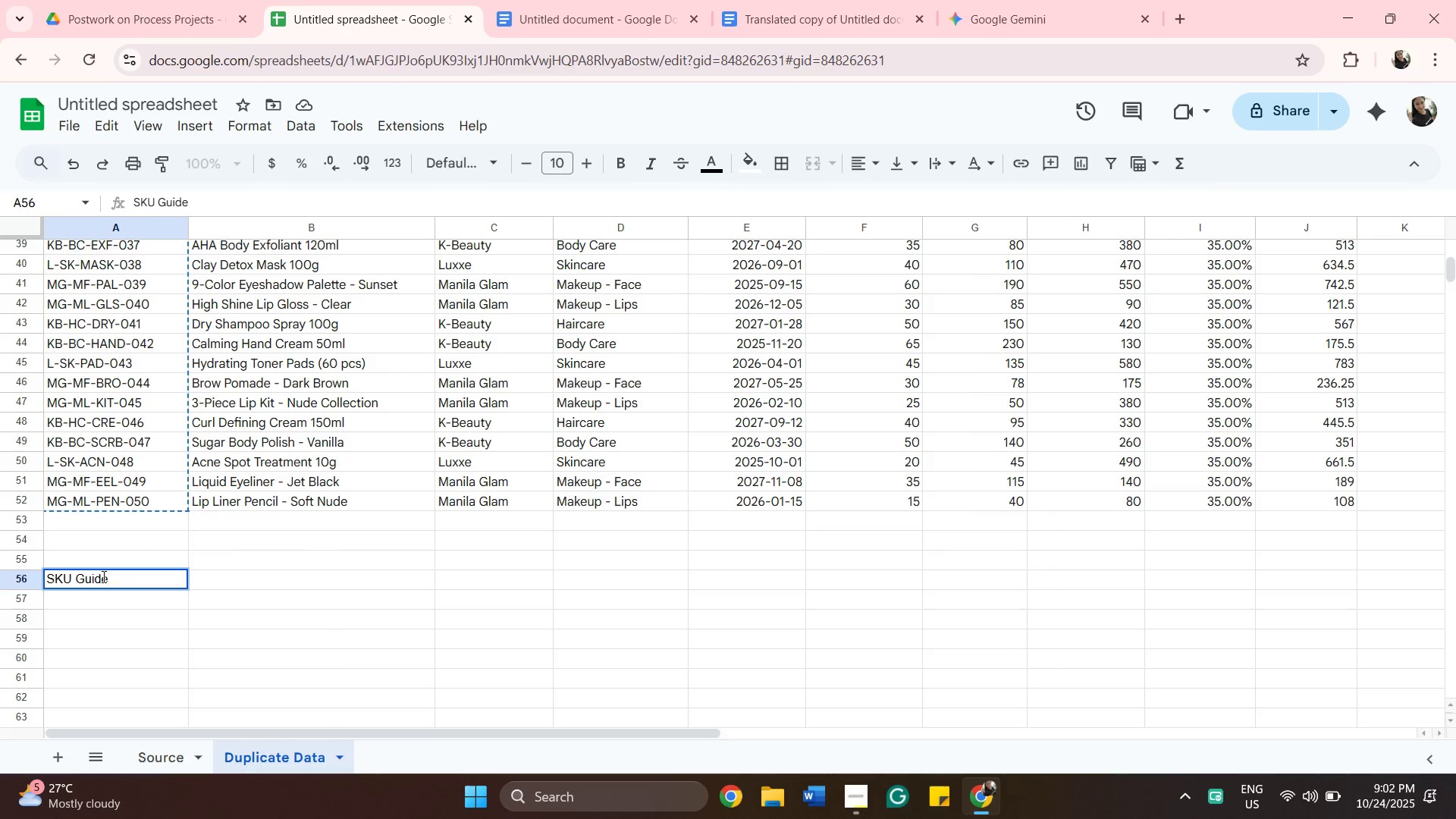 
left_click([1017, 26])
 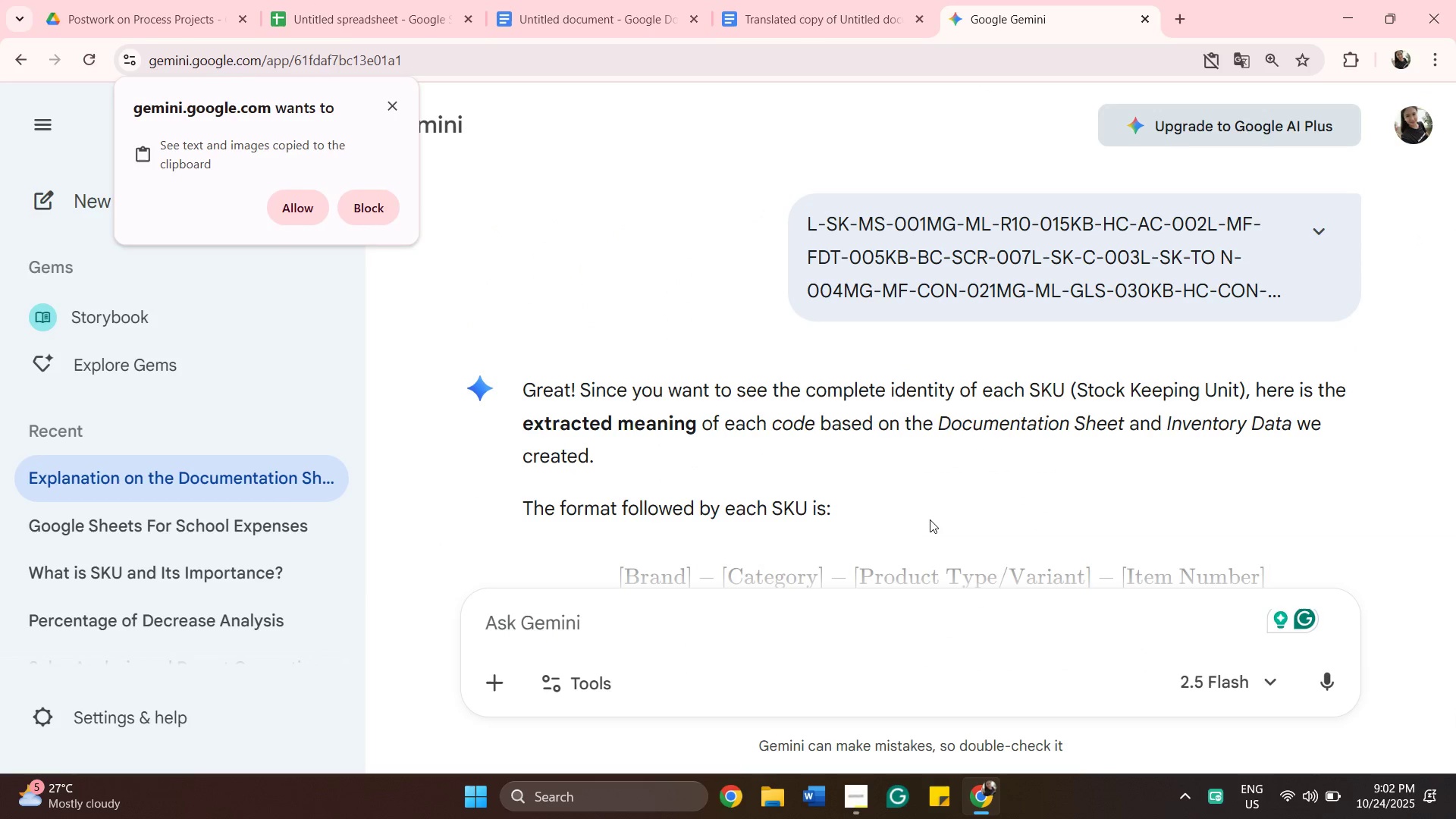 
scroll: coordinate [968, 437], scroll_direction: down, amount: 32.0
 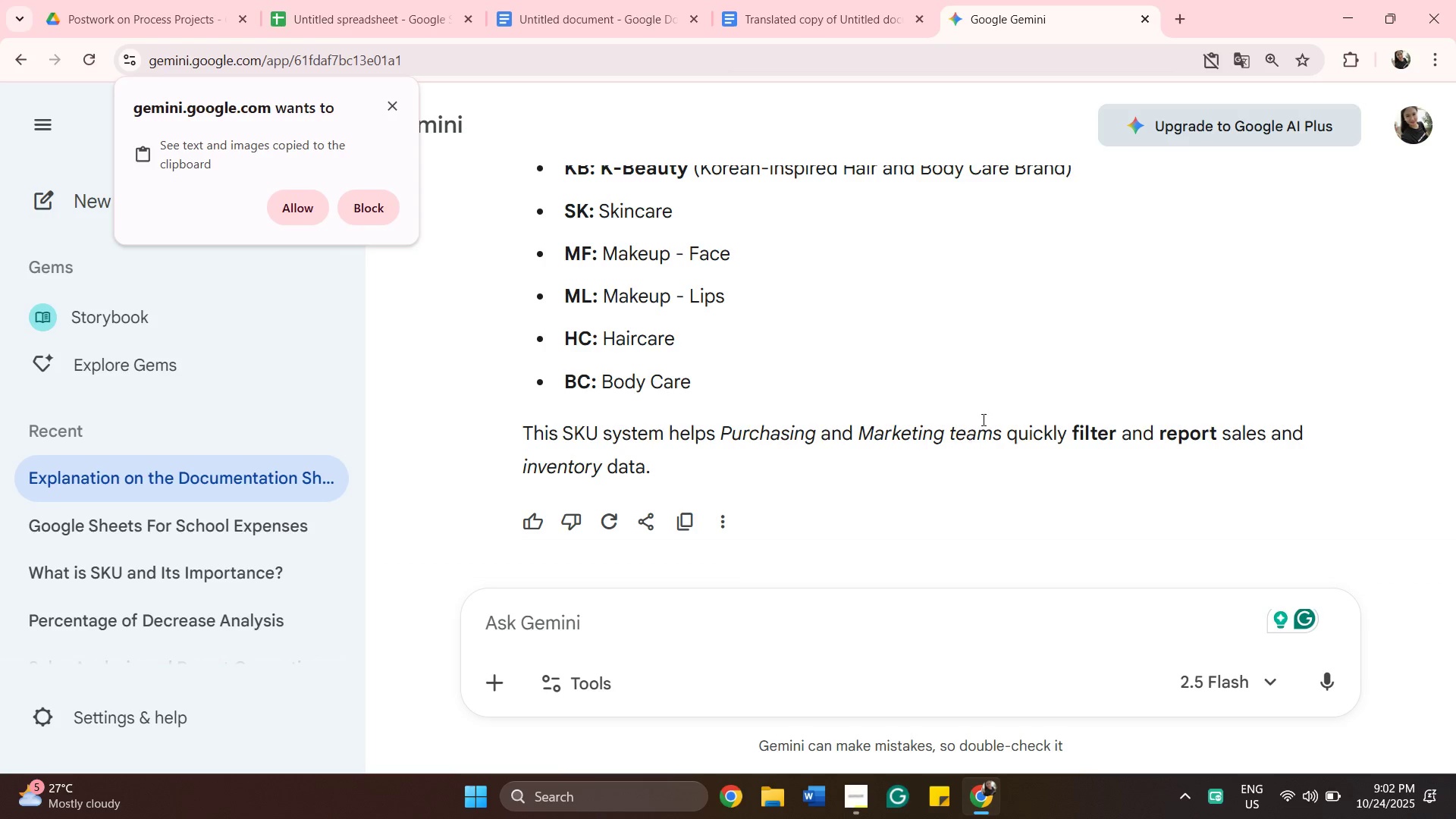 
scroll: coordinate [987, 394], scroll_direction: up, amount: 6.0
 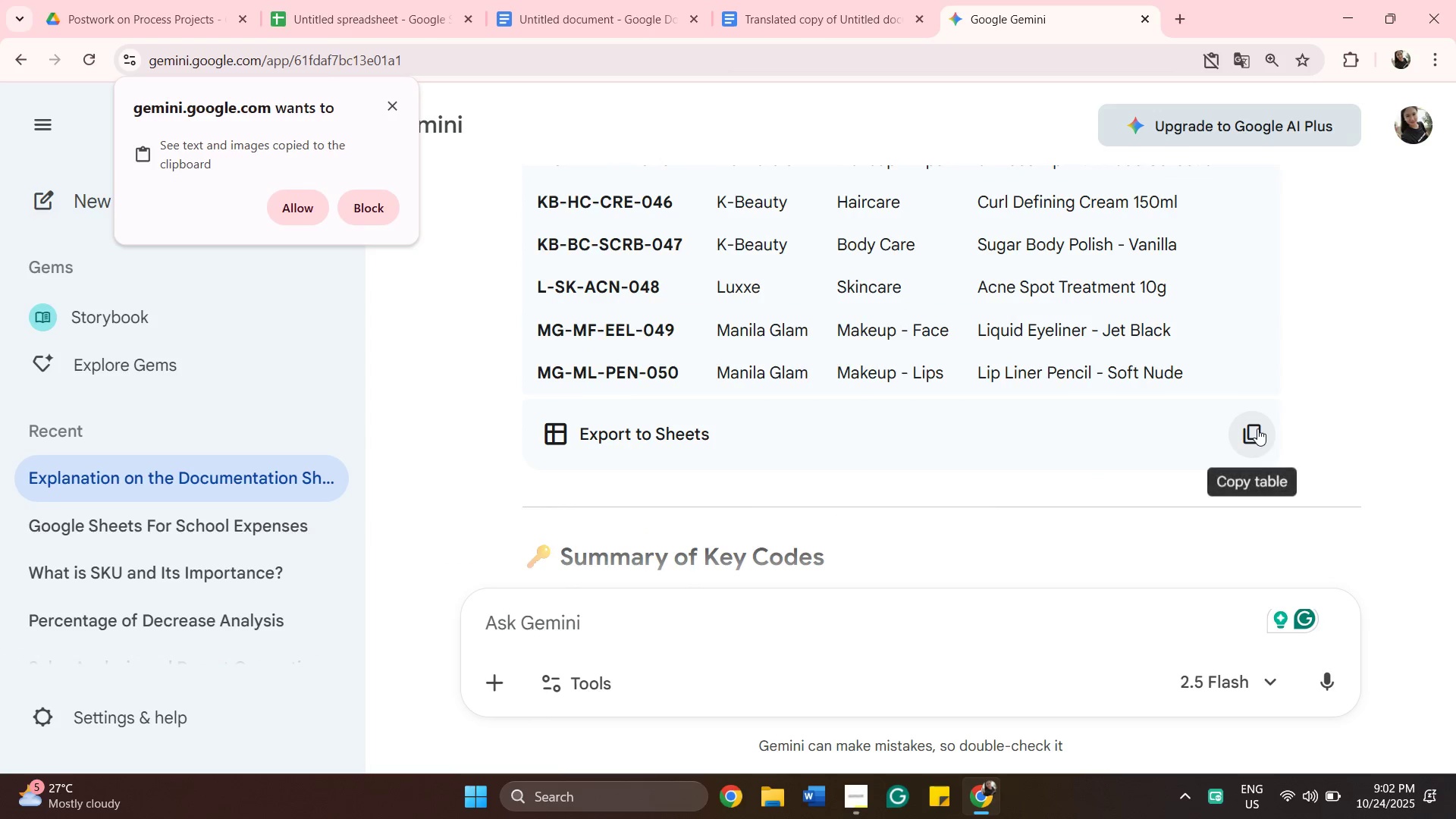 
left_click([1257, 428])
 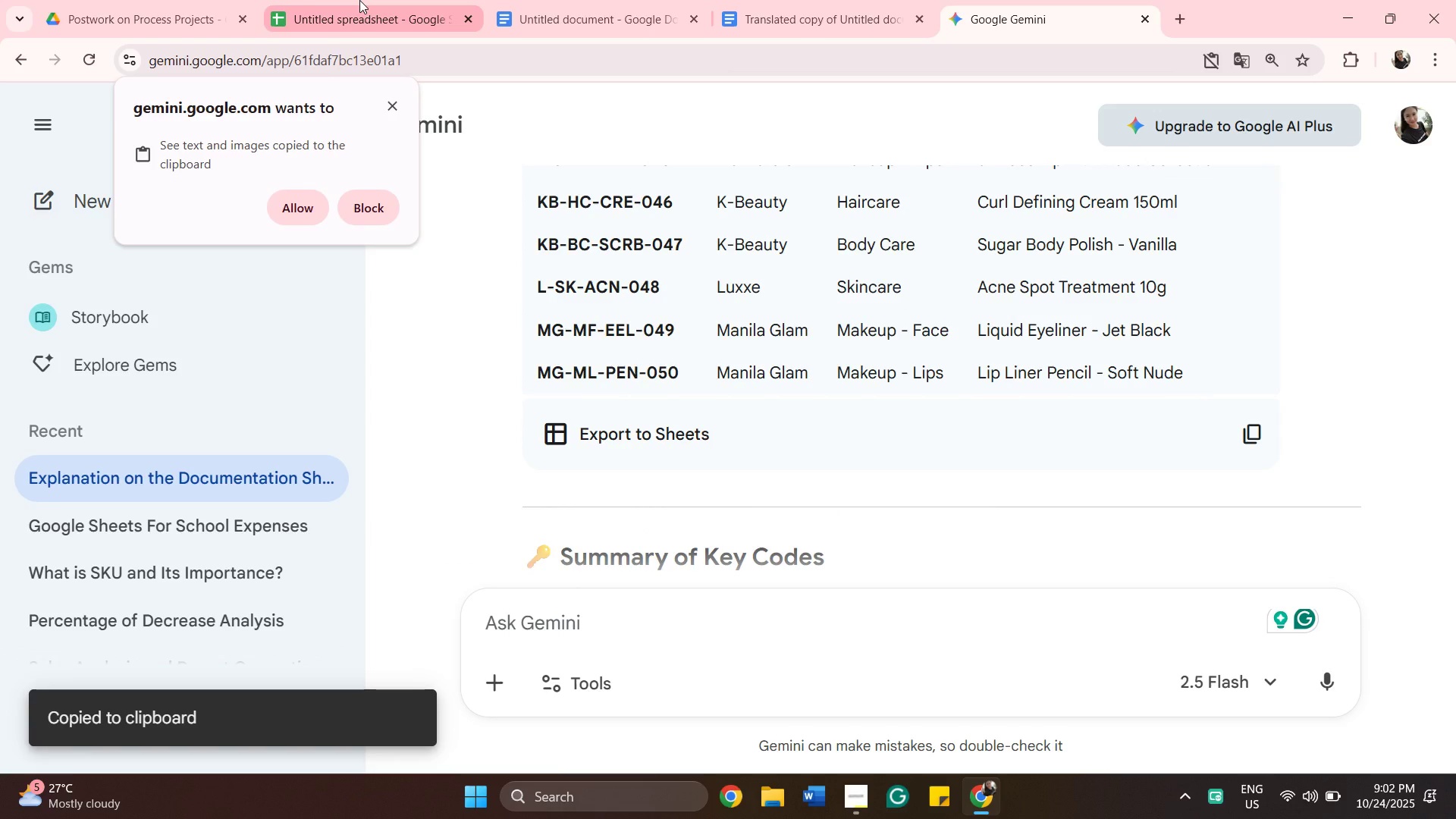 
wait(5.18)
 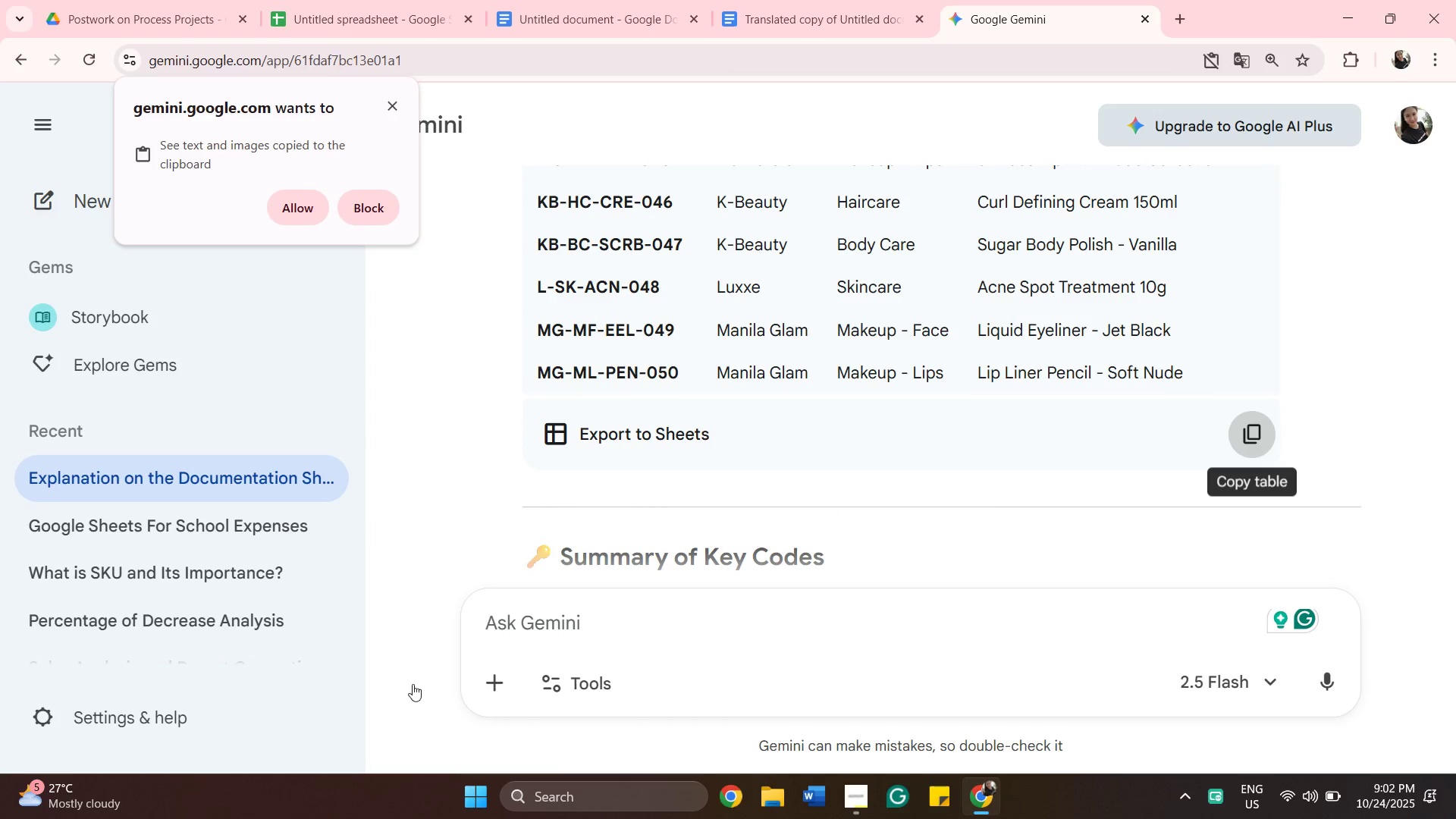 
left_click([365, 11])
 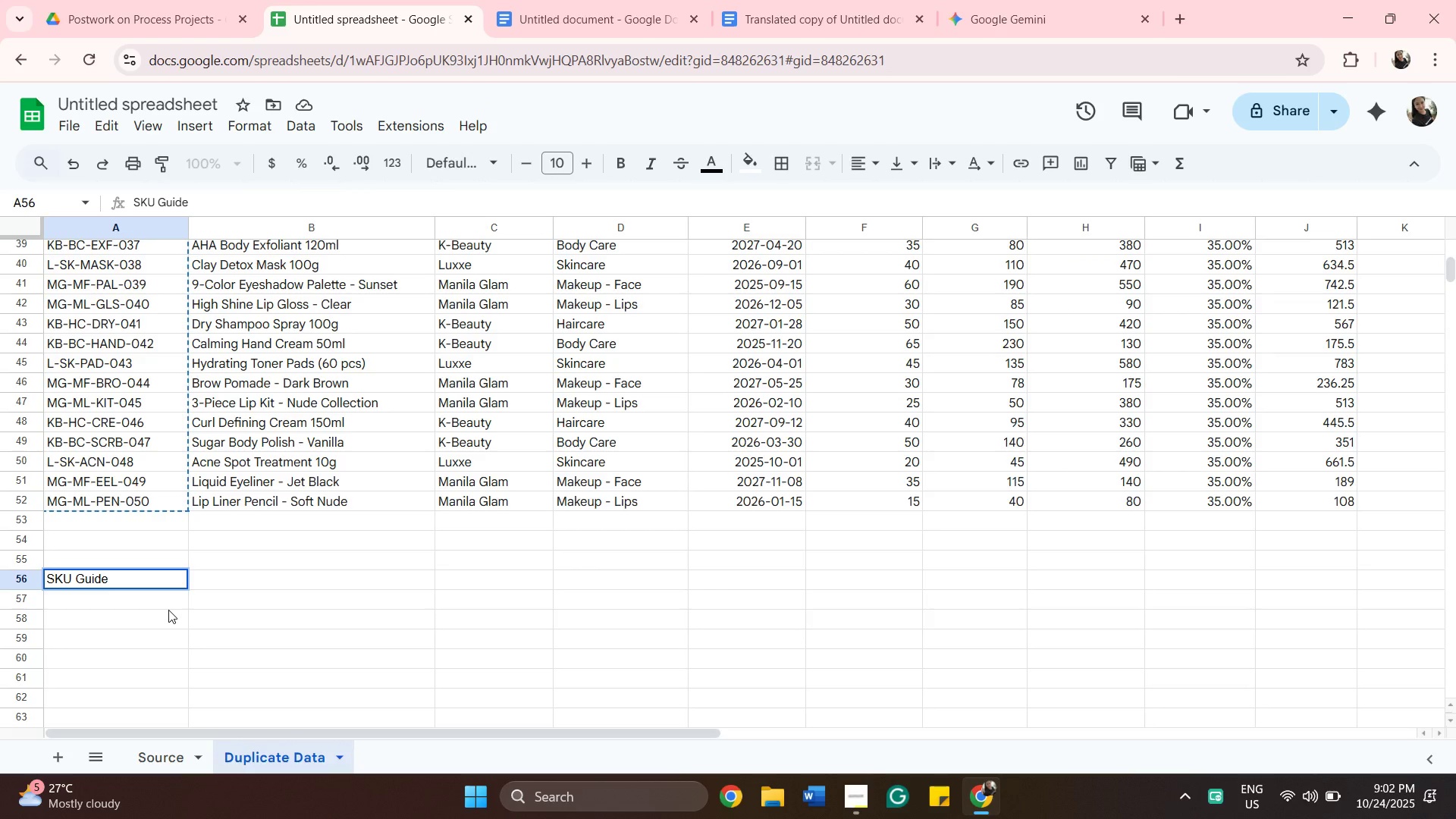 
key(Enter)
 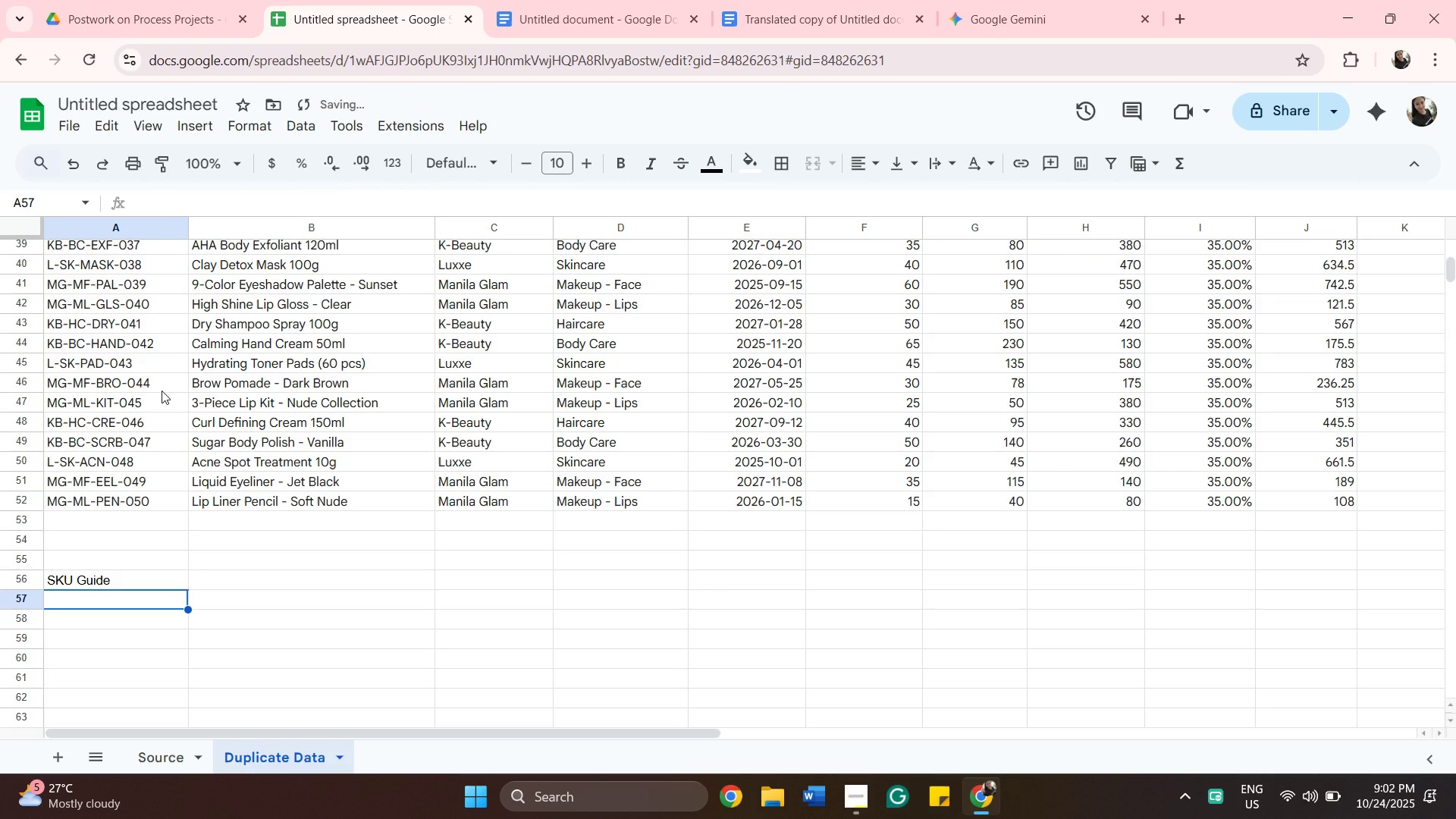 
key(Control+V)
 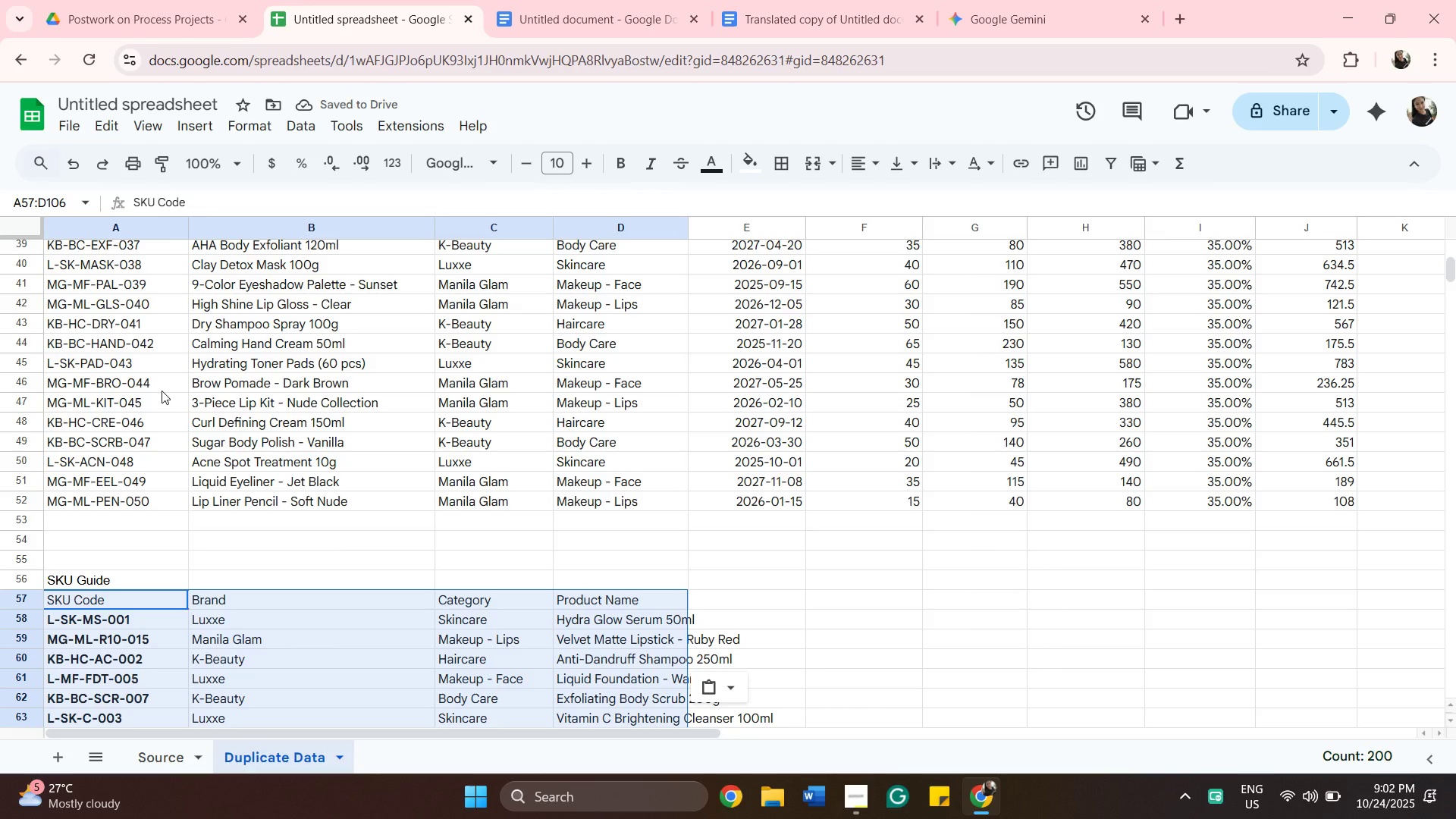 
scroll: coordinate [251, 548], scroll_direction: down, amount: 10.0
 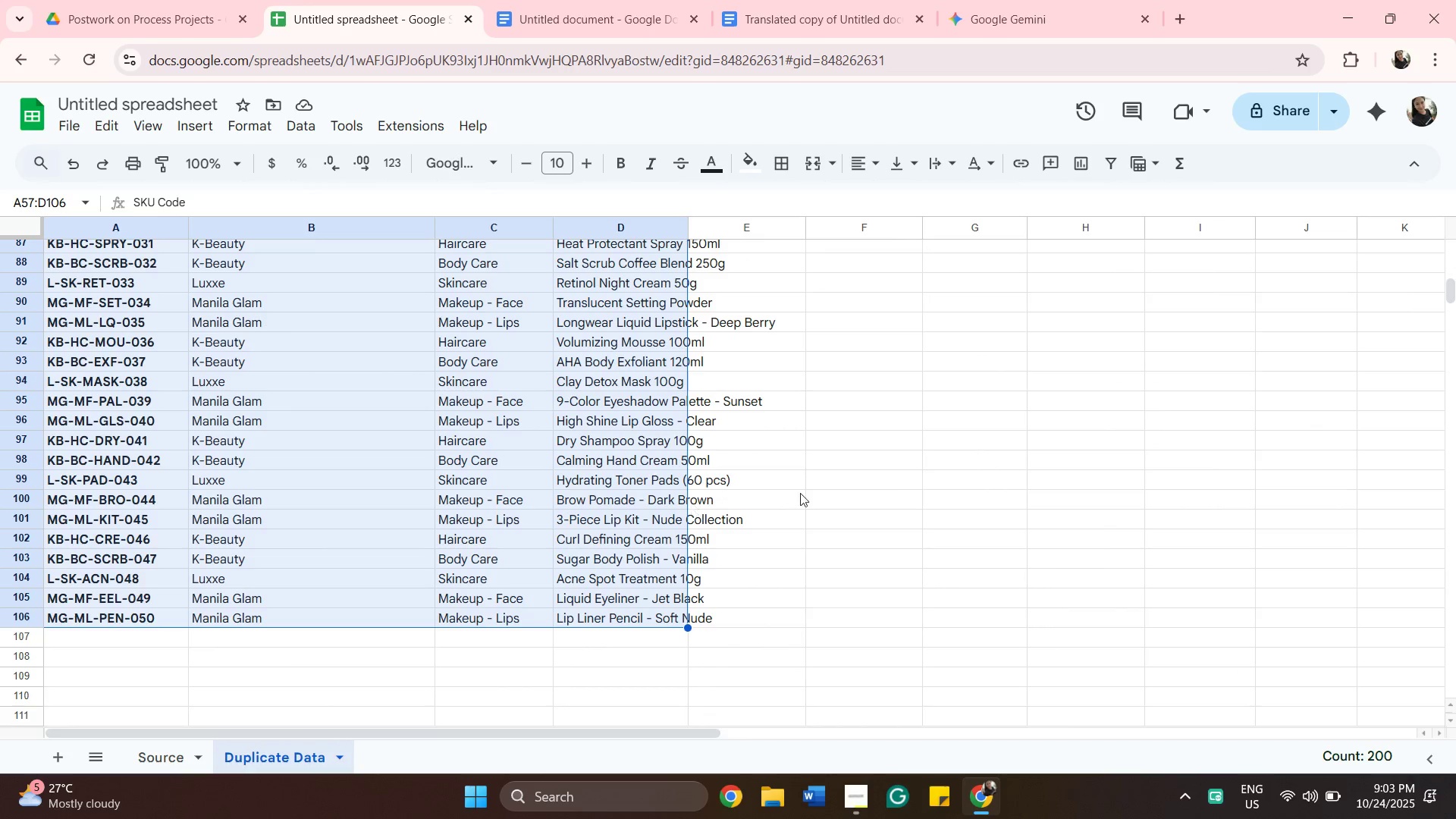 
left_click([842, 500])
 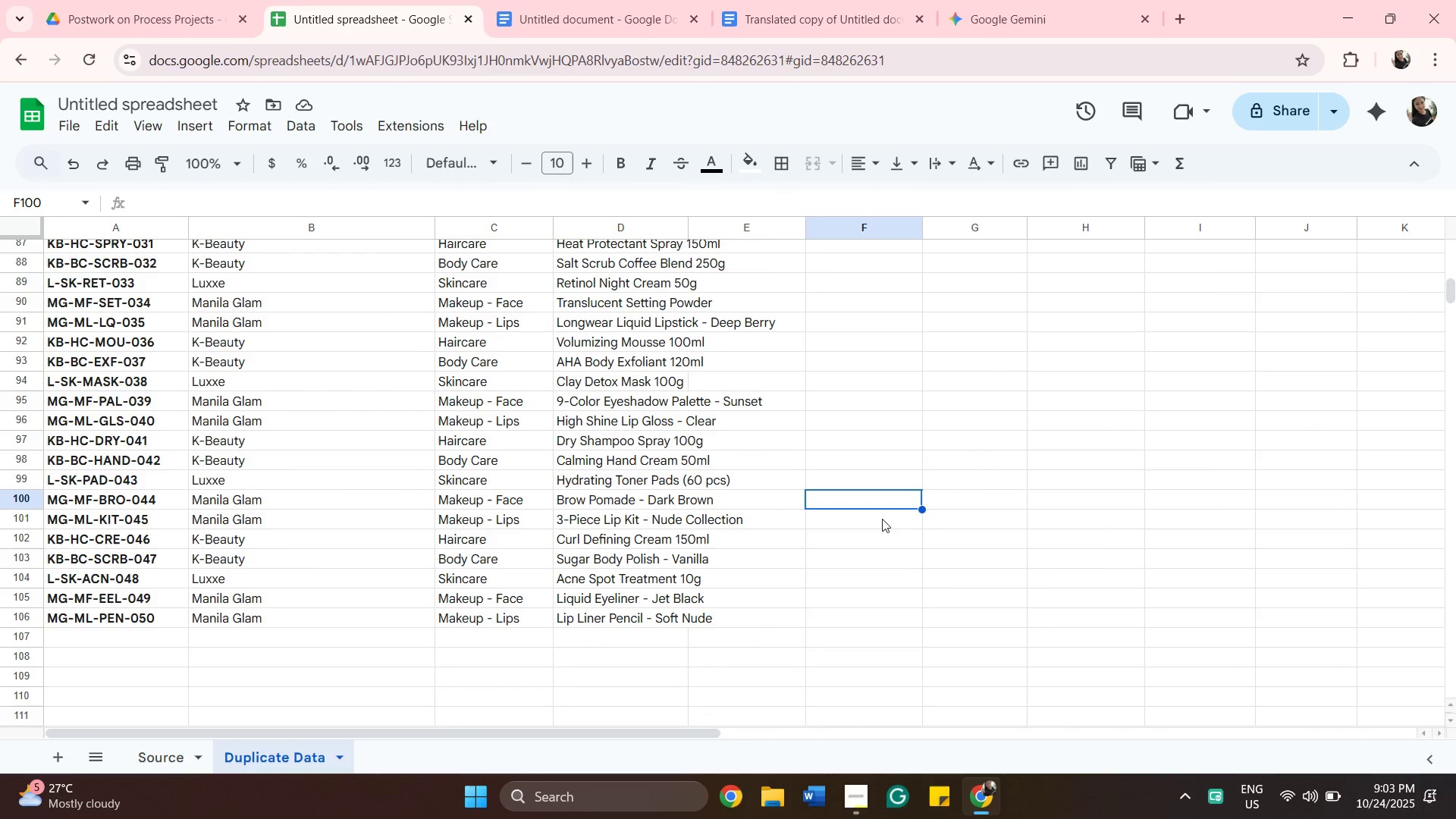 
scroll: coordinate [896, 417], scroll_direction: up, amount: 3.0
 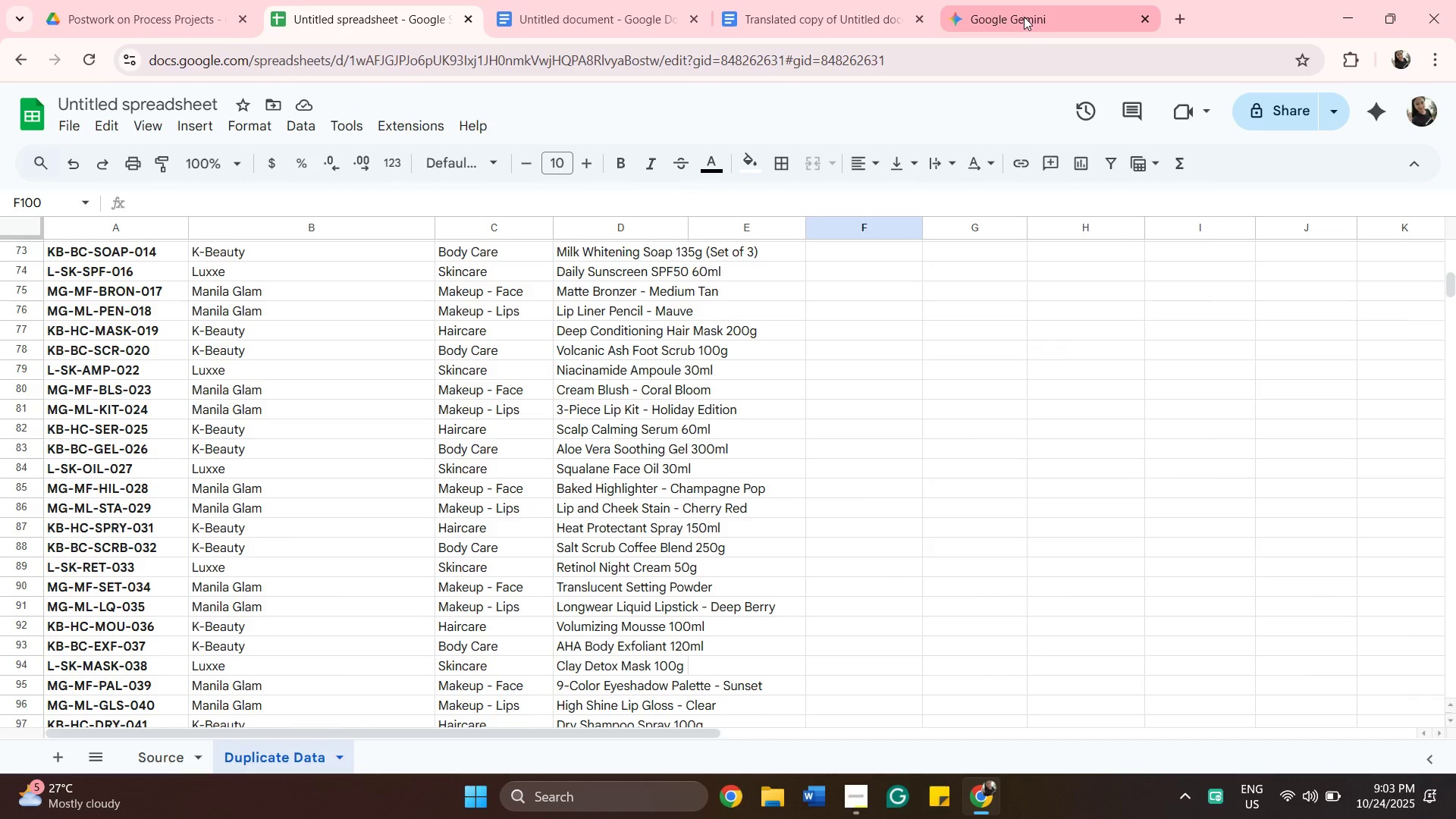 
left_click([1024, 17])
 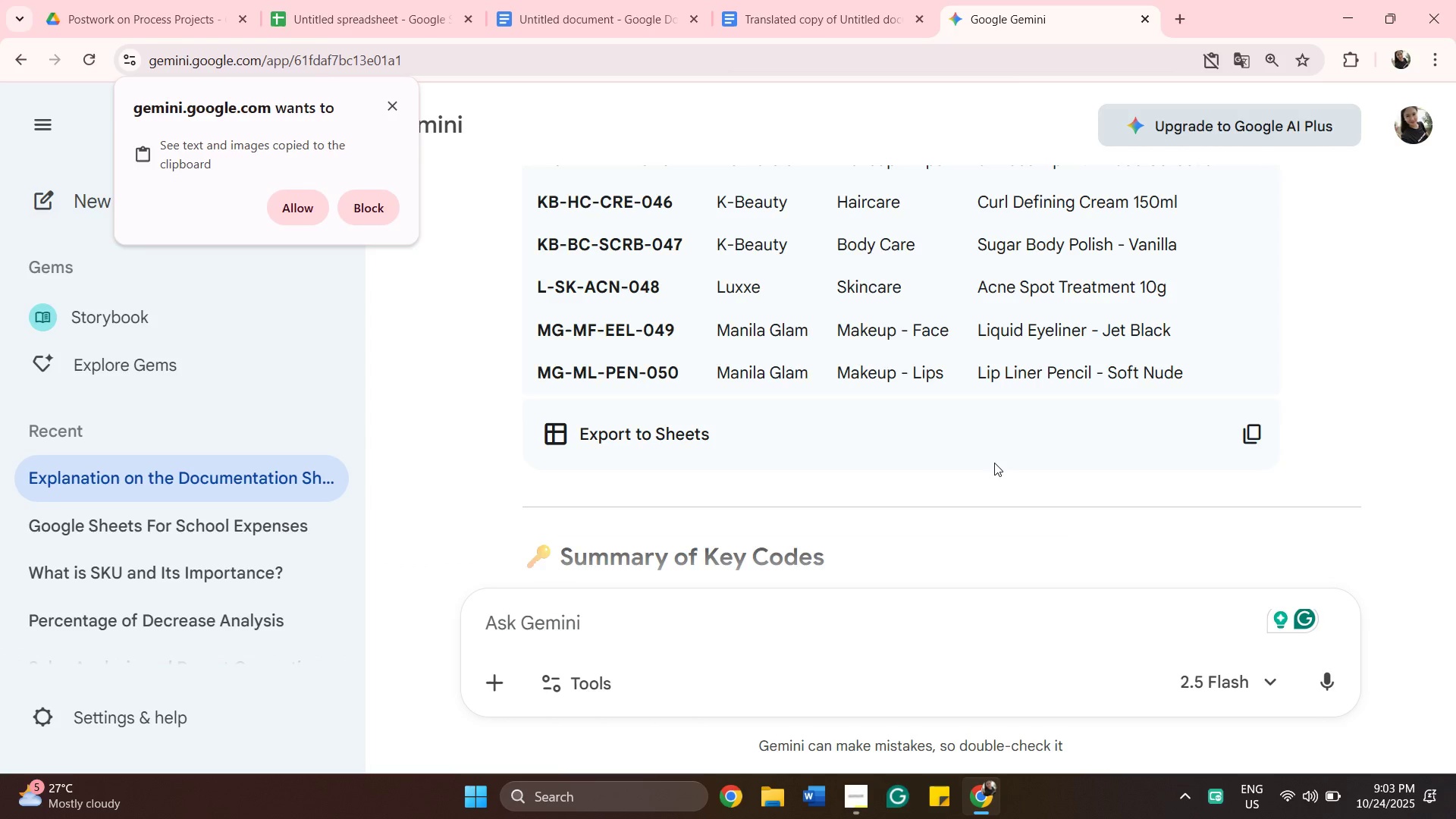 
scroll: coordinate [1000, 463], scroll_direction: down, amount: 11.0
 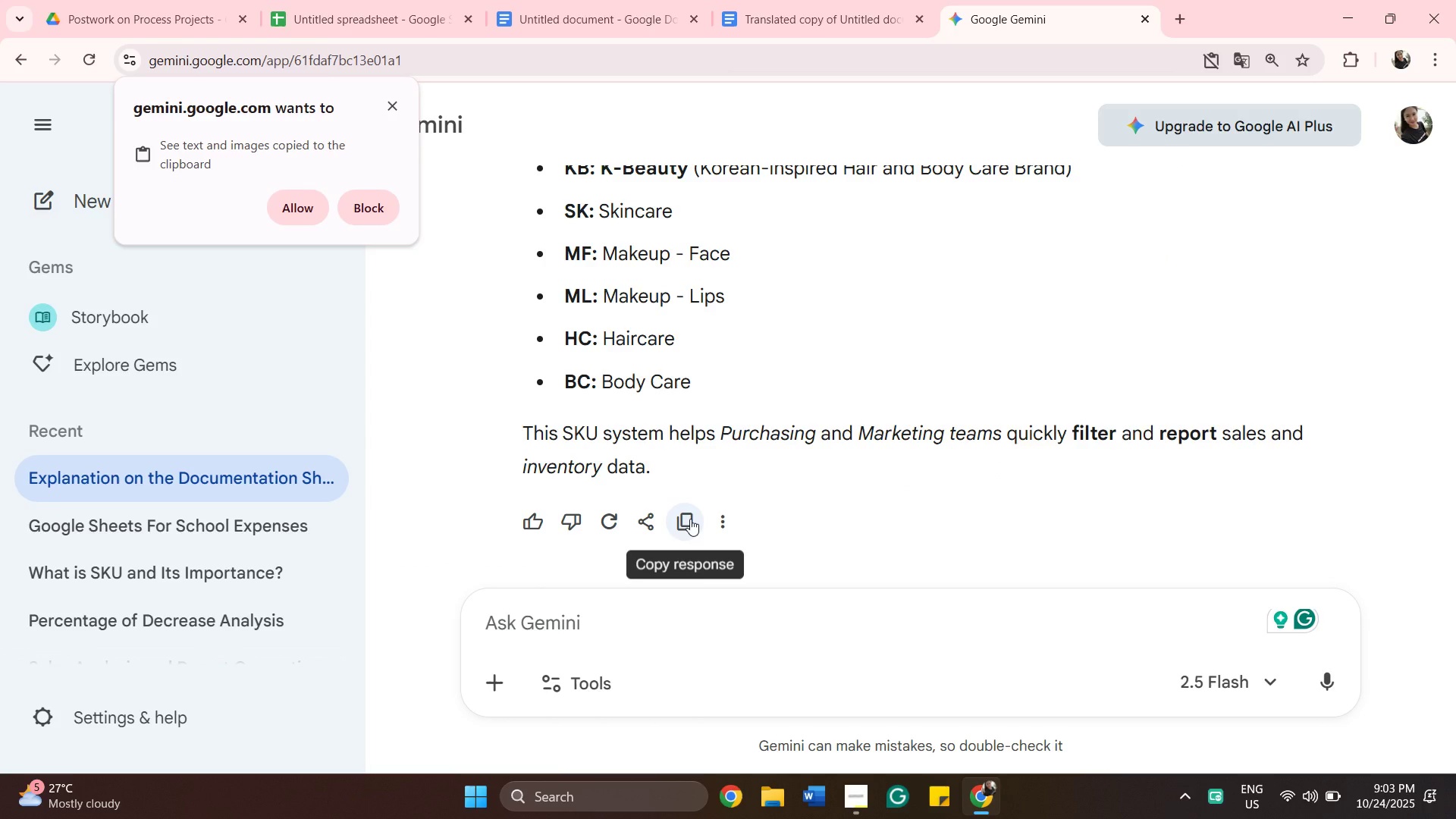 
left_click([690, 519])
 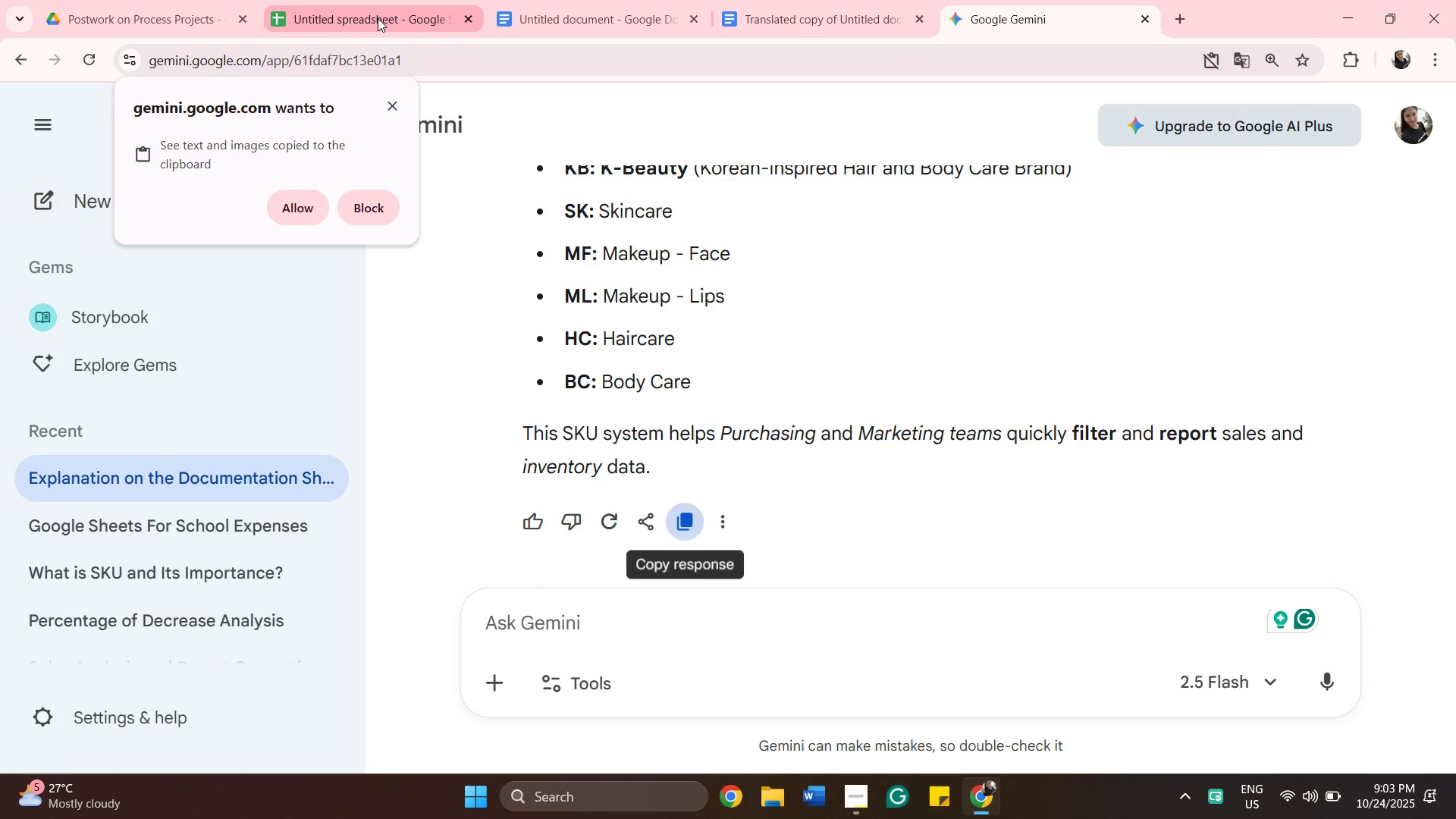 
left_click([378, 18])
 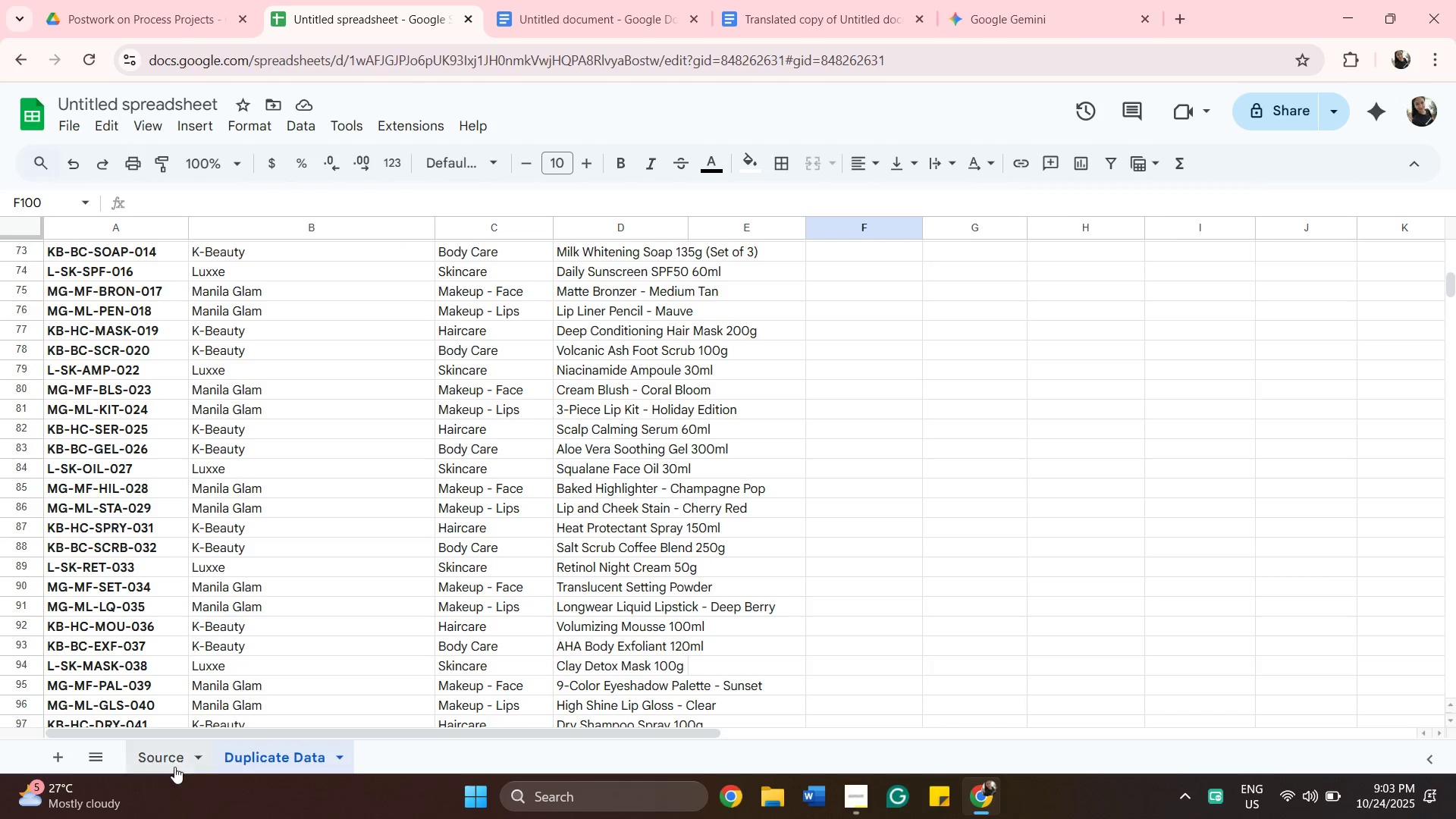 
left_click([174, 759])
 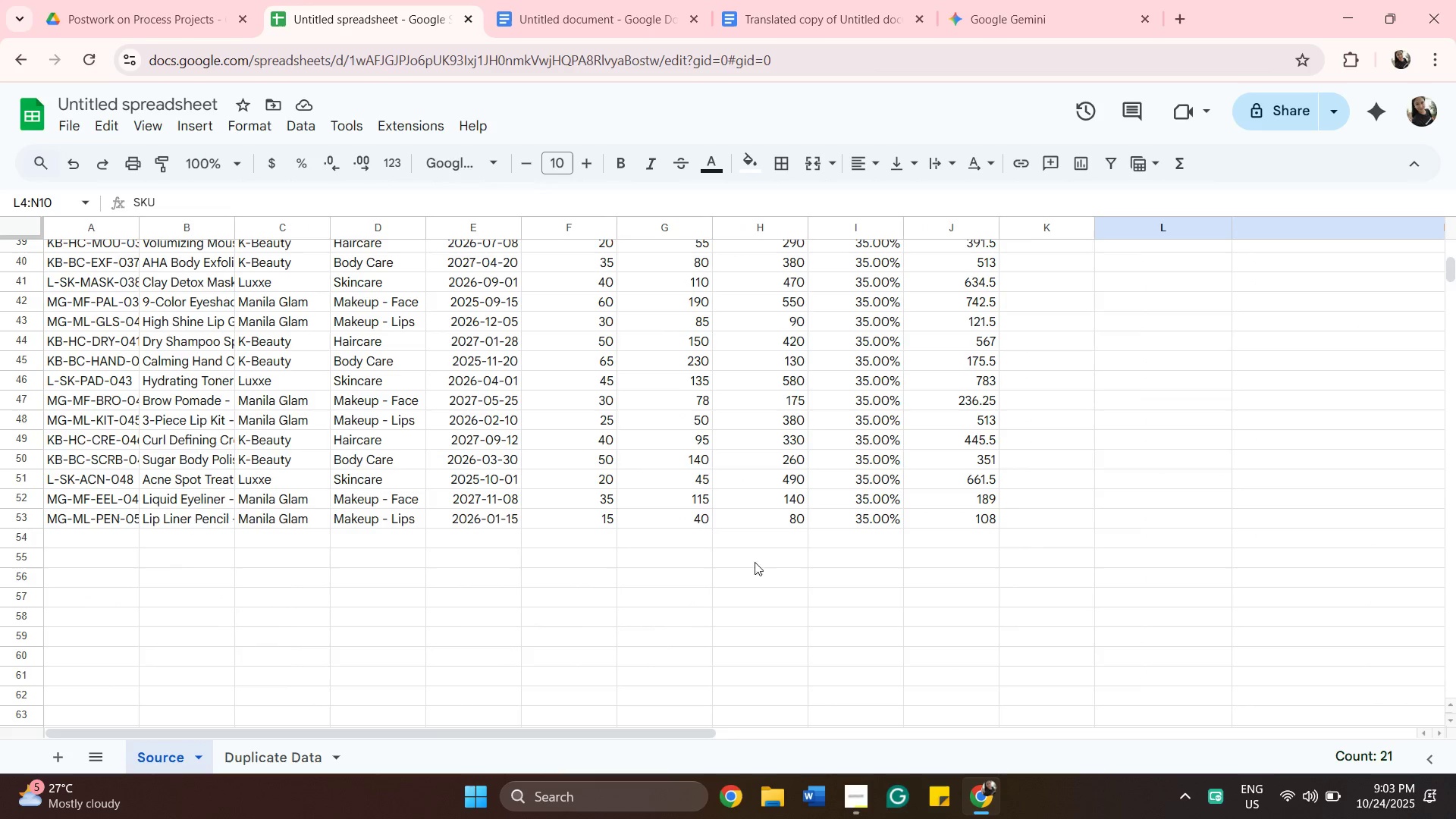 
scroll: coordinate [502, 610], scroll_direction: up, amount: 10.0
 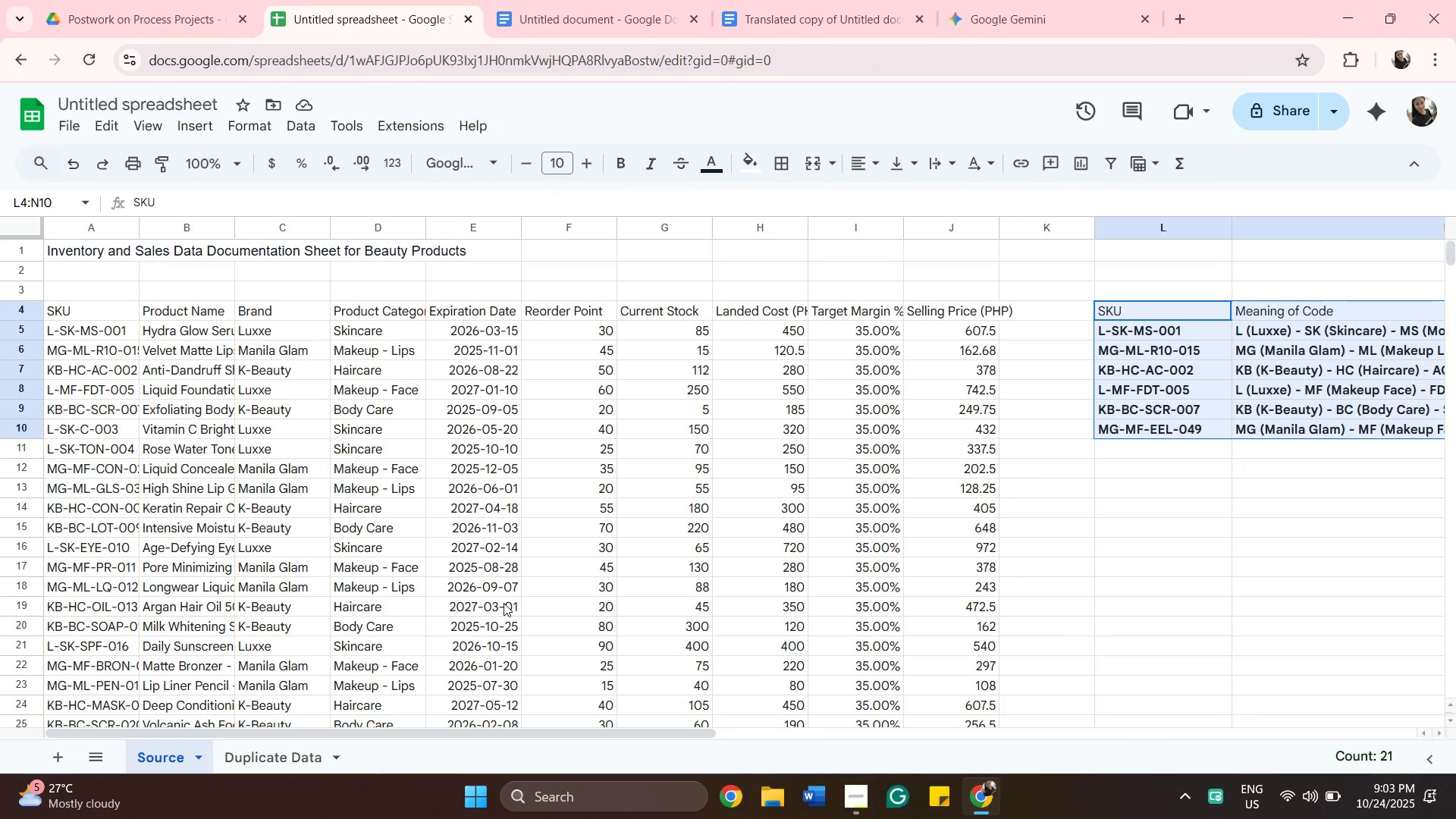 
scroll: coordinate [504, 603], scroll_direction: down, amount: 8.0
 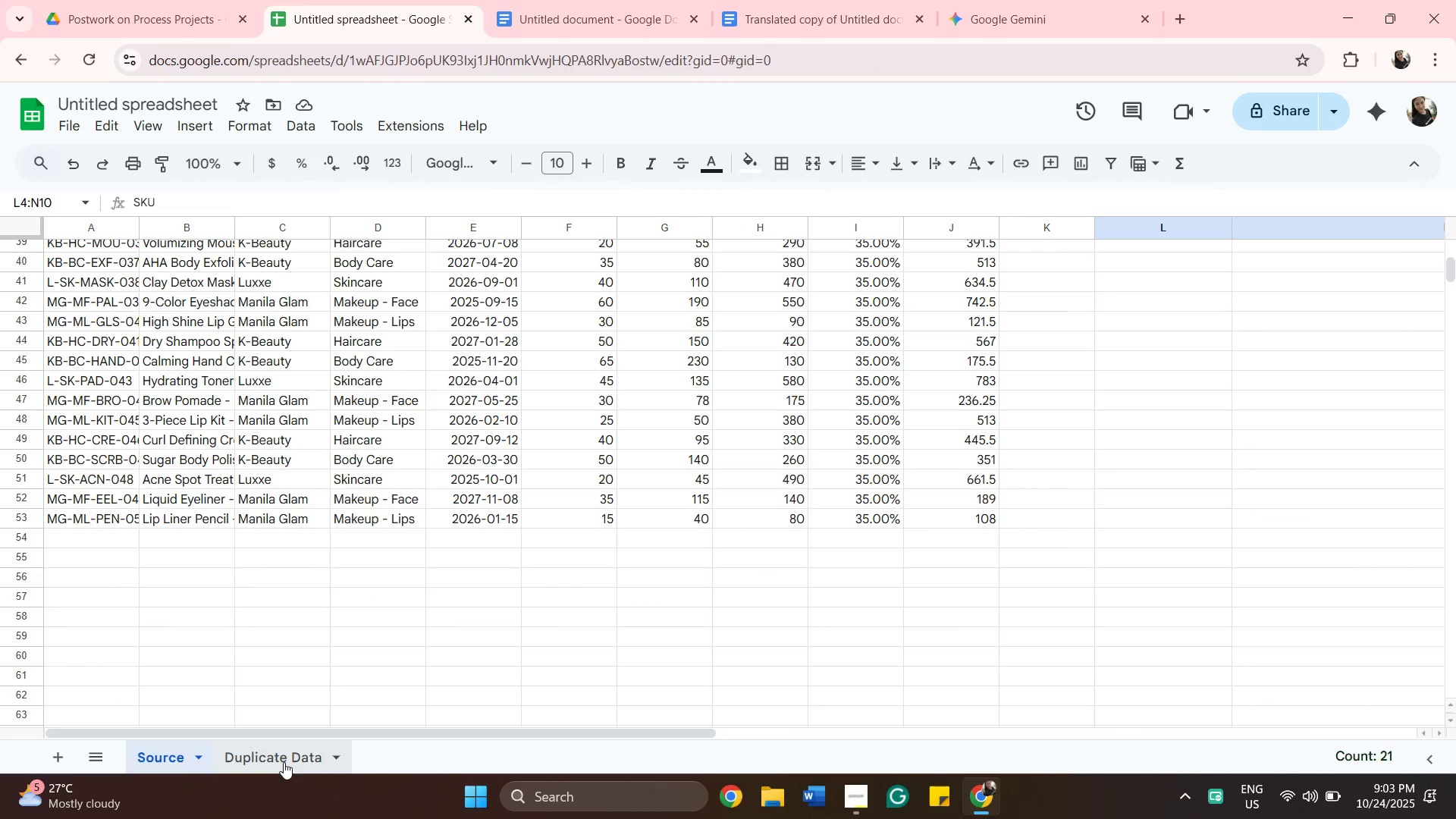 
left_click([284, 762])
 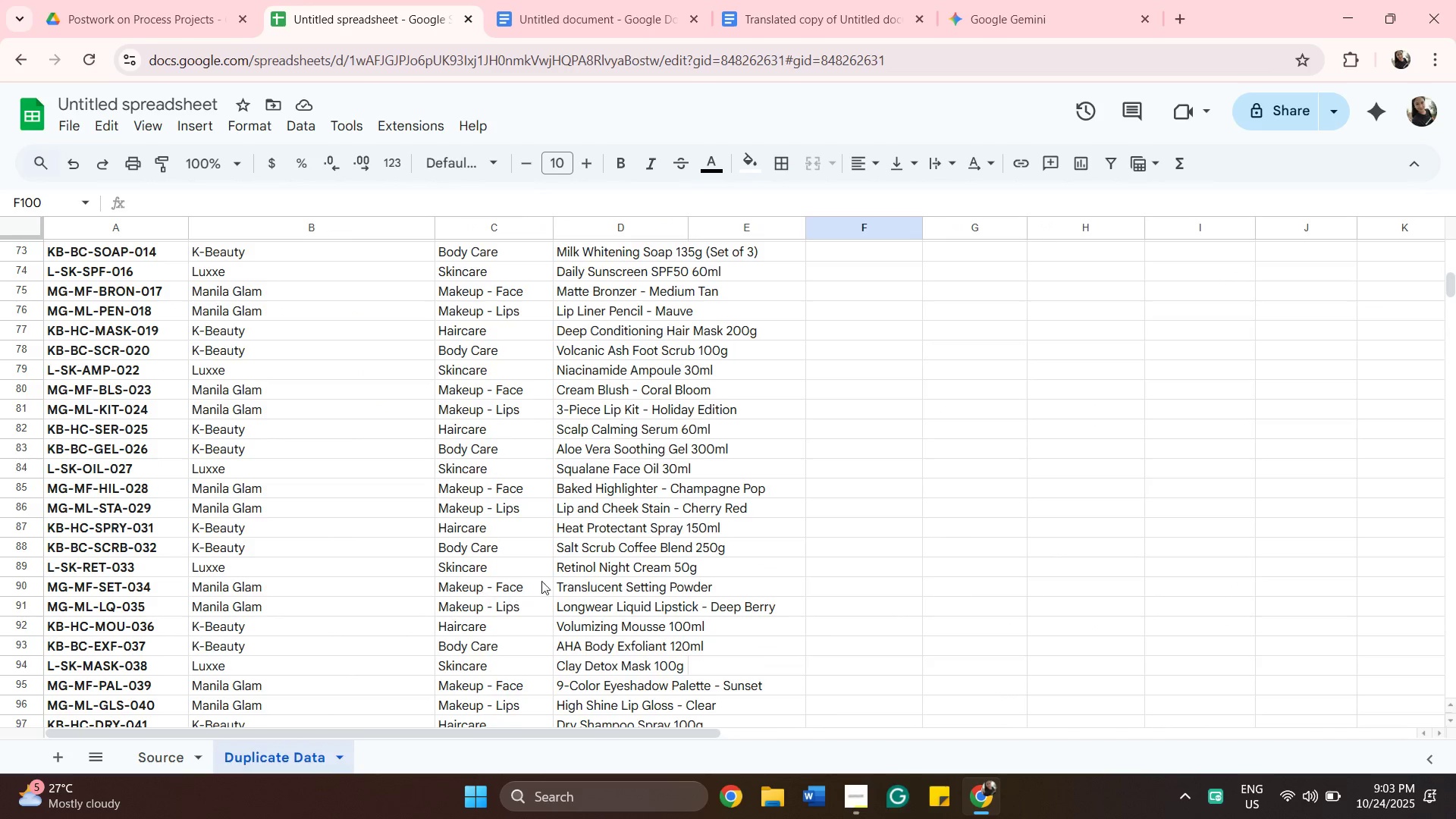 
scroll: coordinate [657, 499], scroll_direction: down, amount: 12.0
 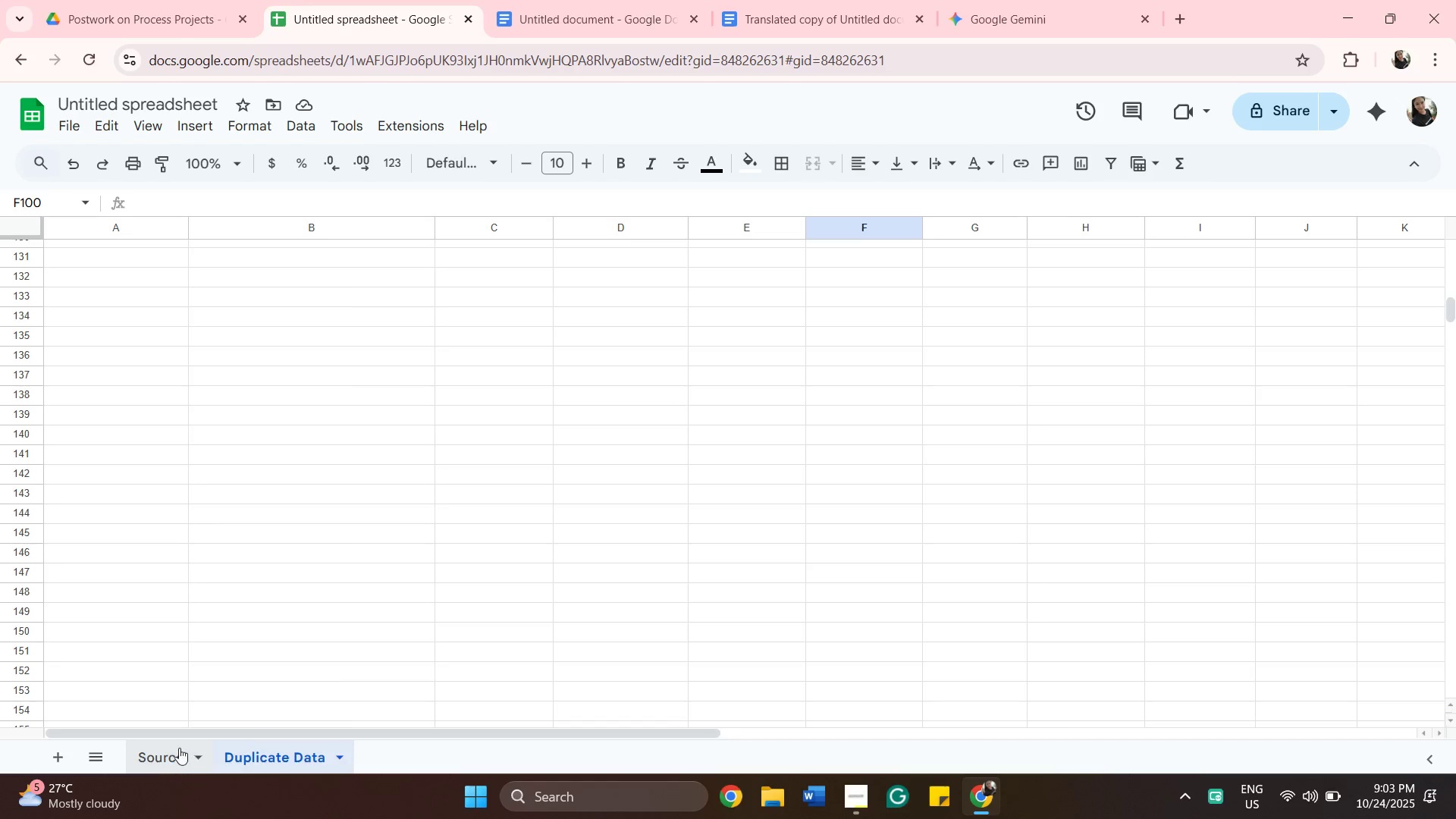 
left_click([179, 748])
 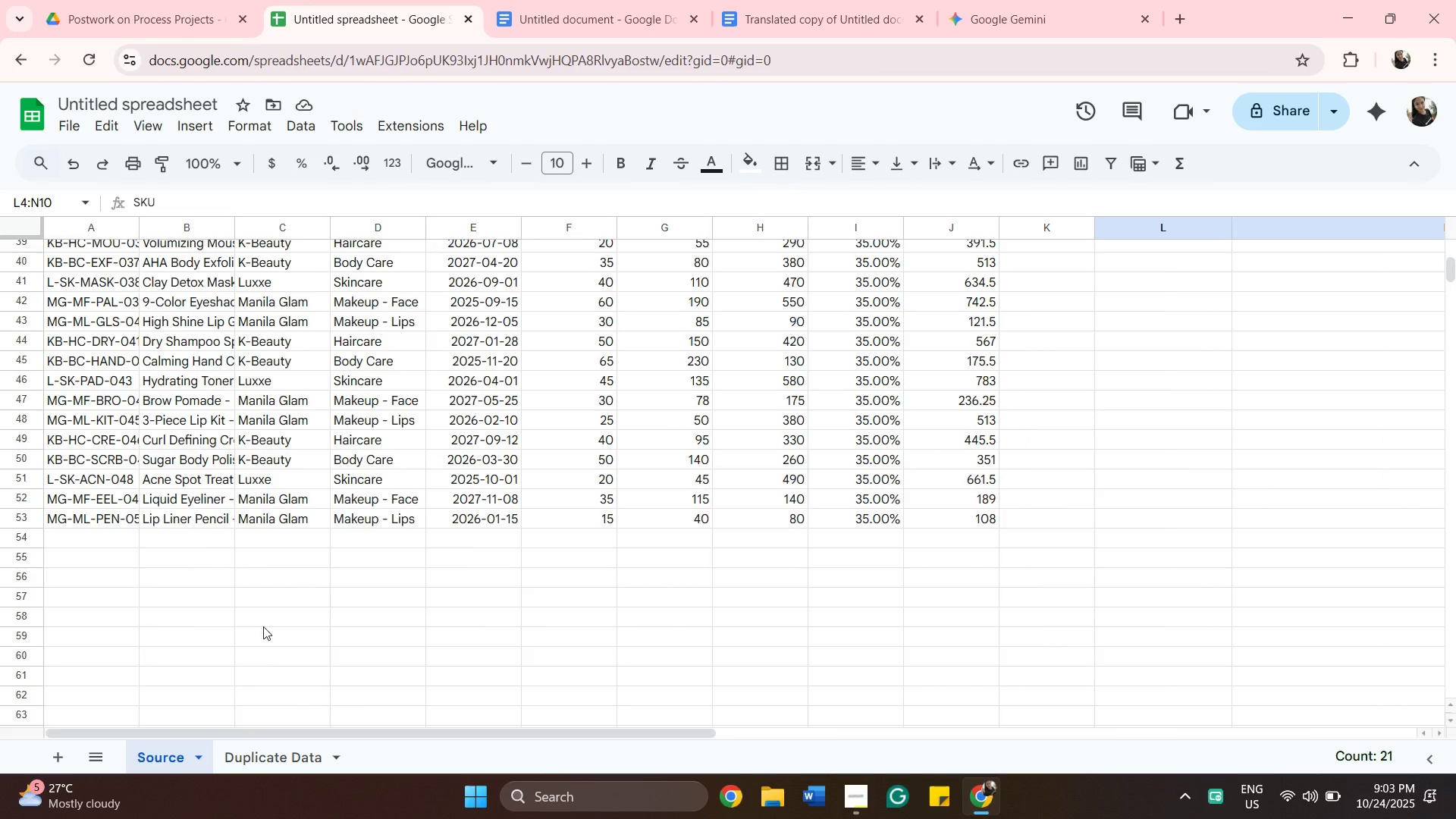 
scroll: coordinate [278, 572], scroll_direction: up, amount: 10.0
 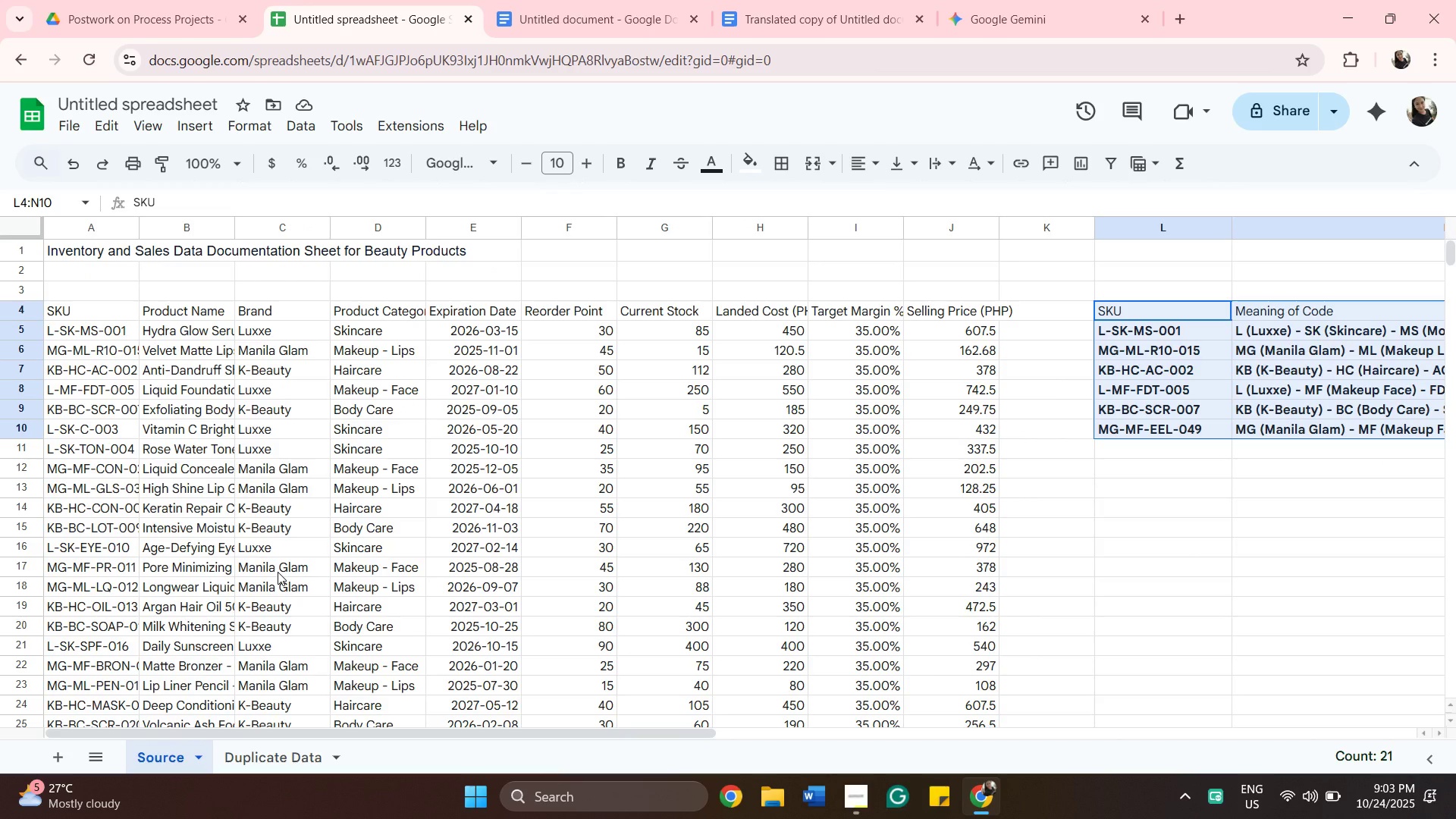 
scroll: coordinate [278, 572], scroll_direction: down, amount: 2.0
 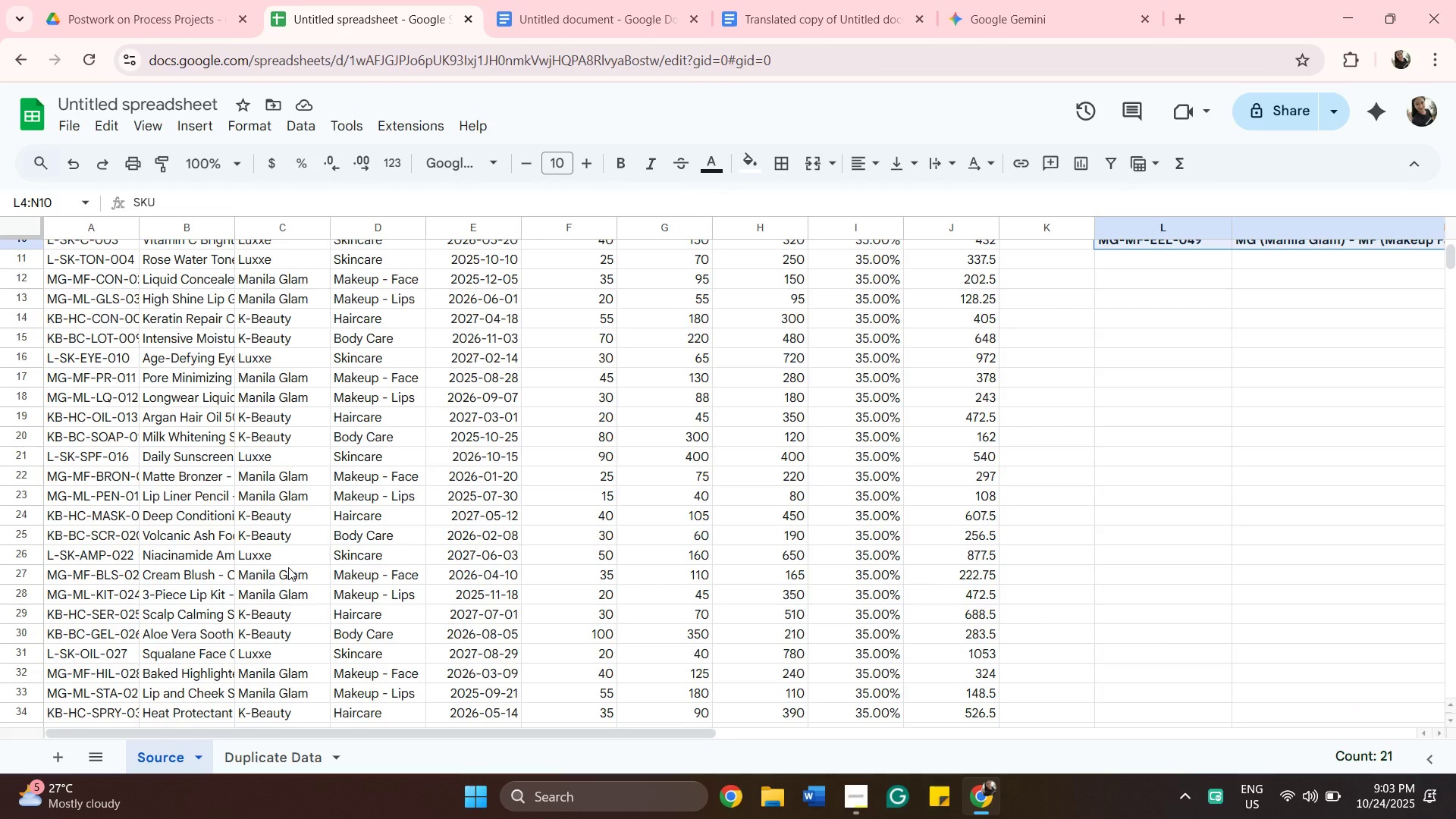 
wait(9.65)
 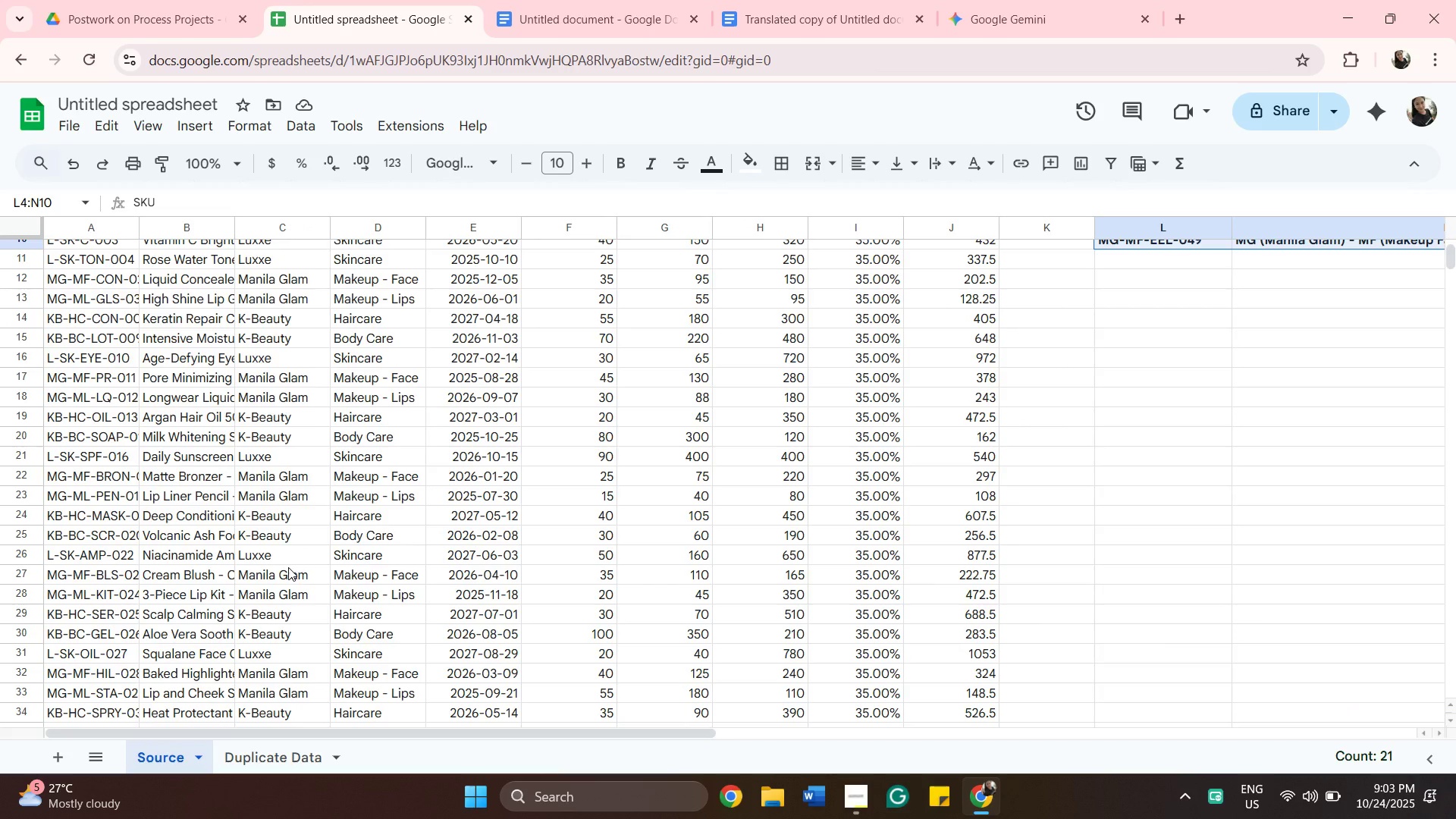 
scroll: coordinate [864, 524], scroll_direction: down, amount: 7.0
 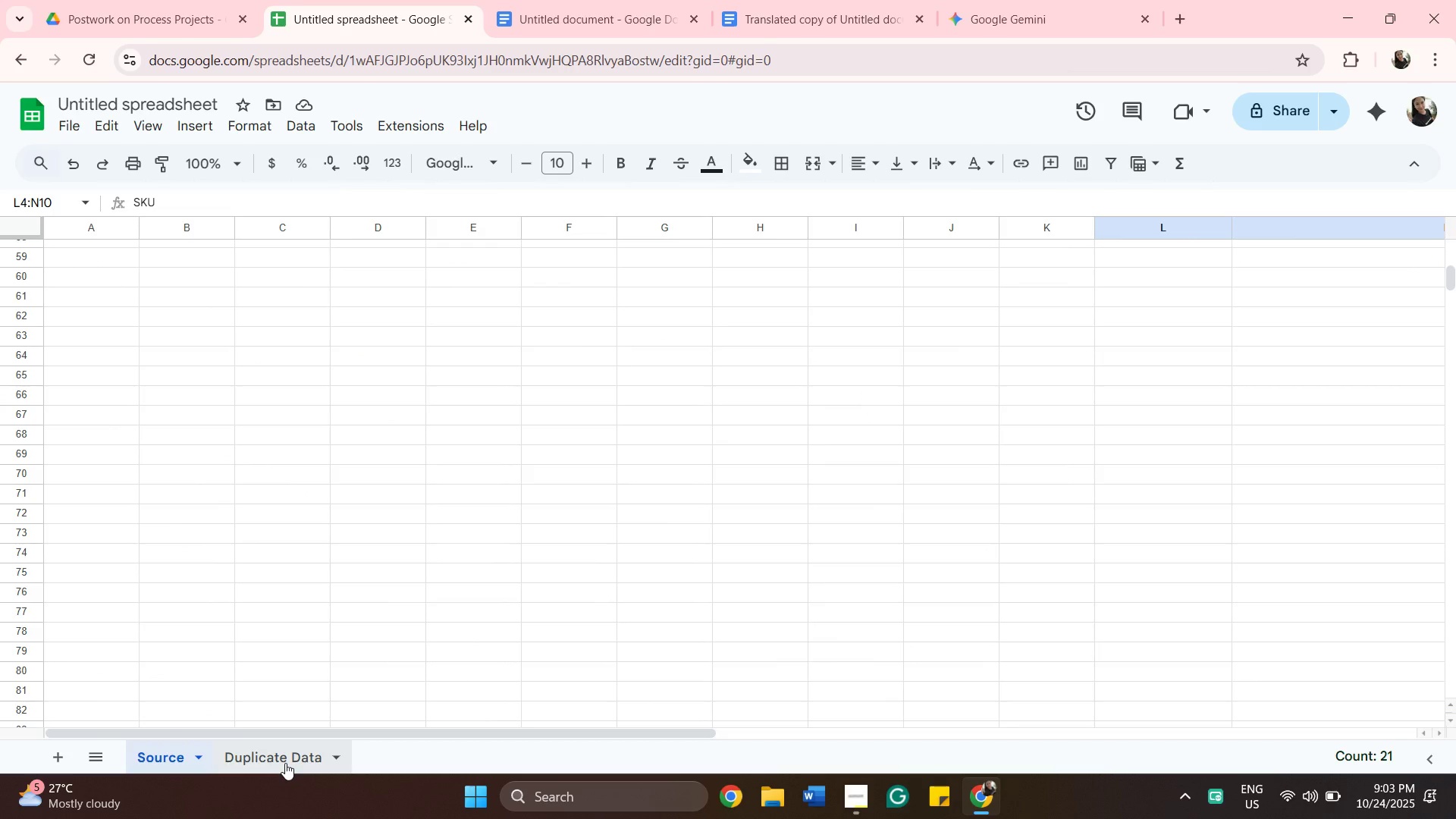 
left_click([285, 763])
 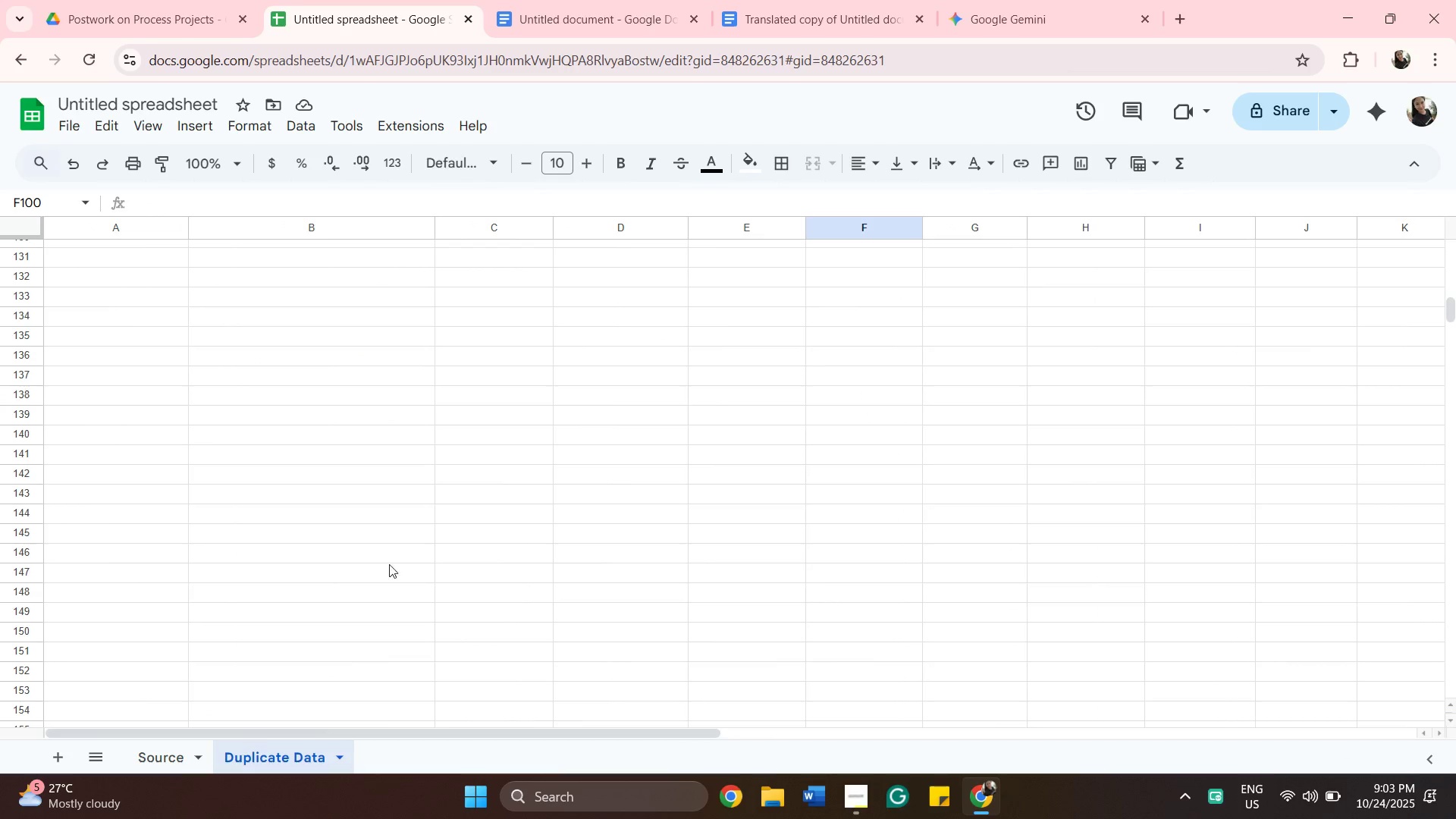 
scroll: coordinate [447, 494], scroll_direction: up, amount: 18.0
 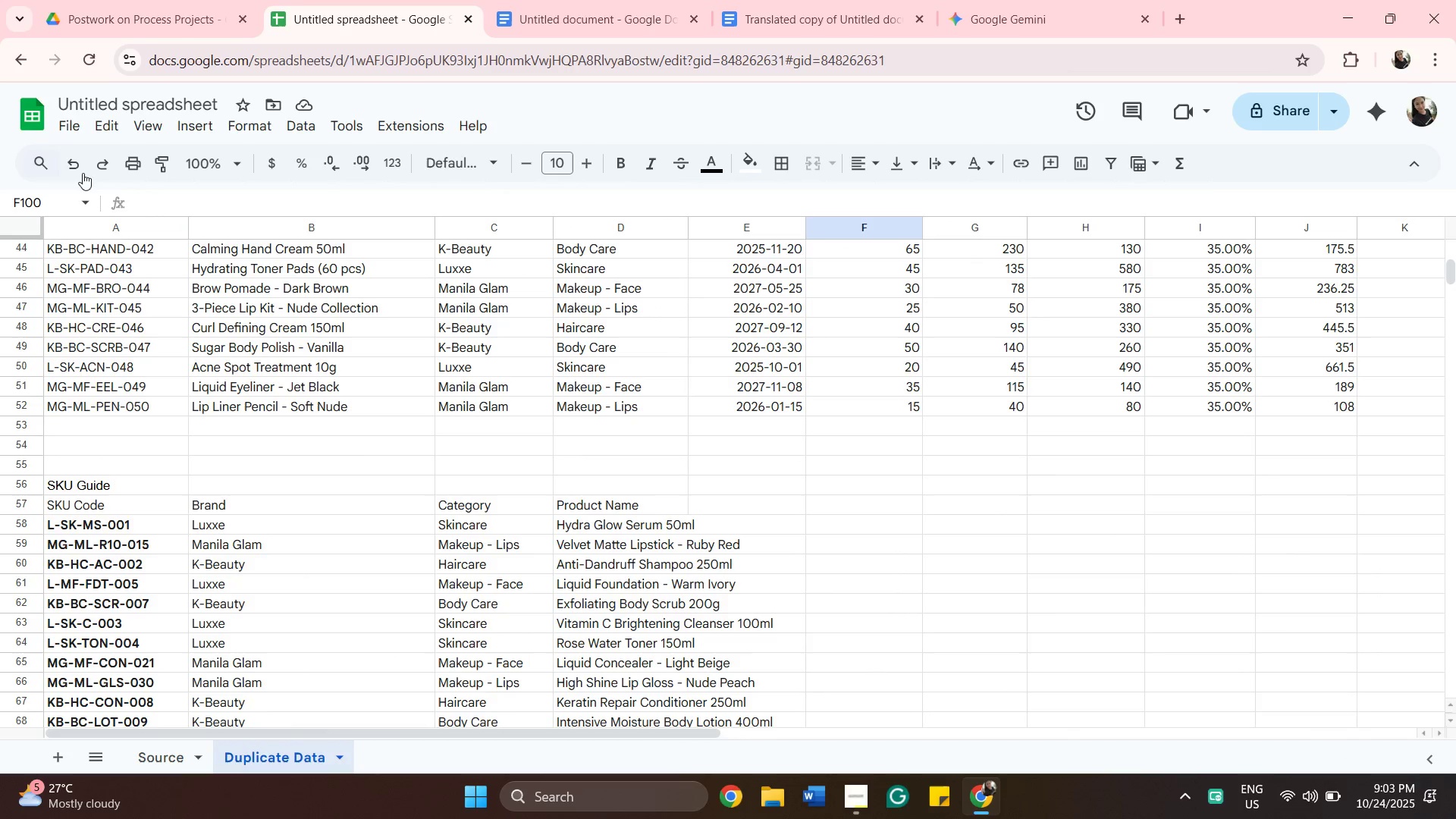 
left_click([67, 157])
 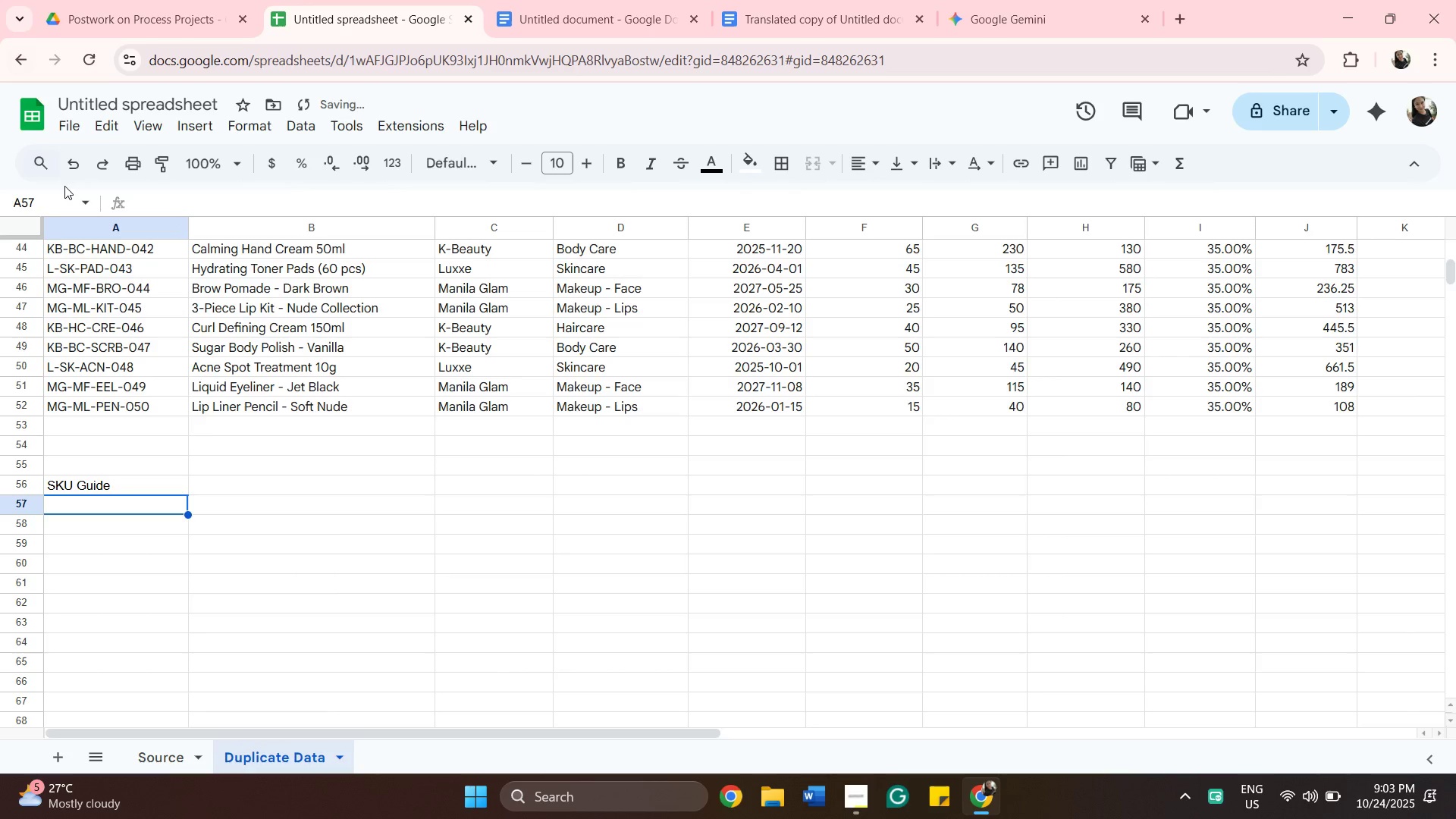 
left_click([73, 152])
 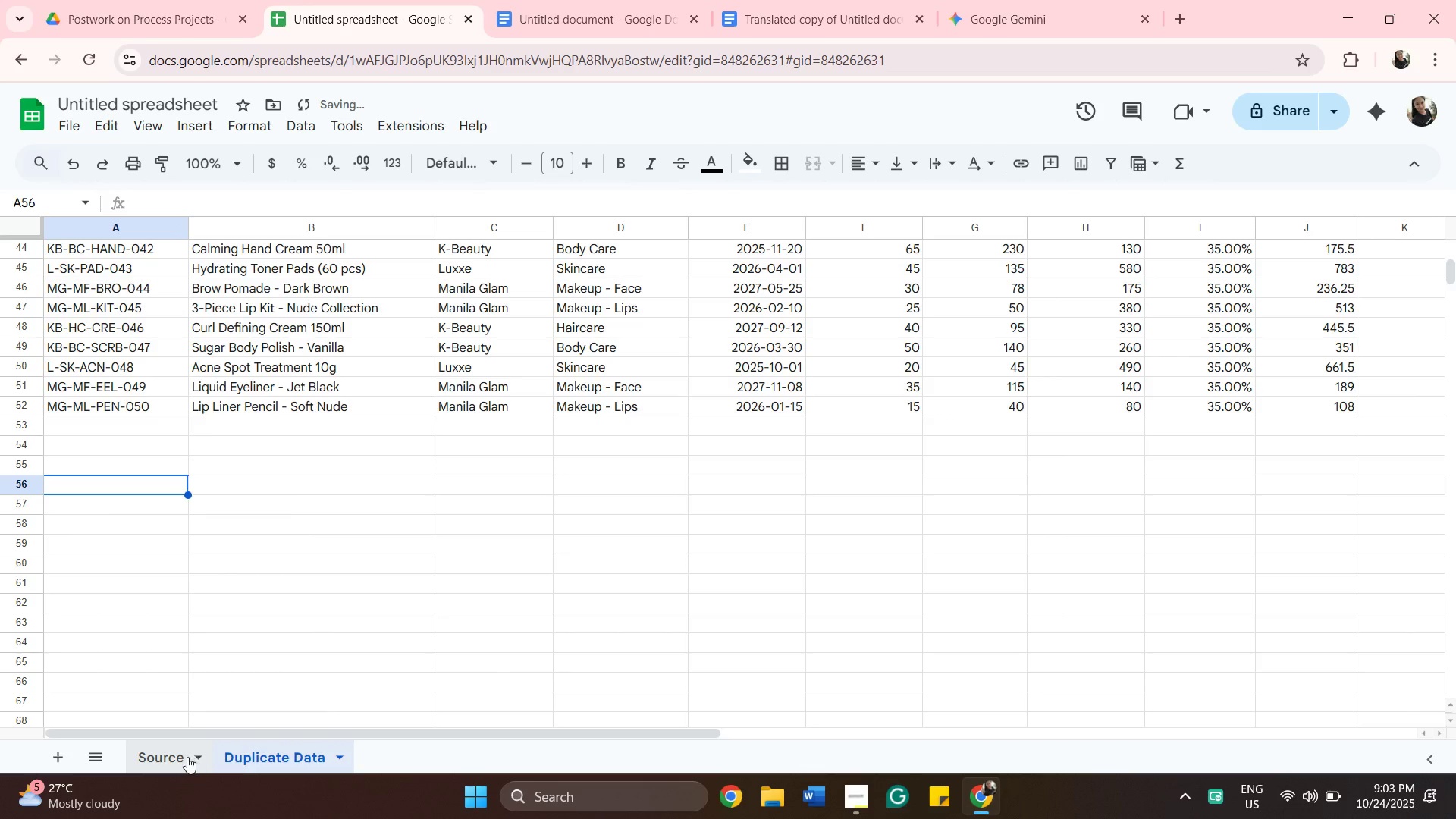 
left_click([187, 757])
 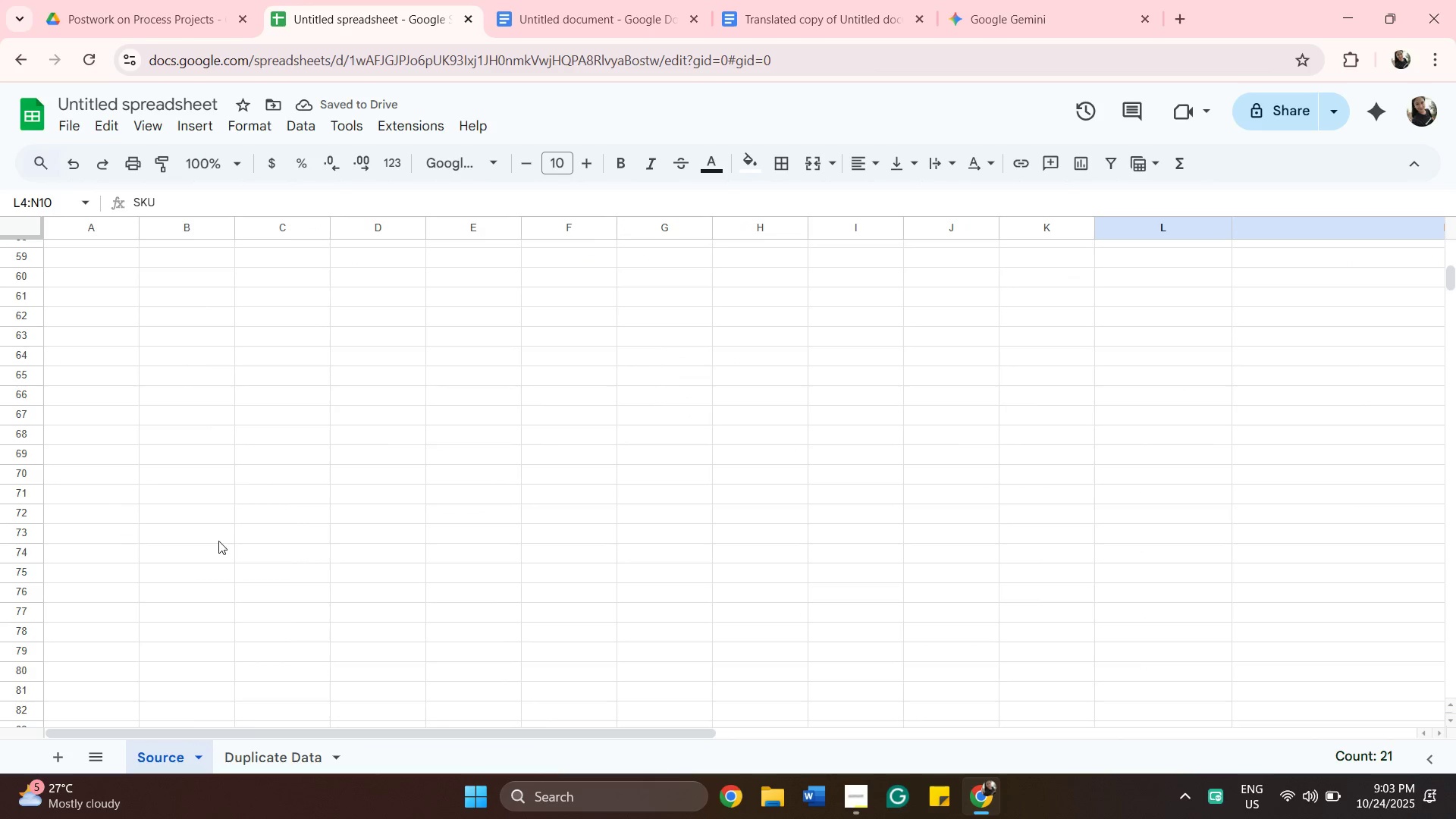 
scroll: coordinate [232, 543], scroll_direction: up, amount: 3.0
 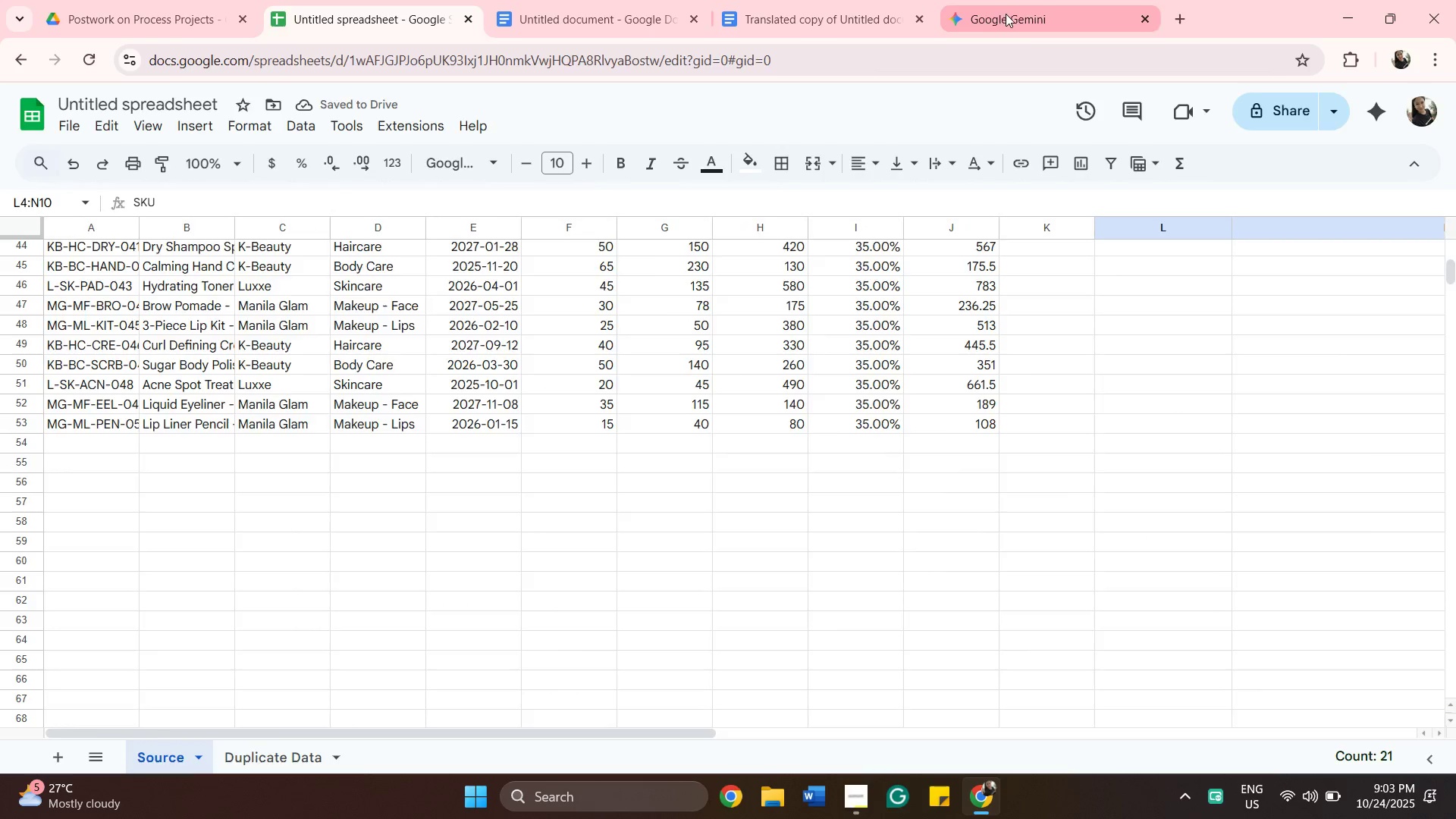 
scroll: coordinate [740, 392], scroll_direction: down, amount: 3.0
 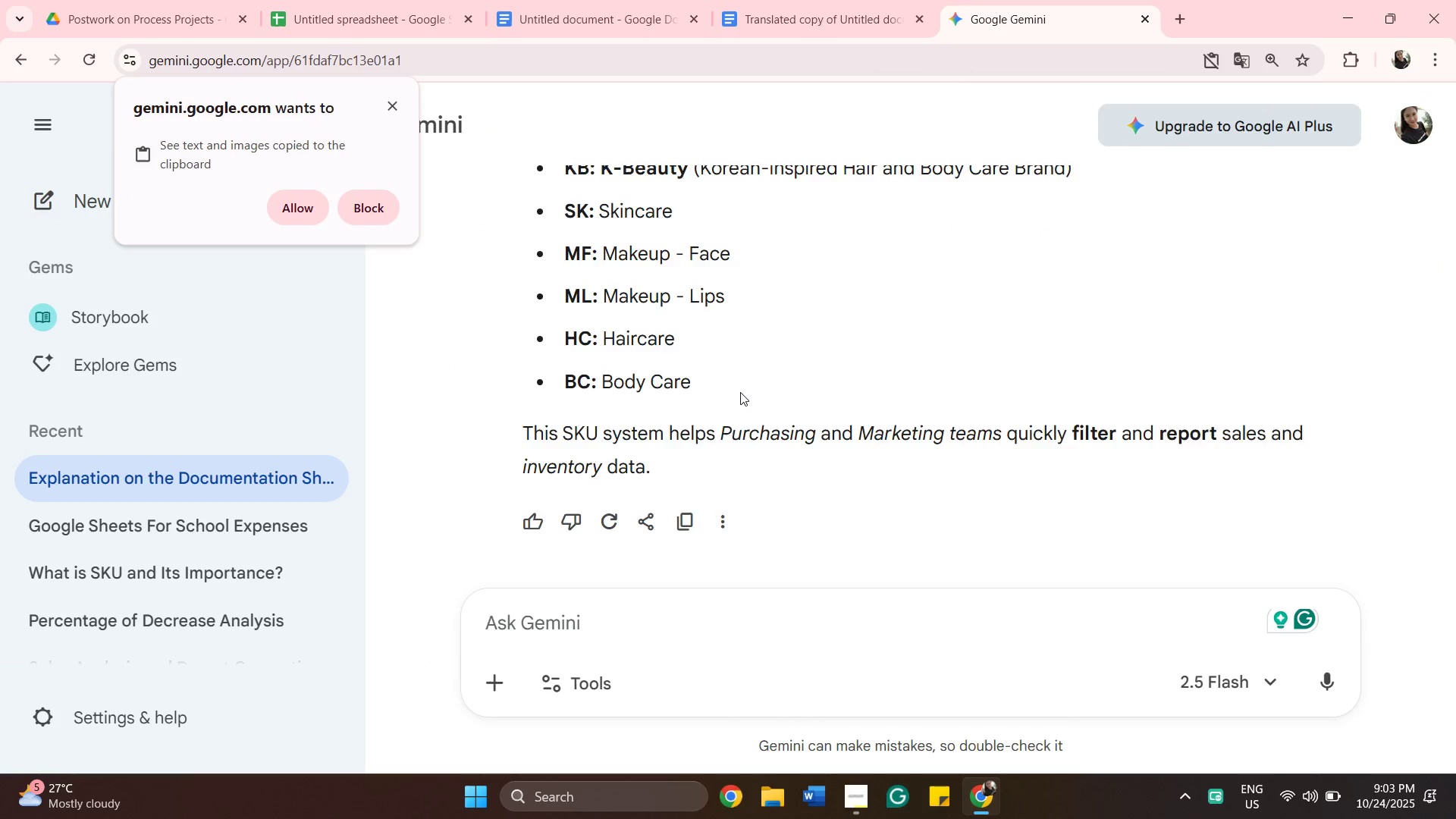 
scroll: coordinate [740, 392], scroll_direction: up, amount: 4.0
 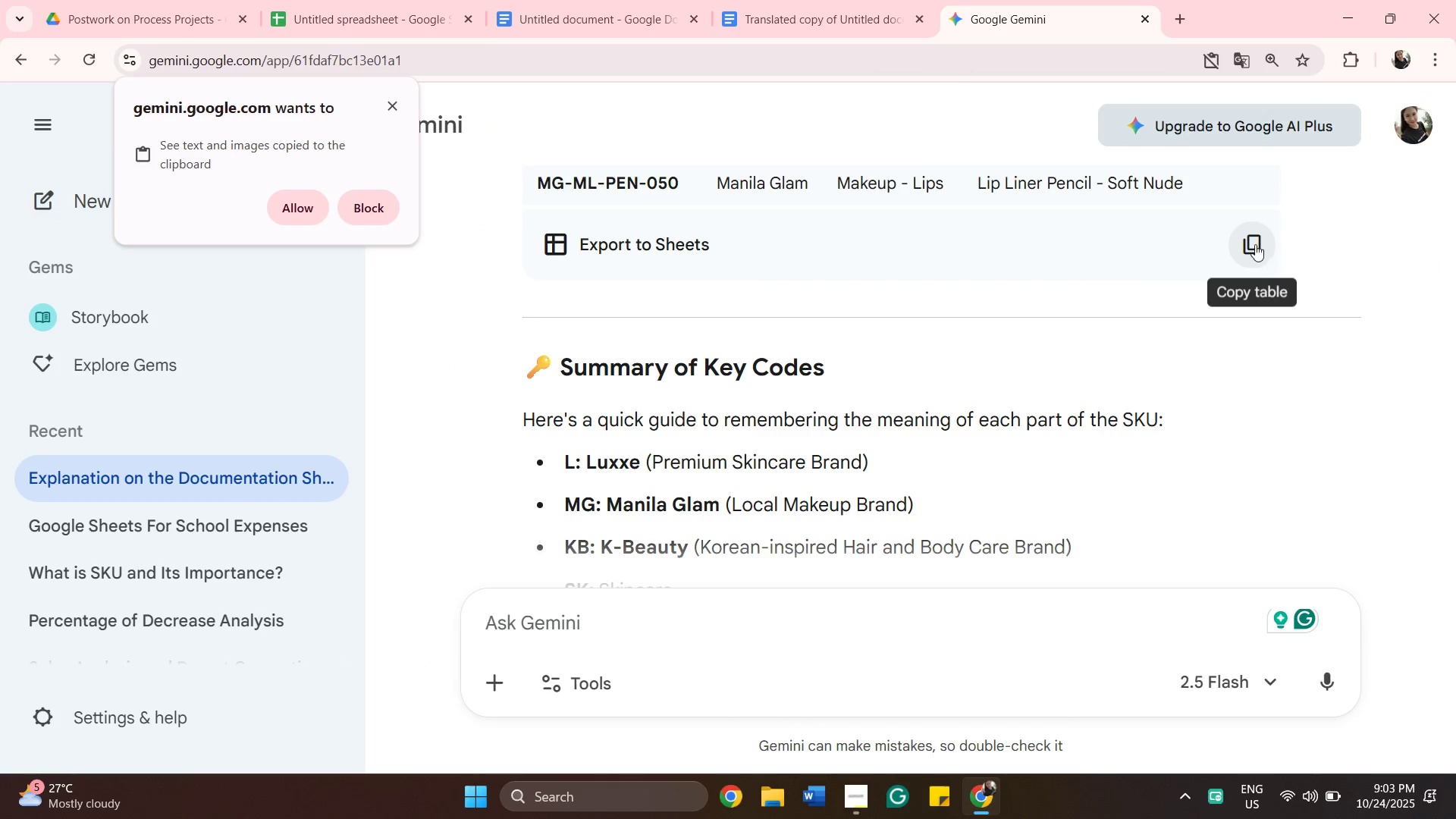 
left_click([1252, 244])
 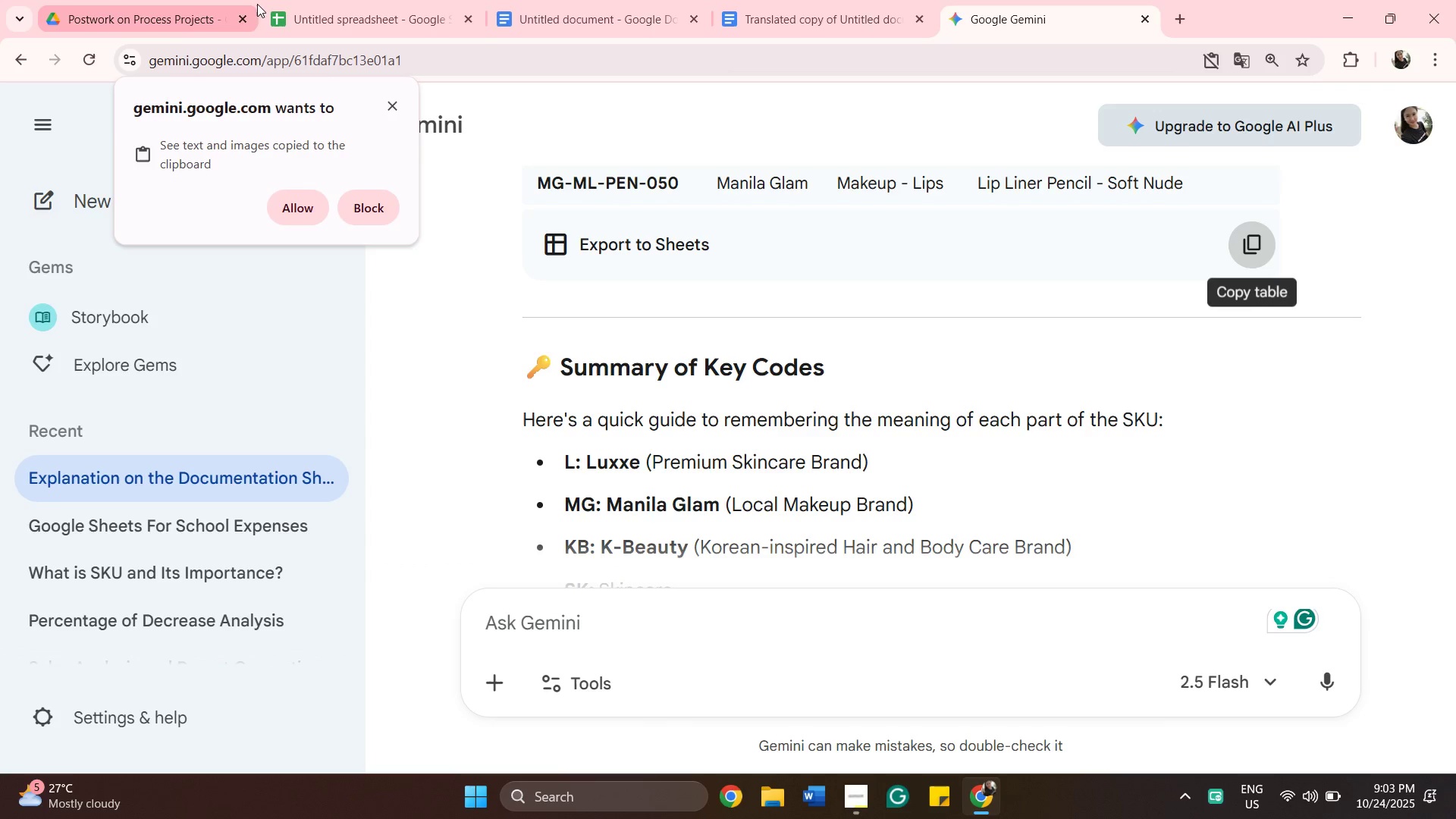 
left_click([346, 4])
 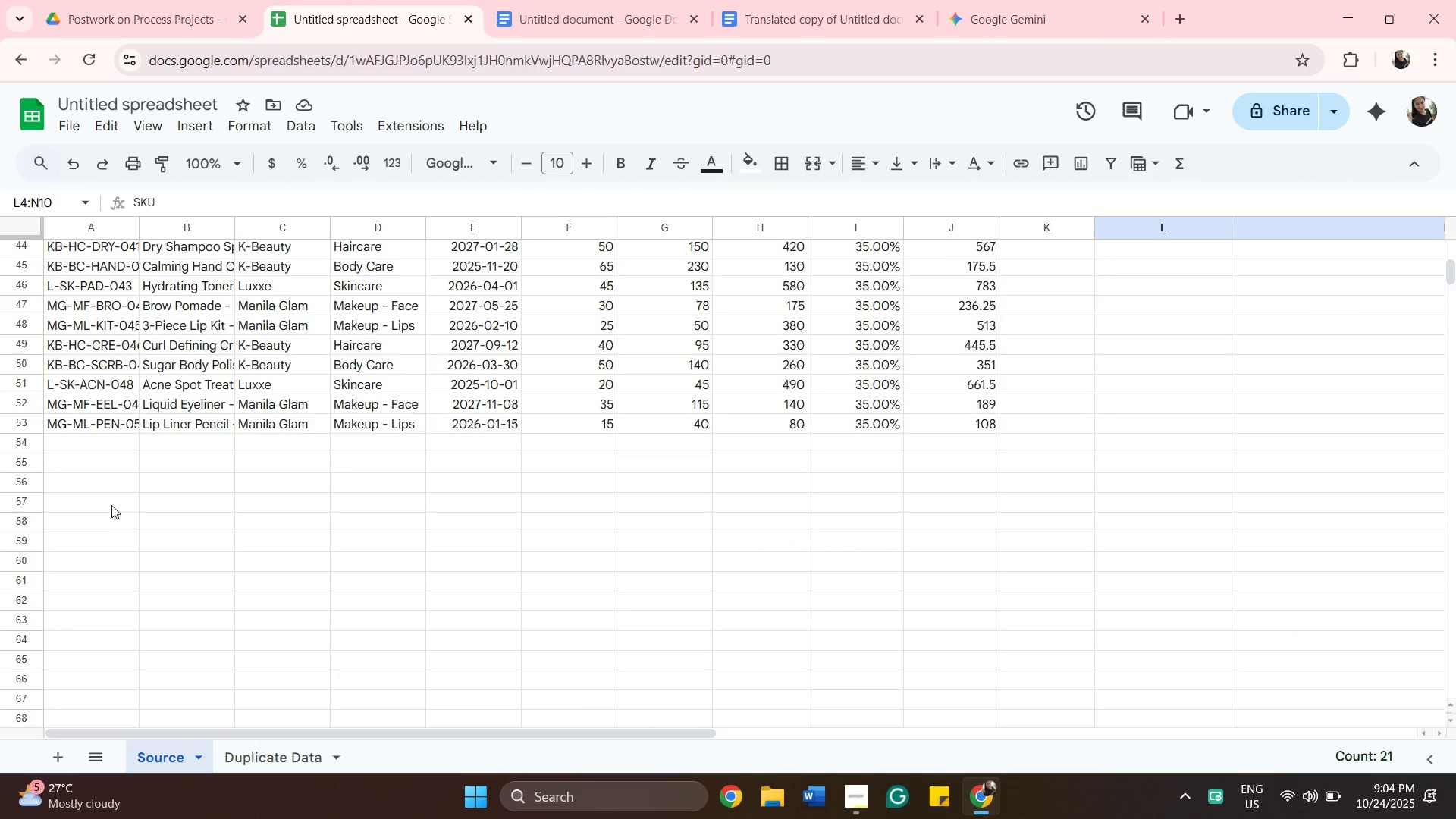 
left_click([94, 485])
 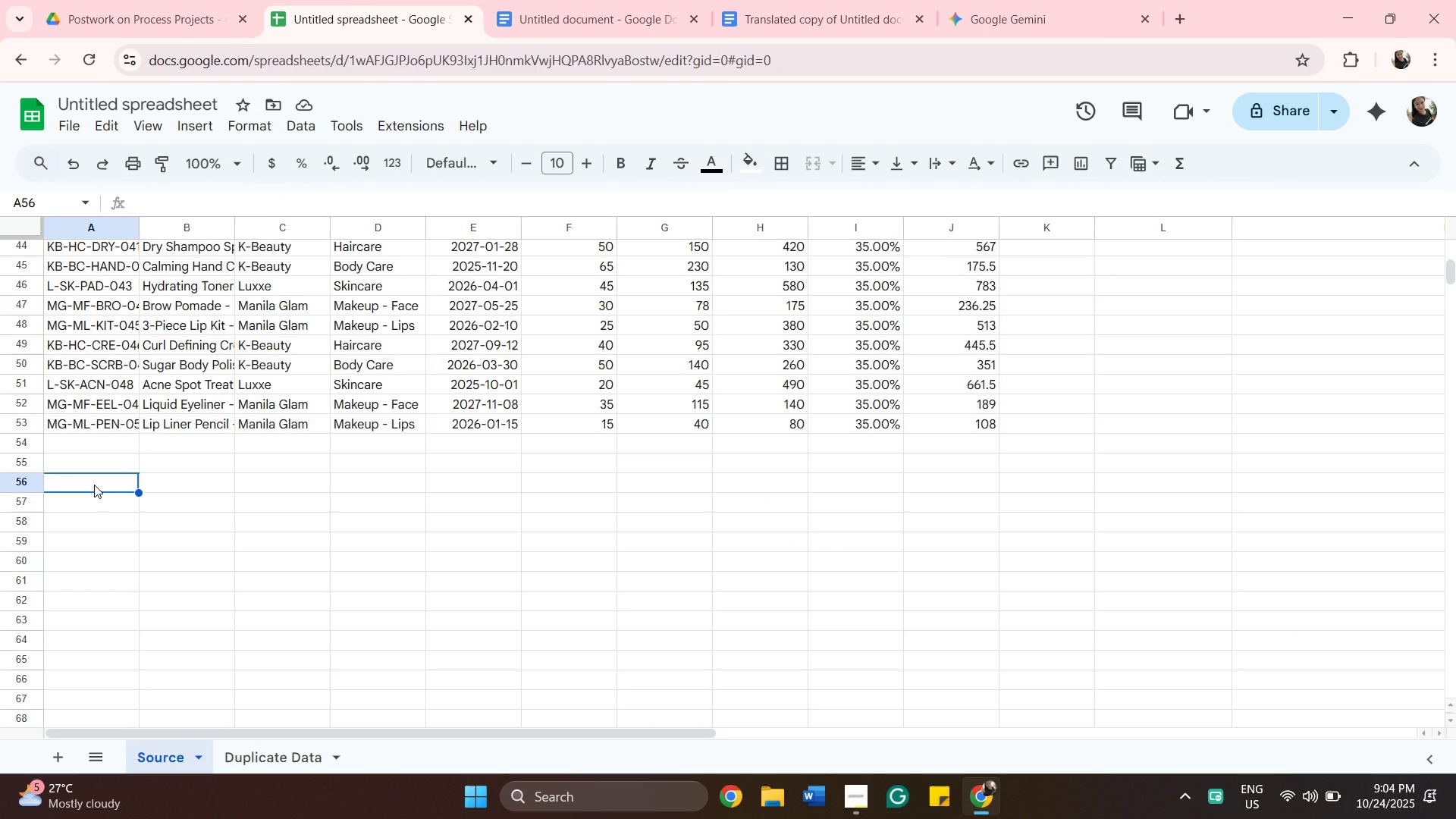 
hold_key(key=ShiftRight, duration=0.39)
 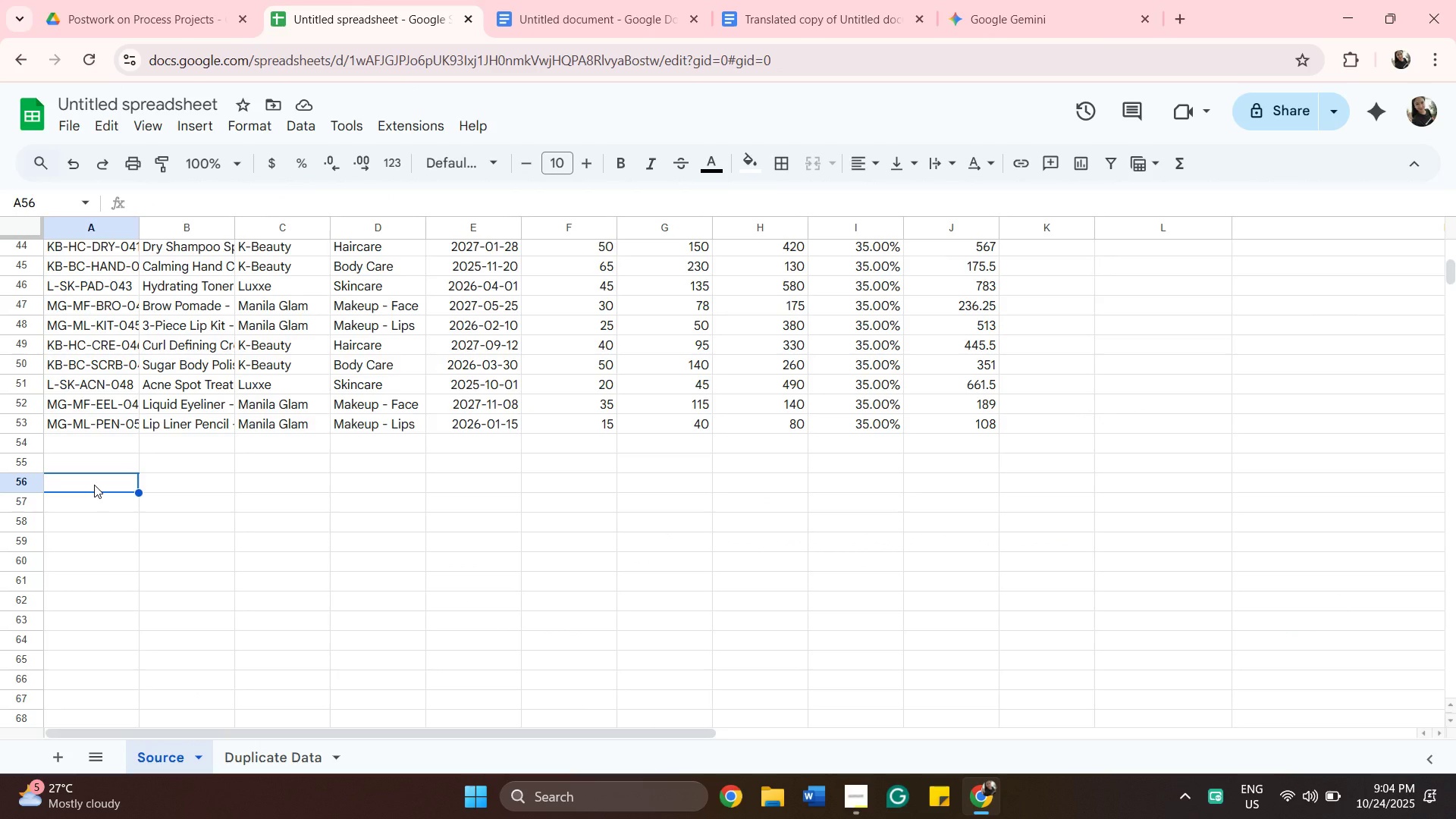 
key(Shift+S)
 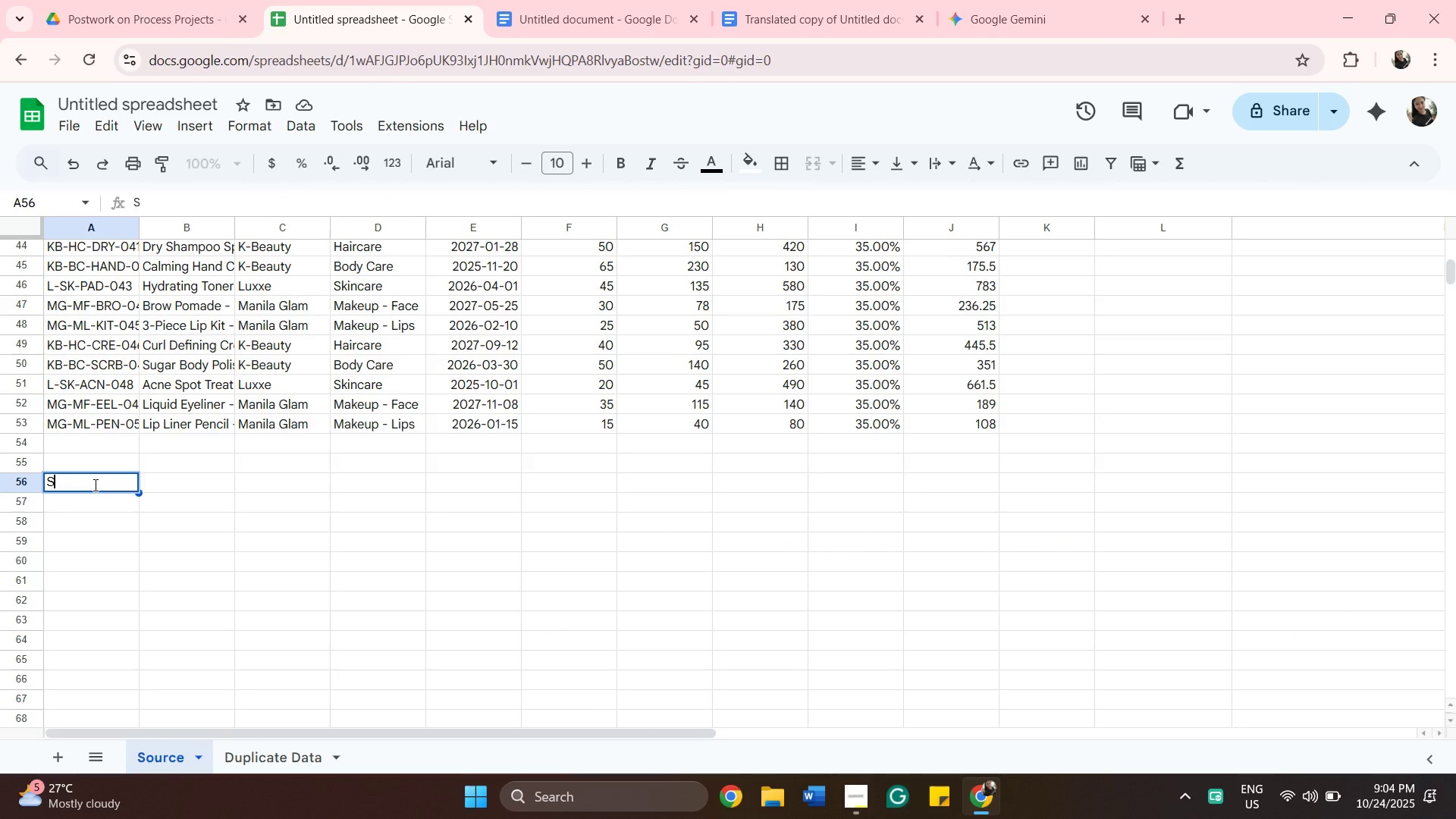 
left_click([94, 485])
 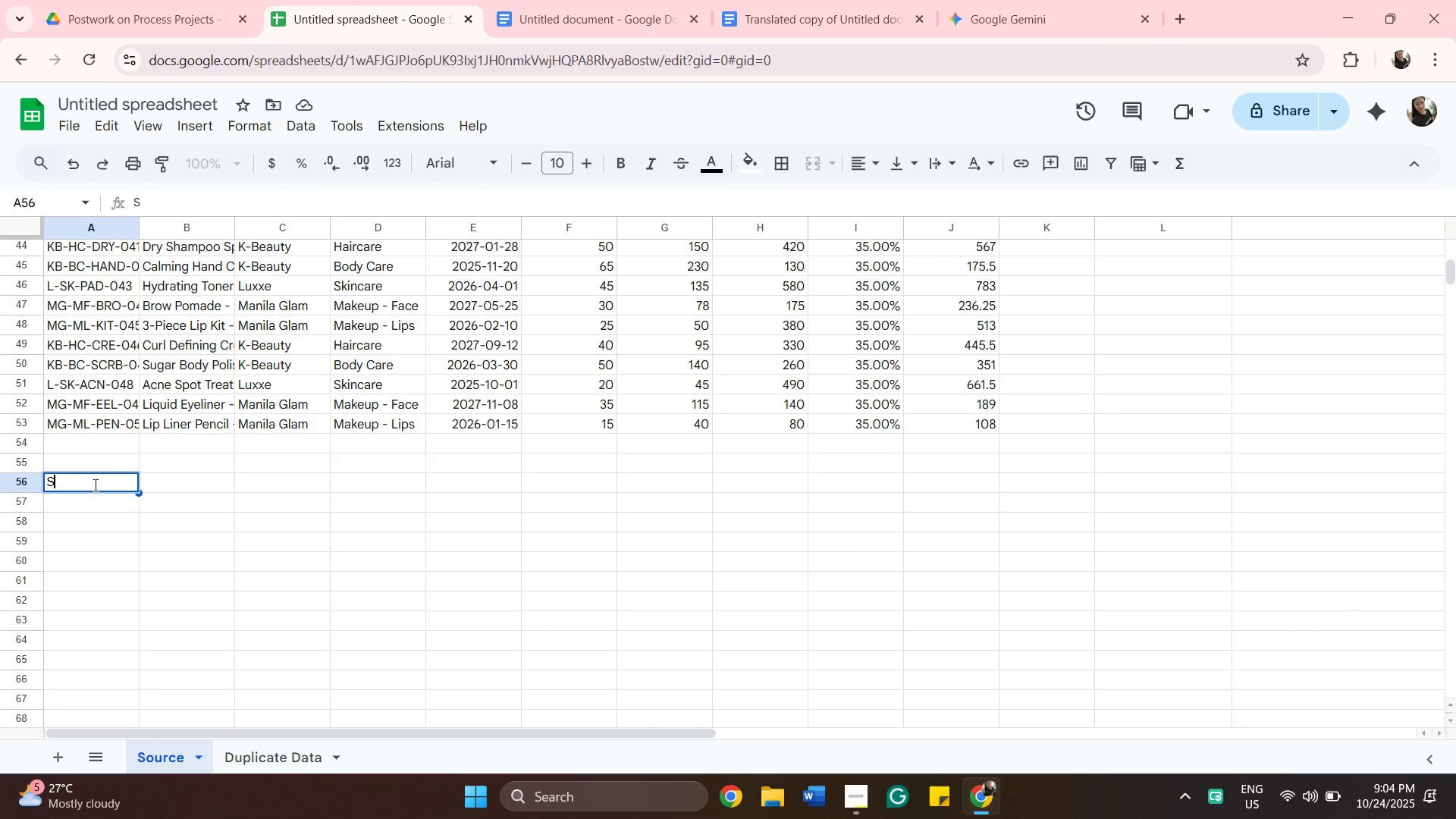 
type(KU Guide)
 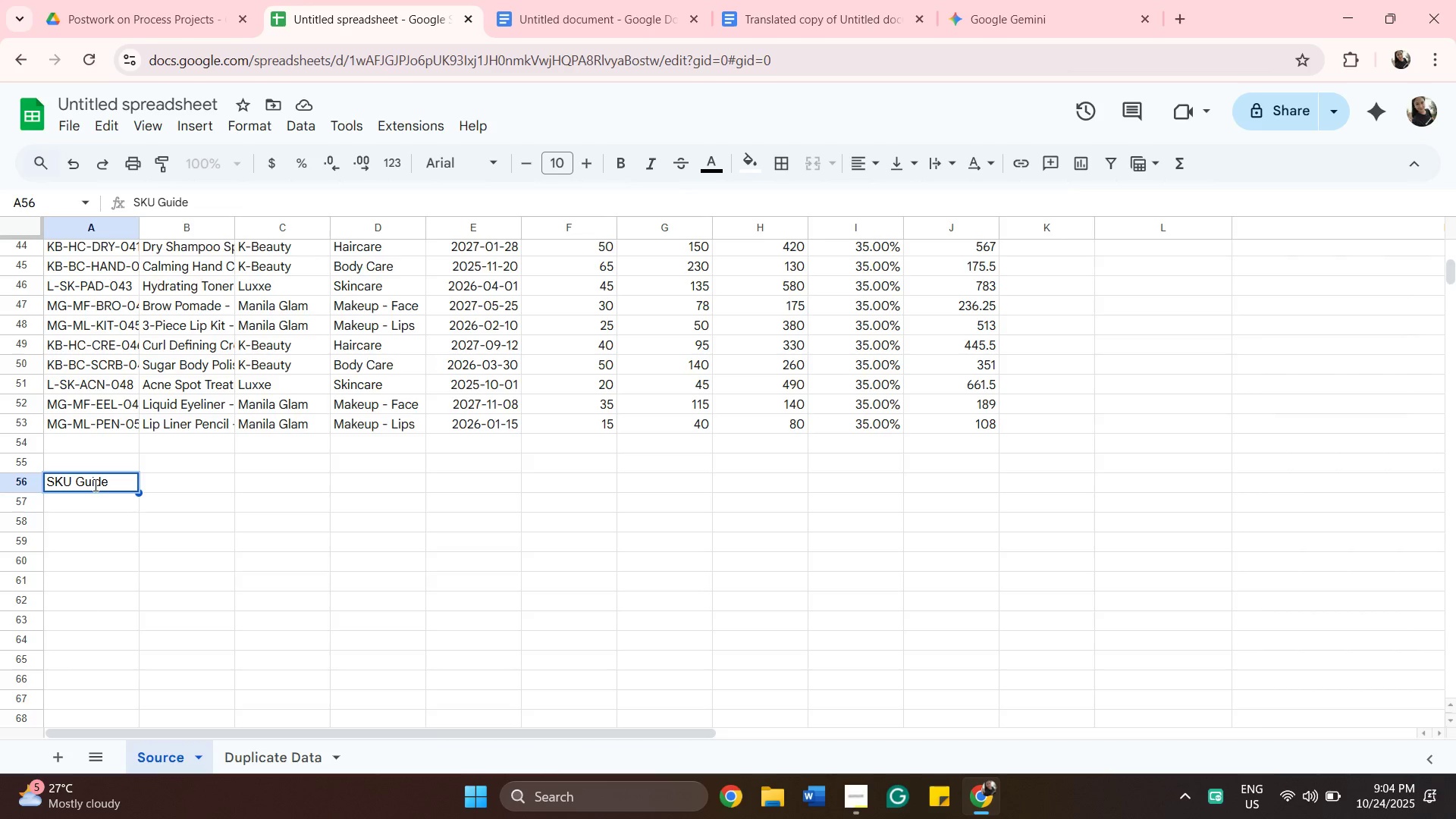 
left_click([105, 509])
 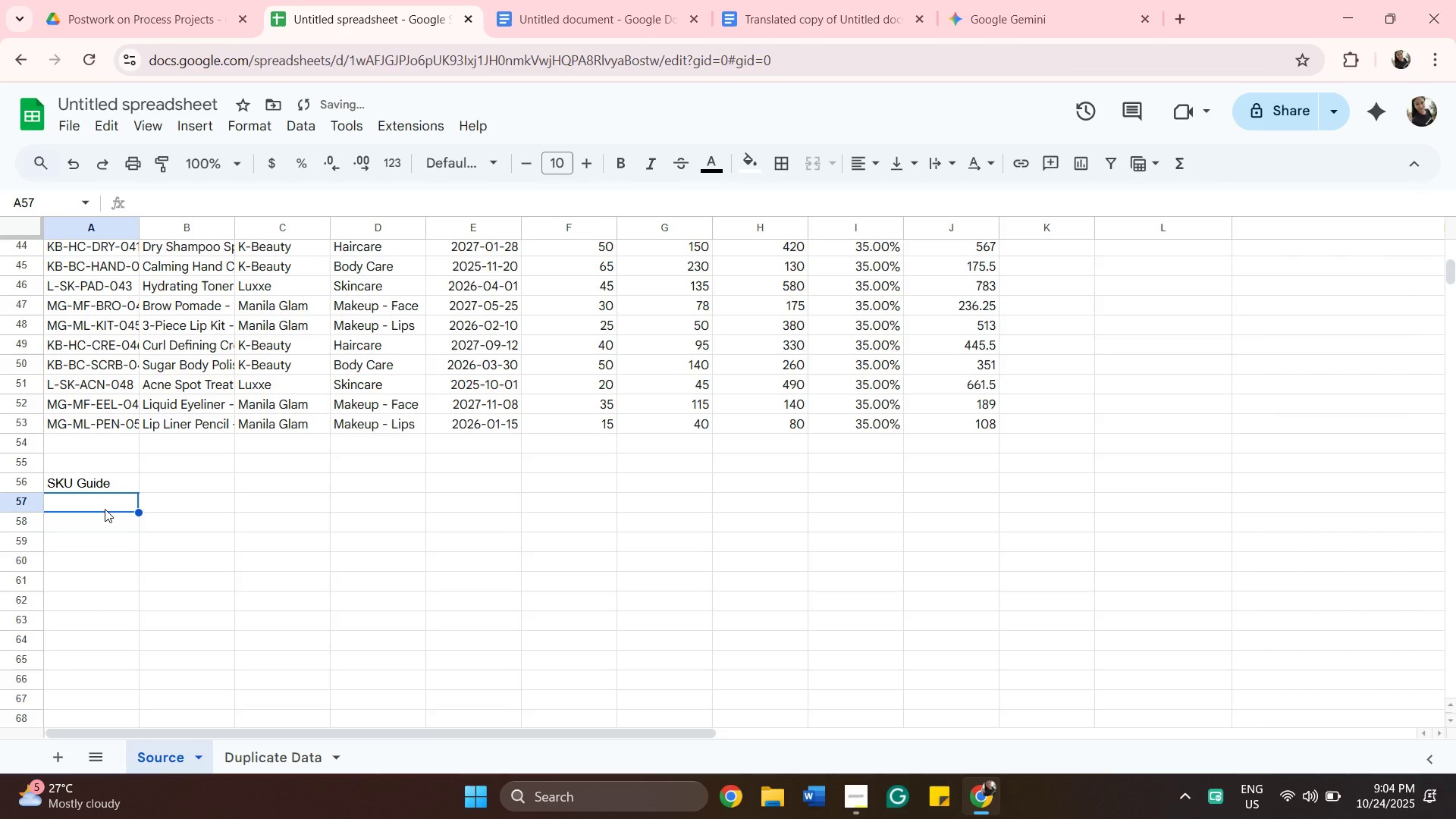 
key(Control+V)
 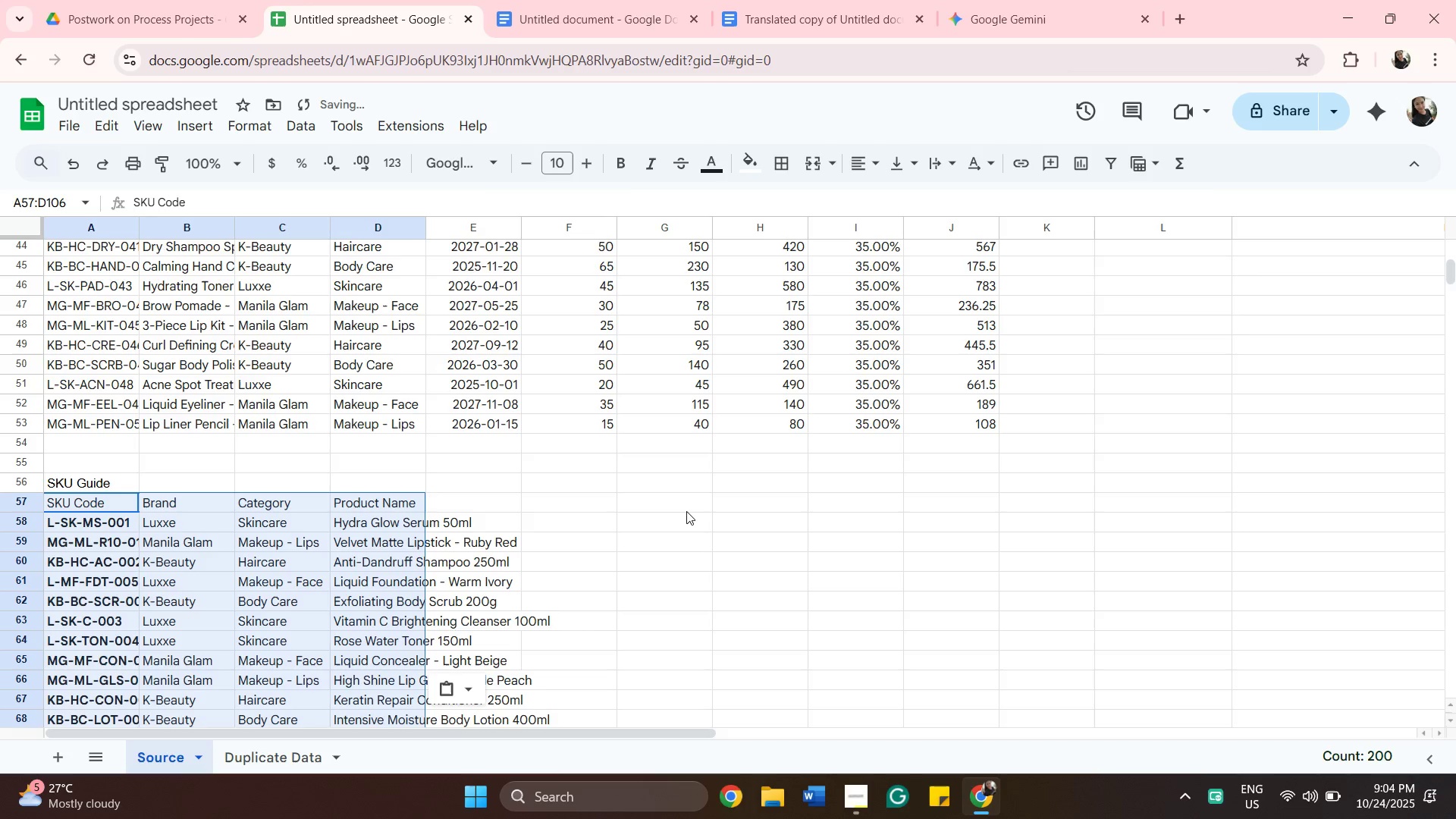 
left_click([686, 504])
 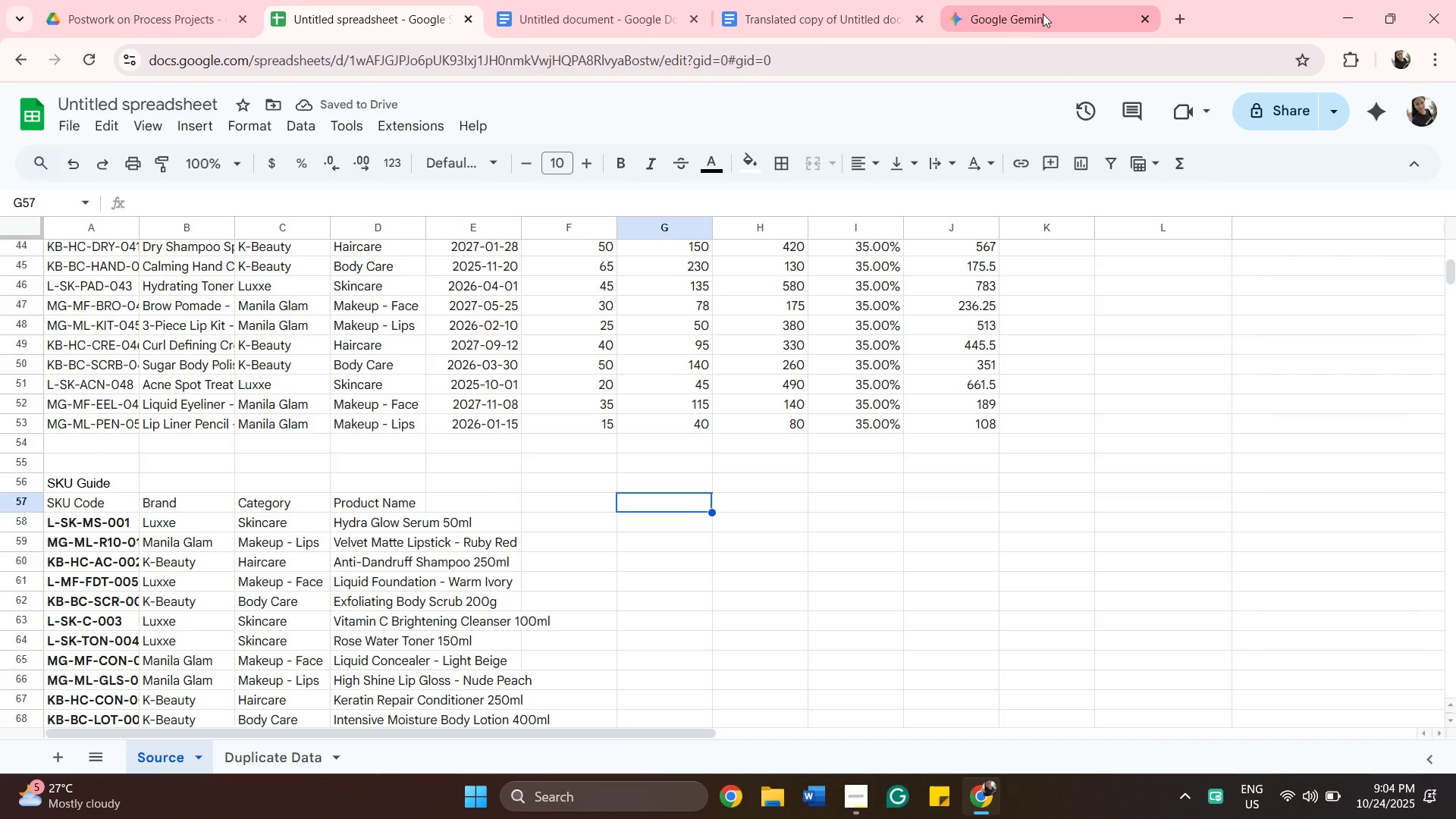 
left_click([1043, 14])
 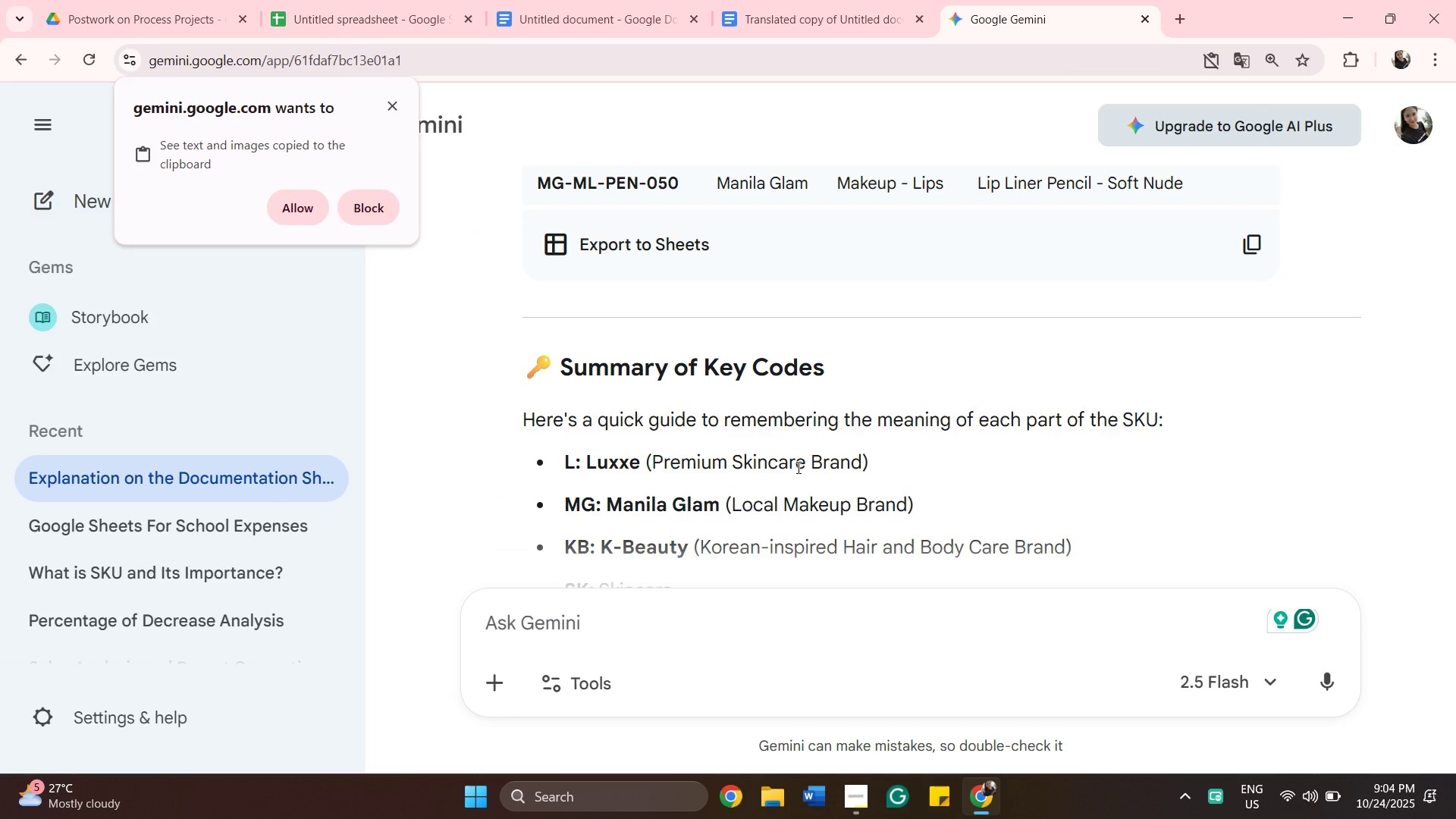 
scroll: coordinate [1195, 545], scroll_direction: down, amount: 6.0
 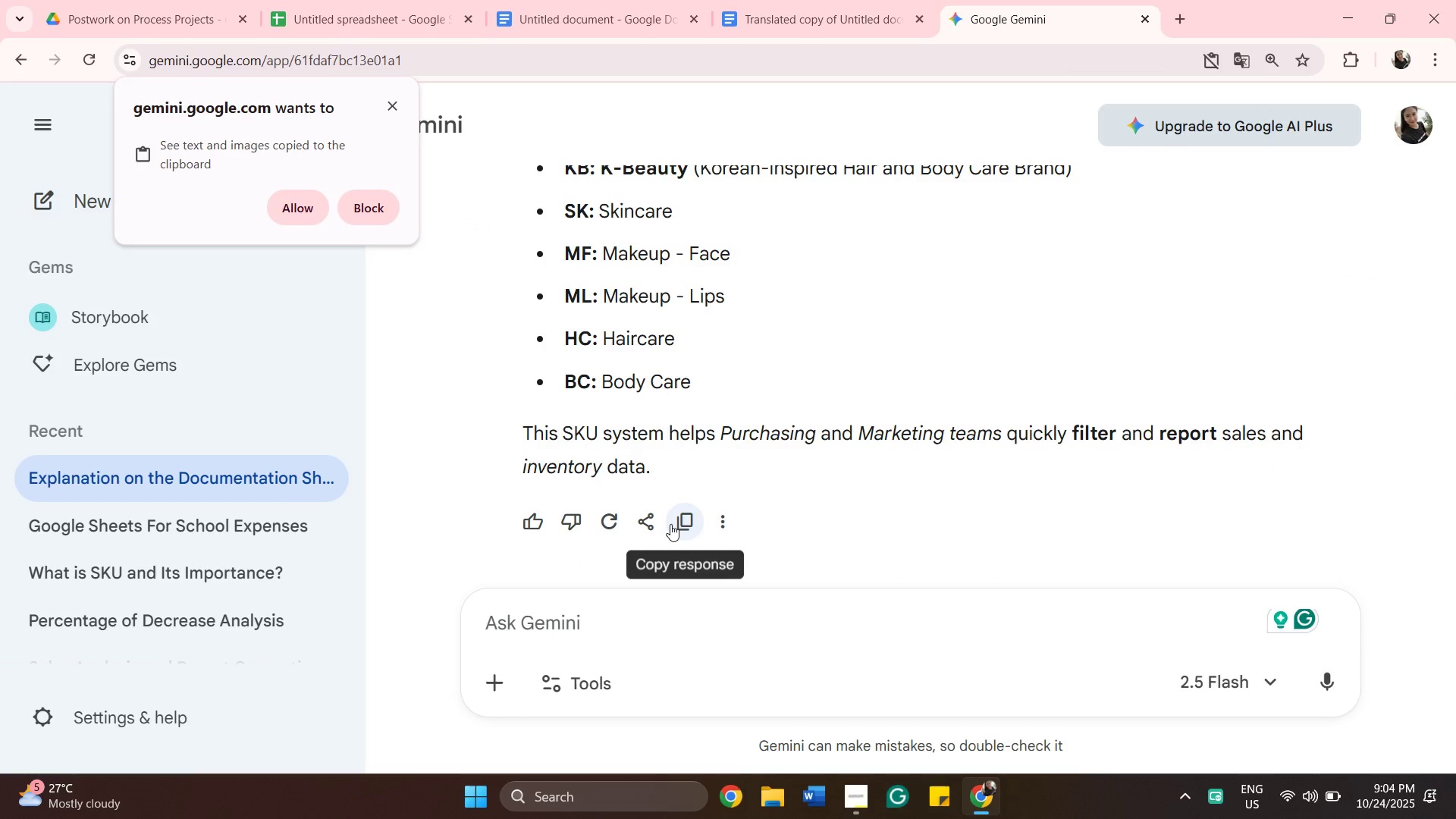 
left_click([670, 524])
 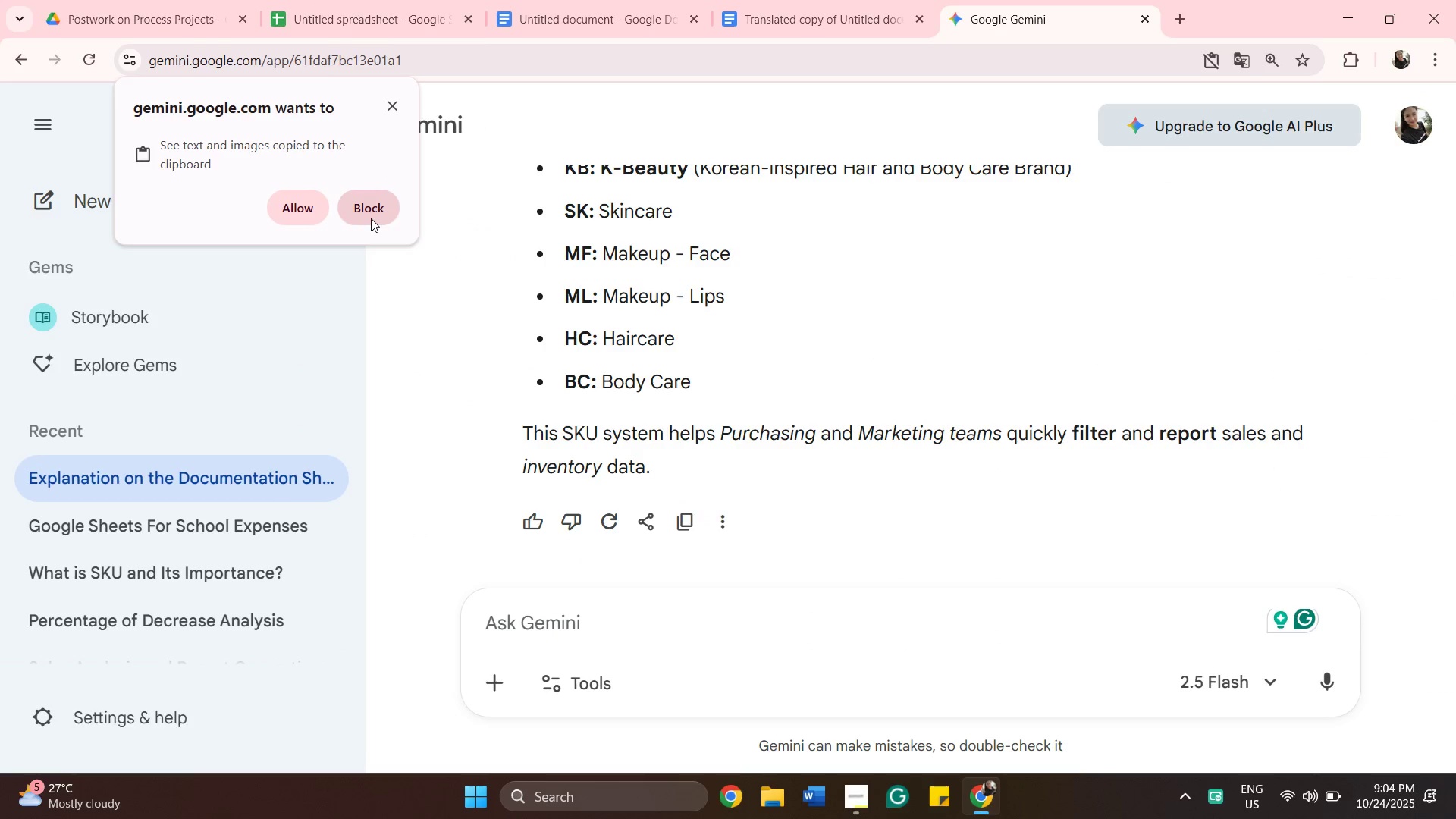 
left_click([390, 105])
 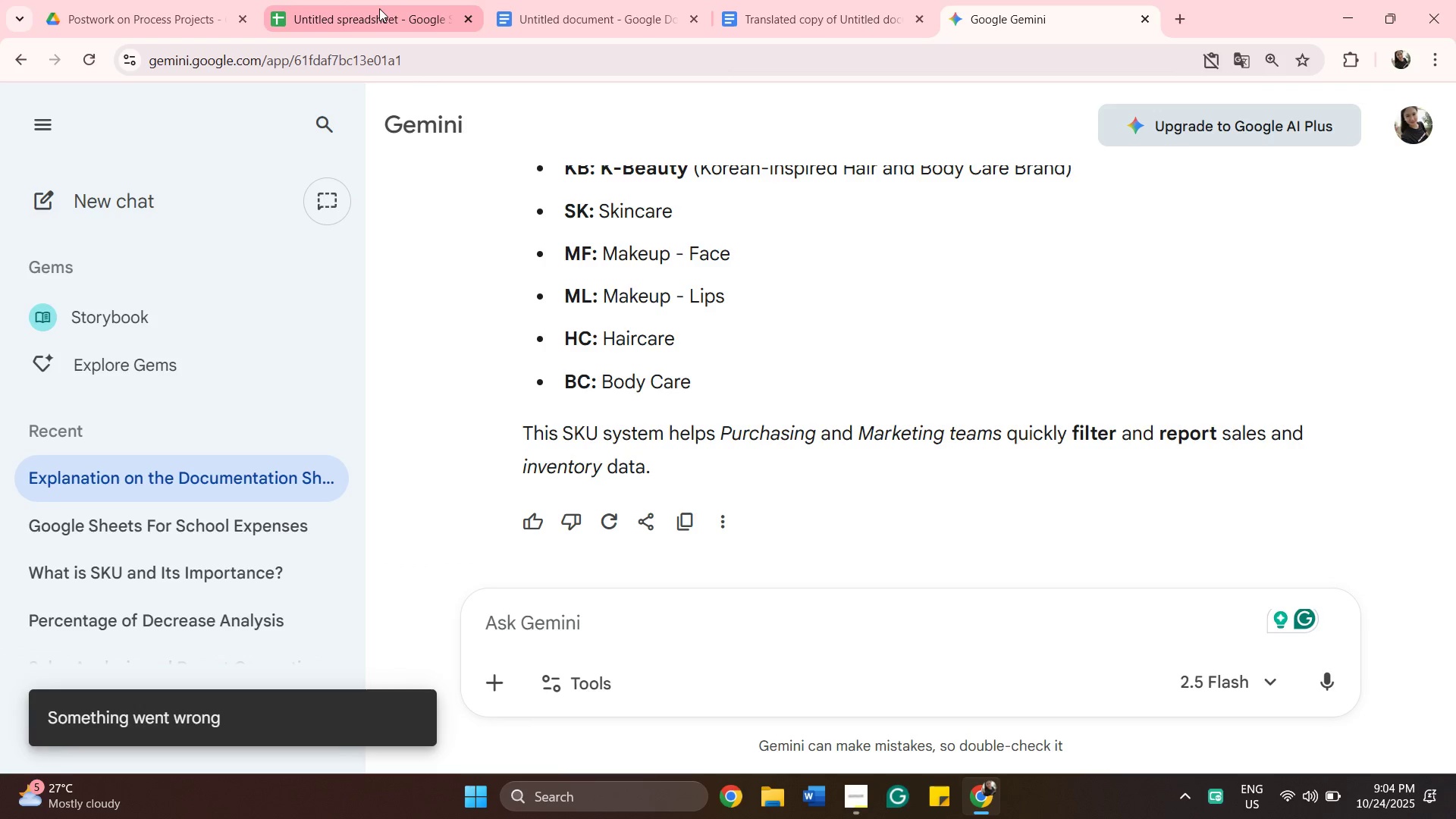 
left_click([379, 8])
 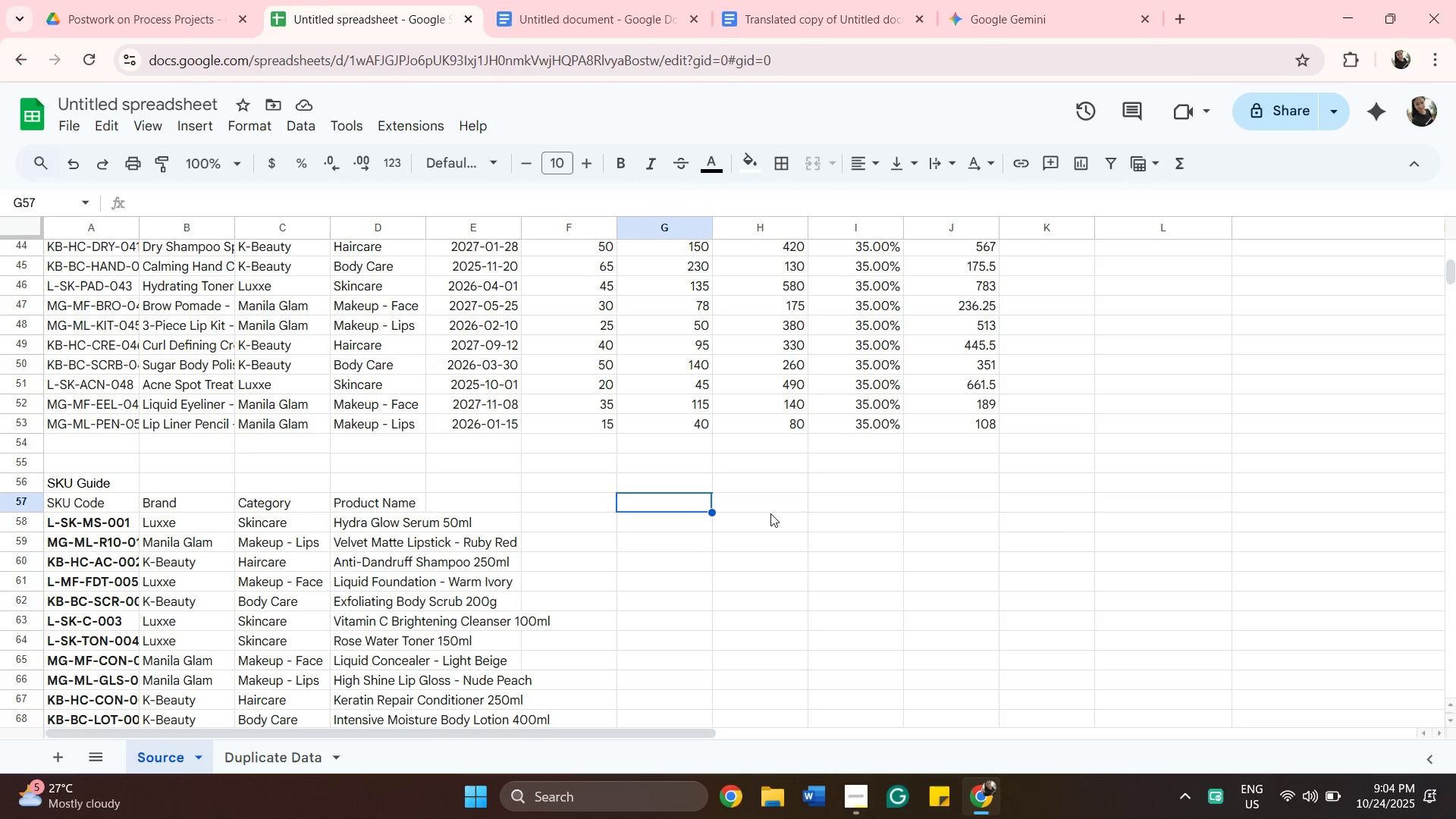 
left_click([770, 511])
 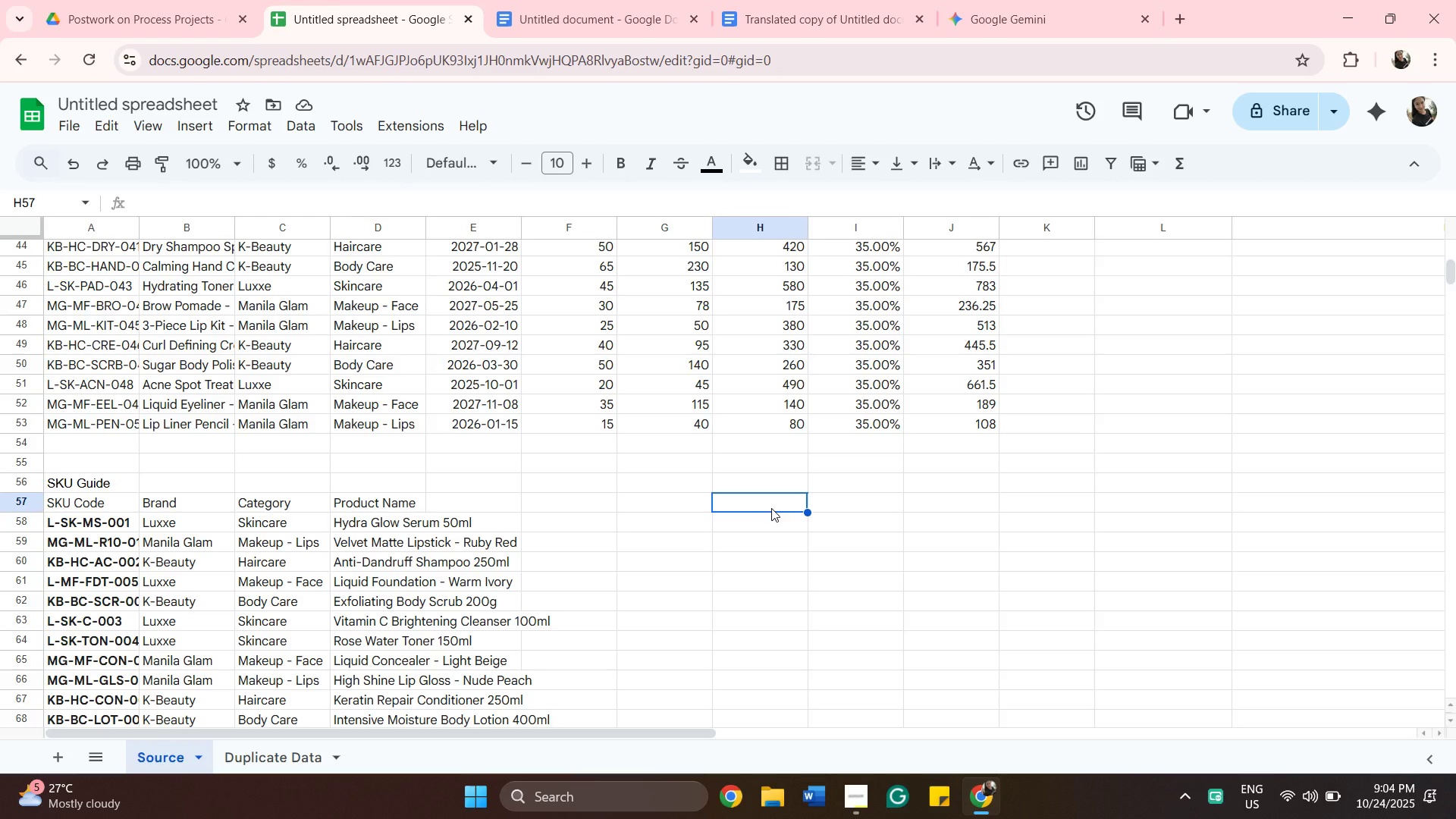 
key(Control+V)
 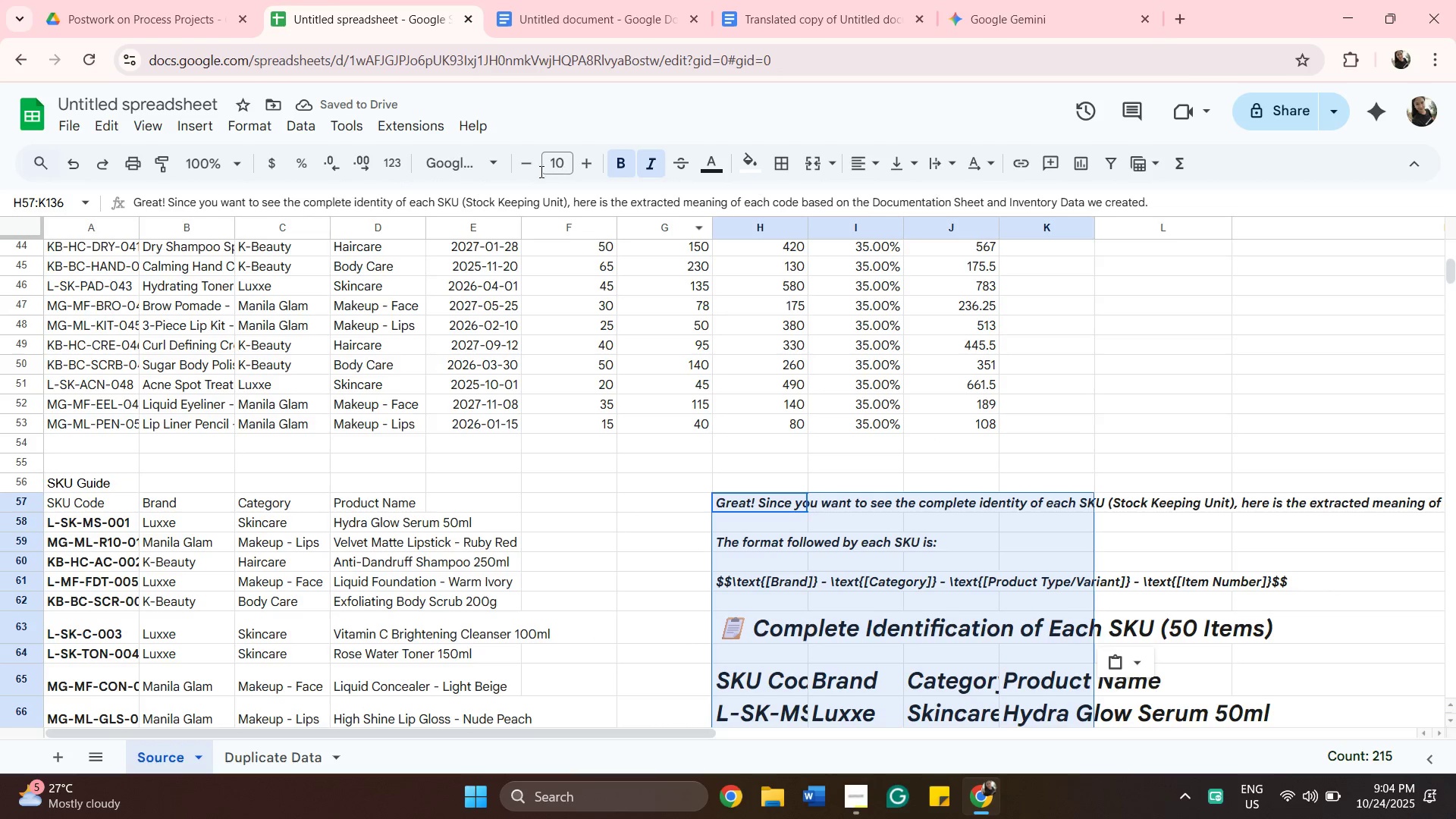 
left_click([626, 157])
 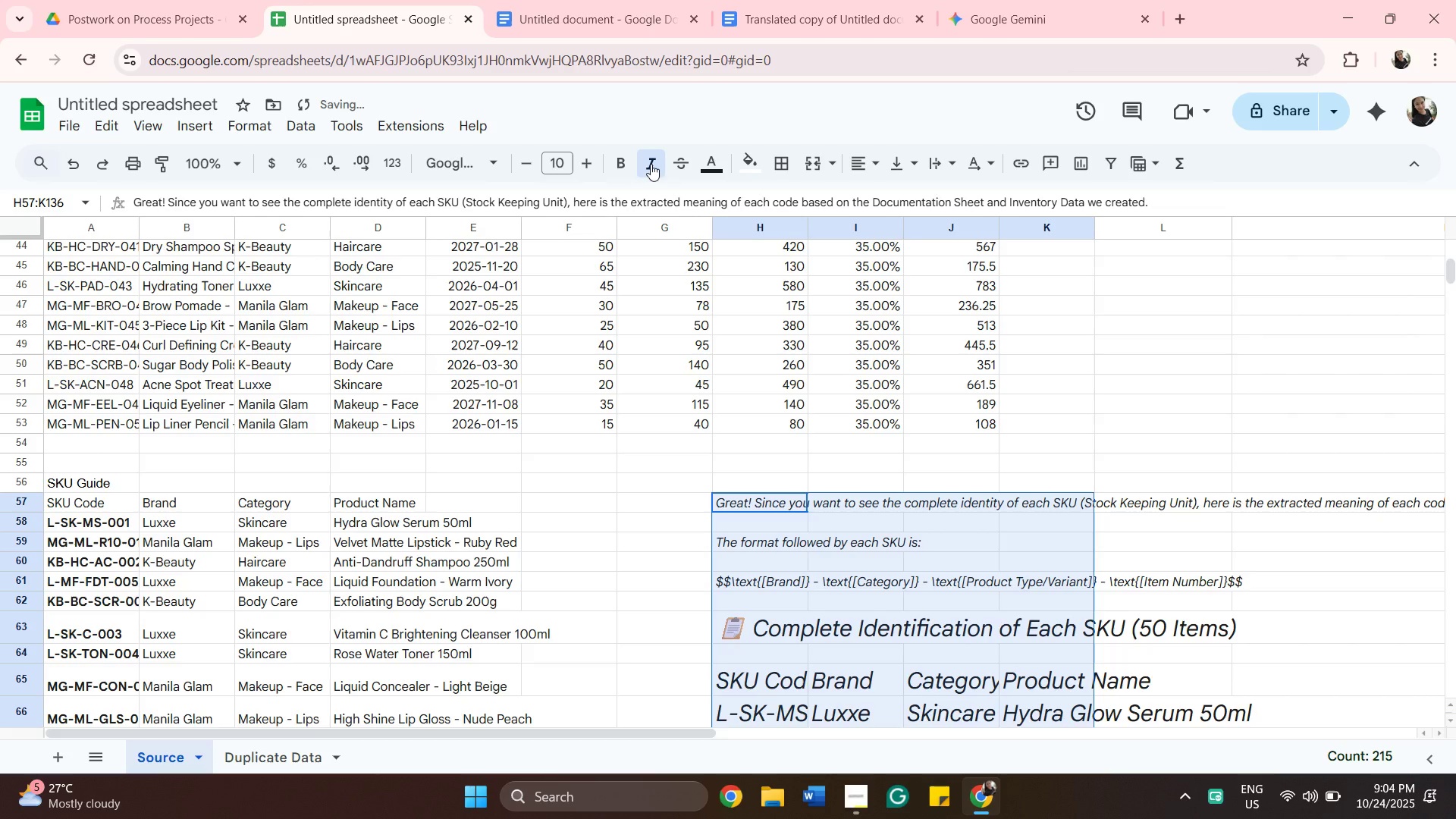 
left_click([651, 164])
 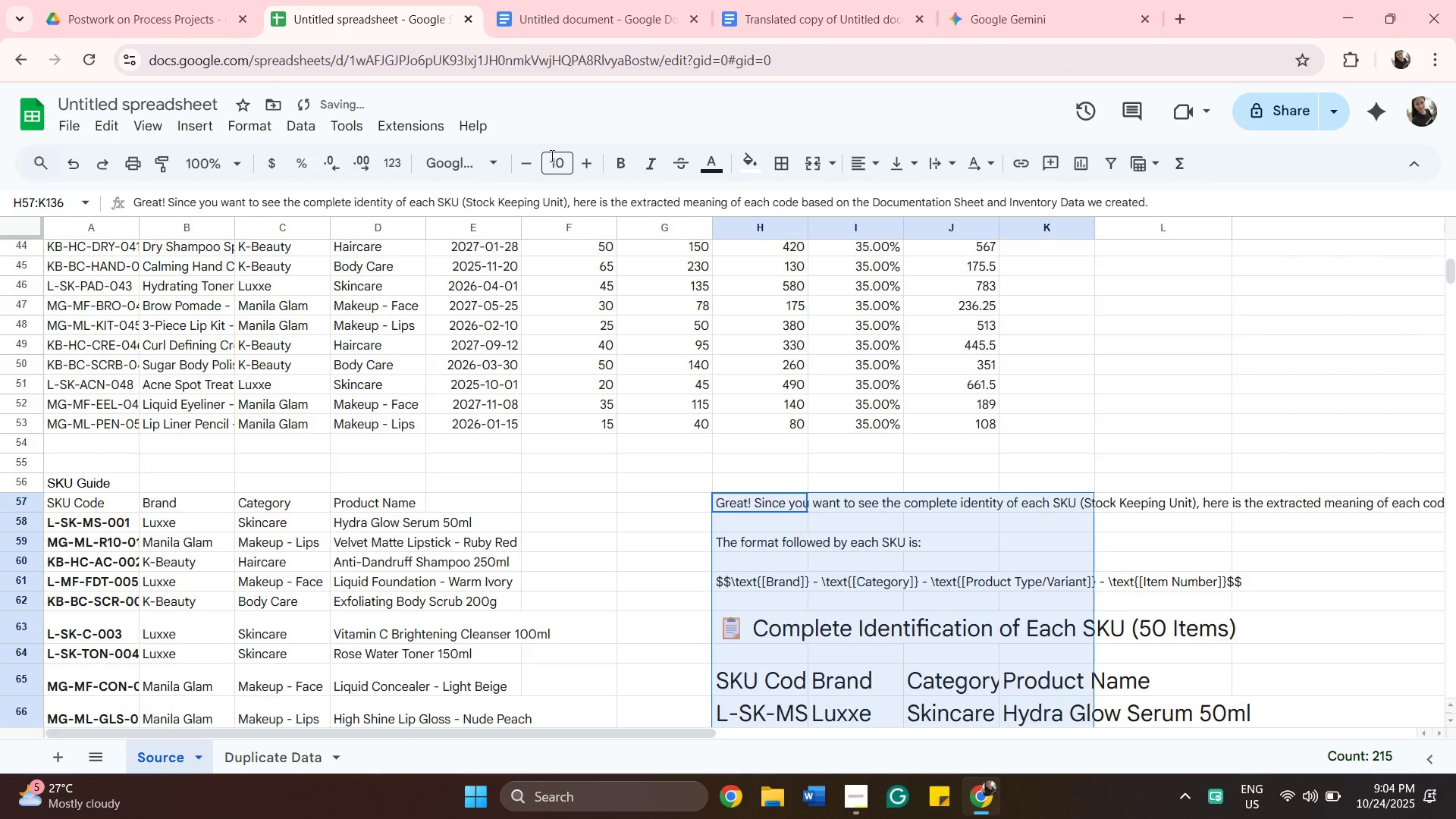 
left_click([556, 160])
 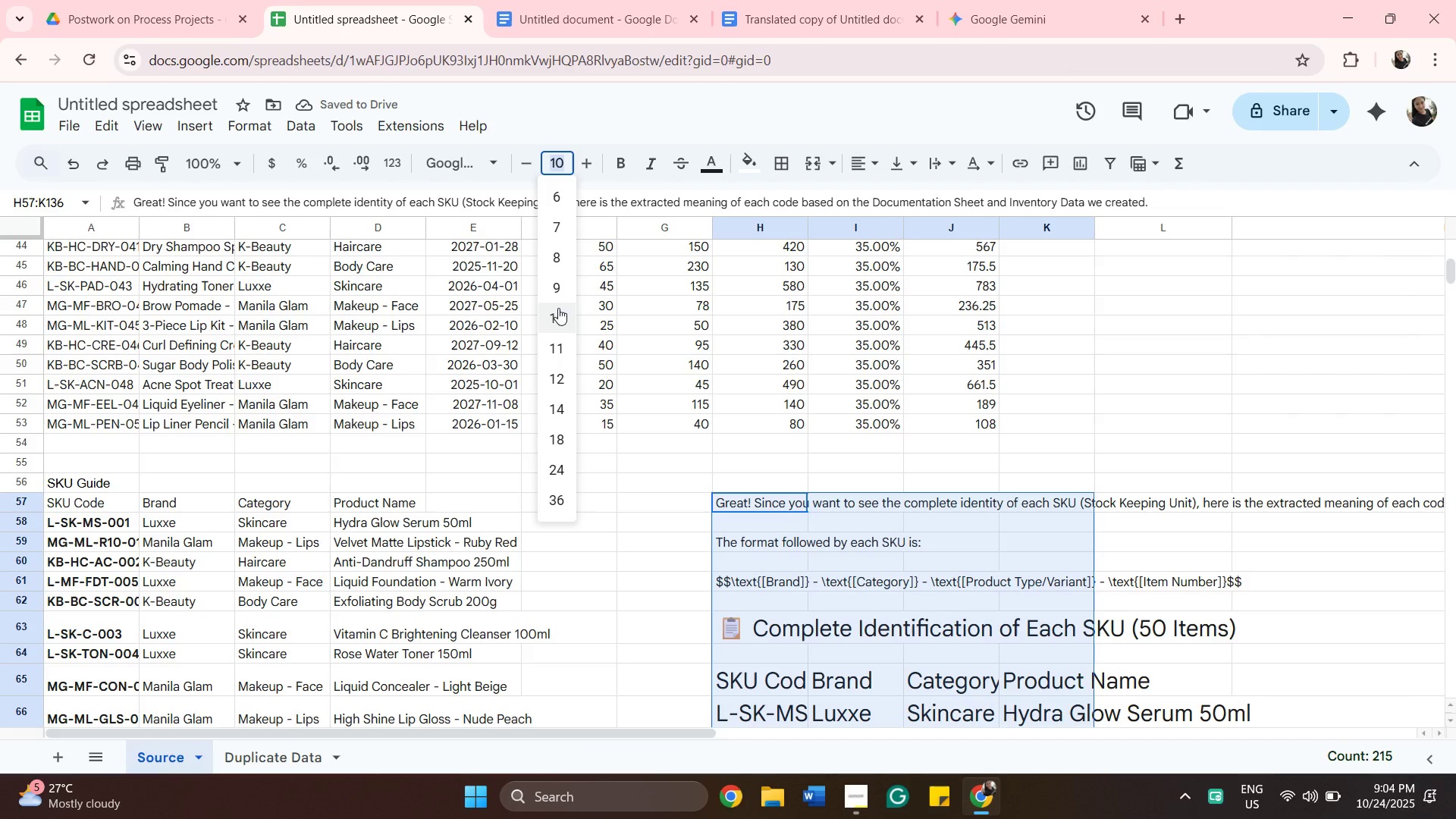 
left_click([558, 308])
 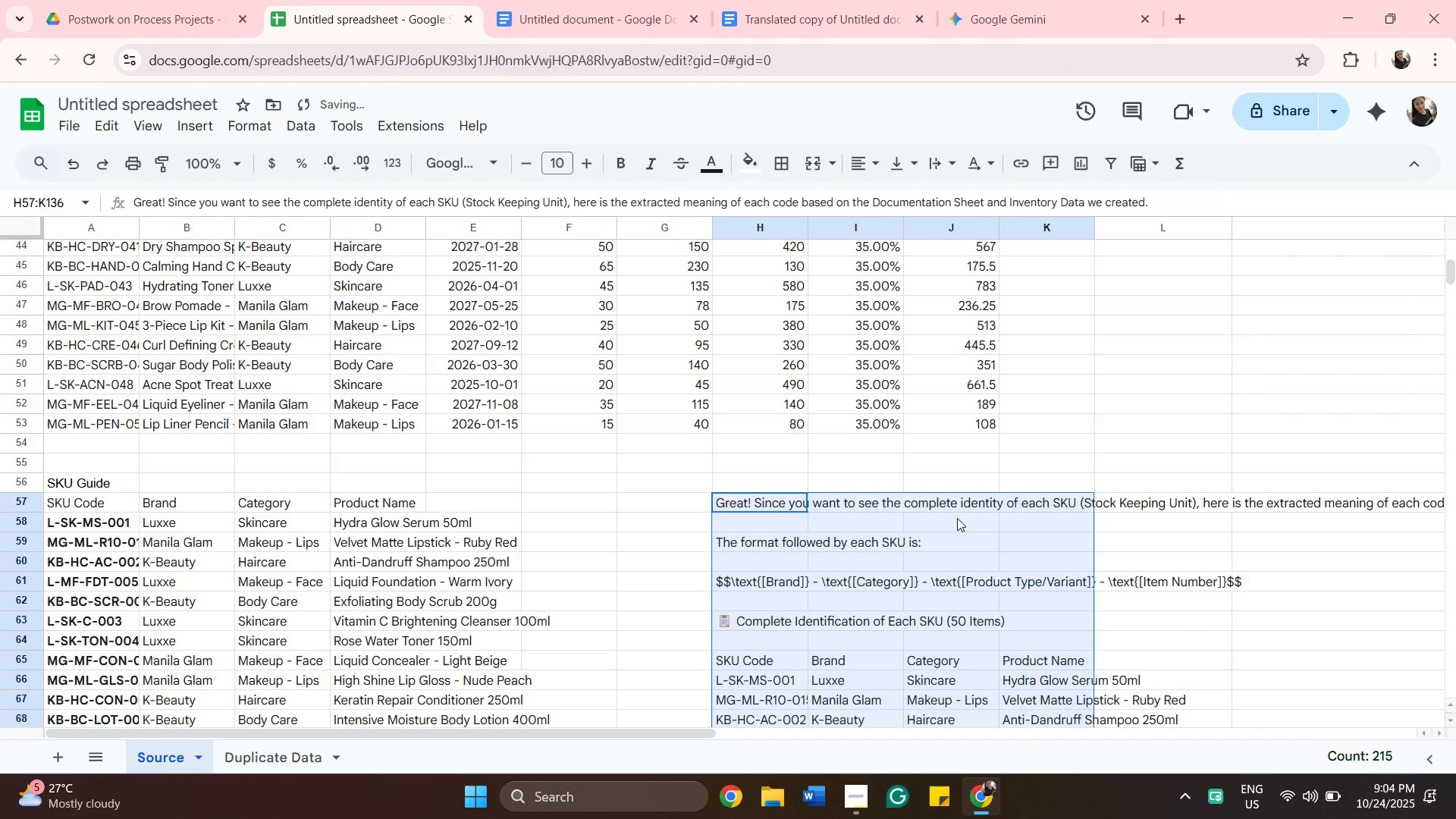 
scroll: coordinate [1045, 520], scroll_direction: down, amount: 14.0
 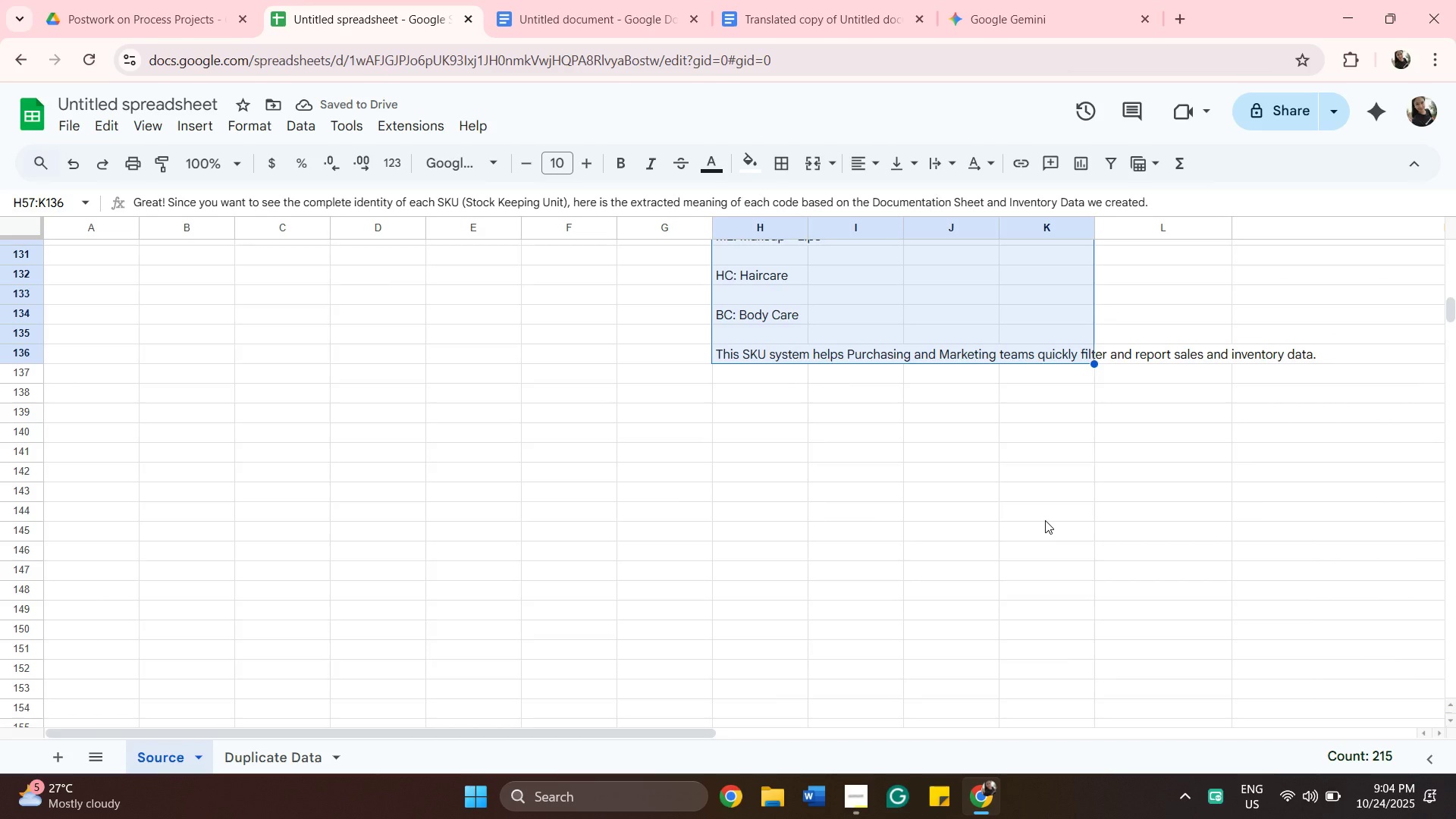 
scroll: coordinate [687, 452], scroll_direction: up, amount: 20.0
 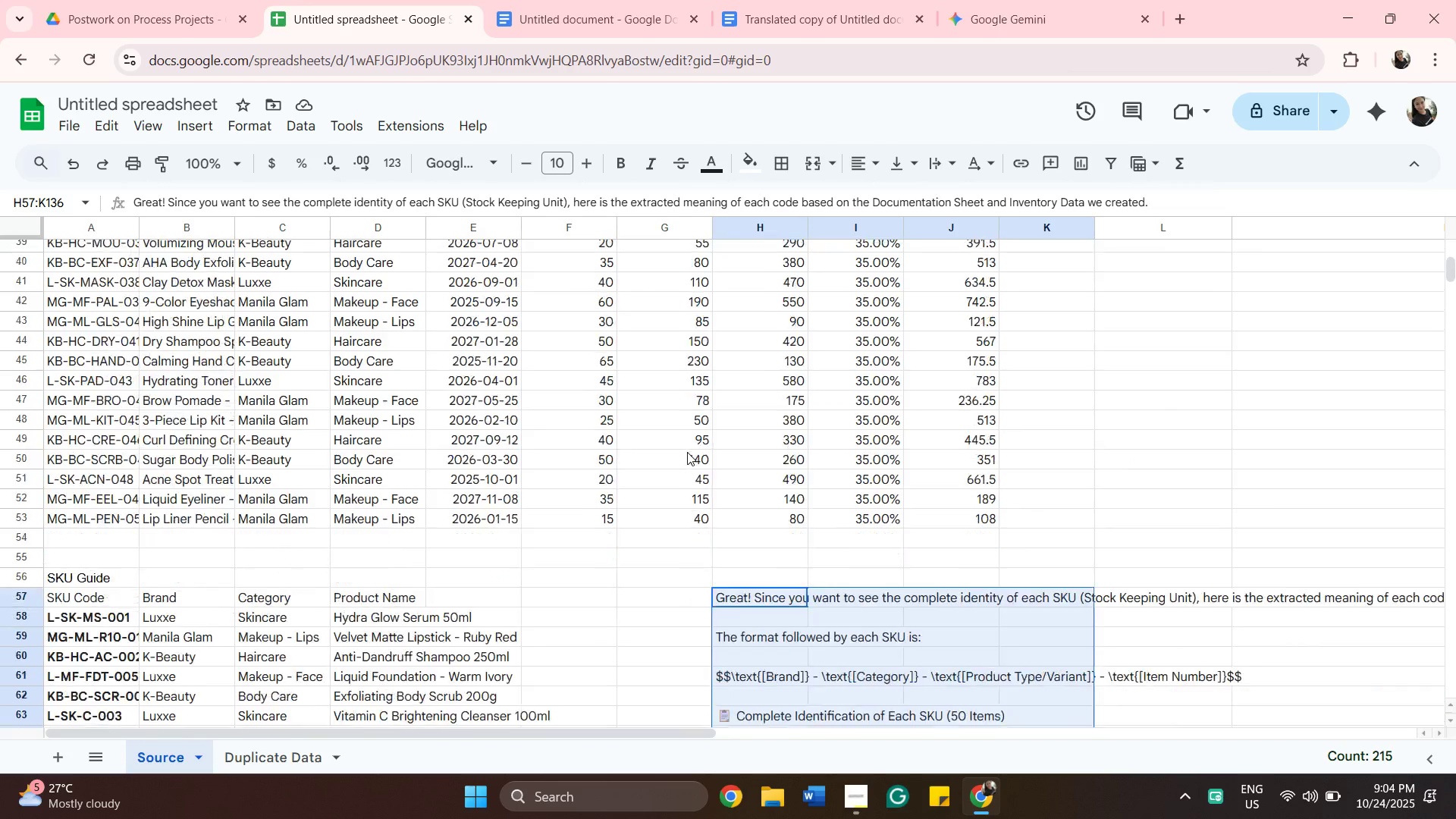 
scroll: coordinate [687, 452], scroll_direction: down, amount: 4.0
 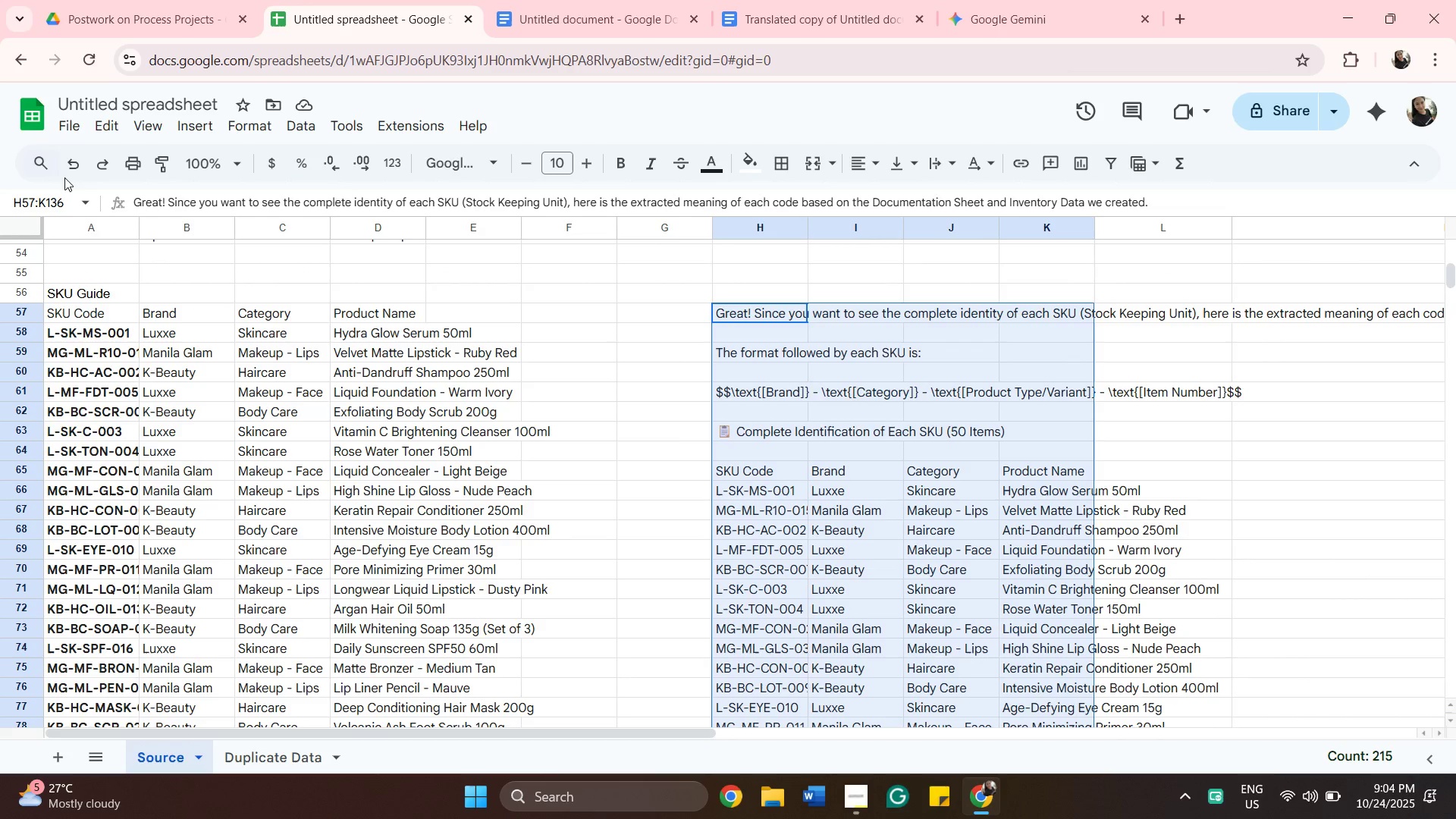 
left_click([67, 166])
 